 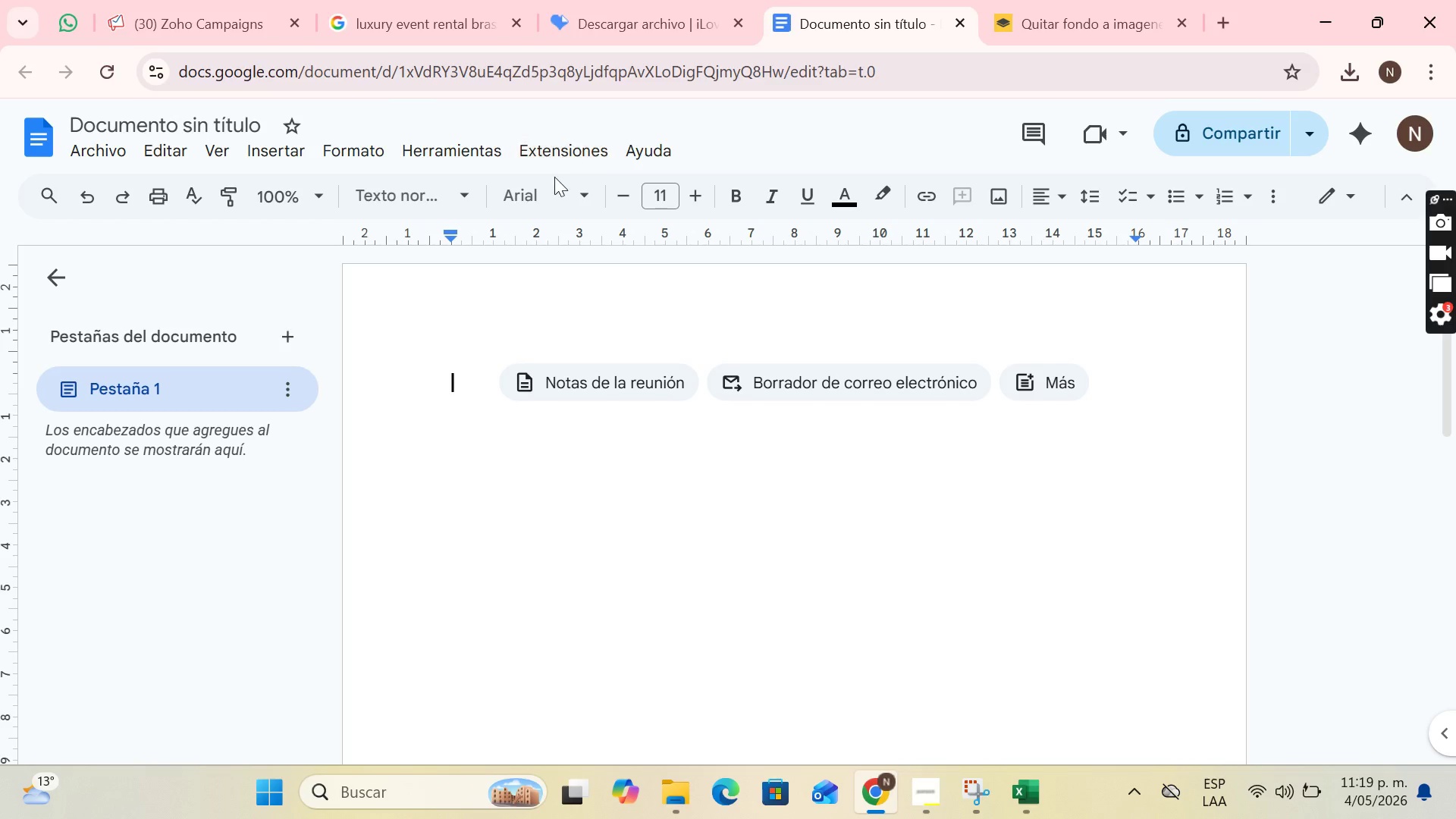 
left_click([251, 118])
 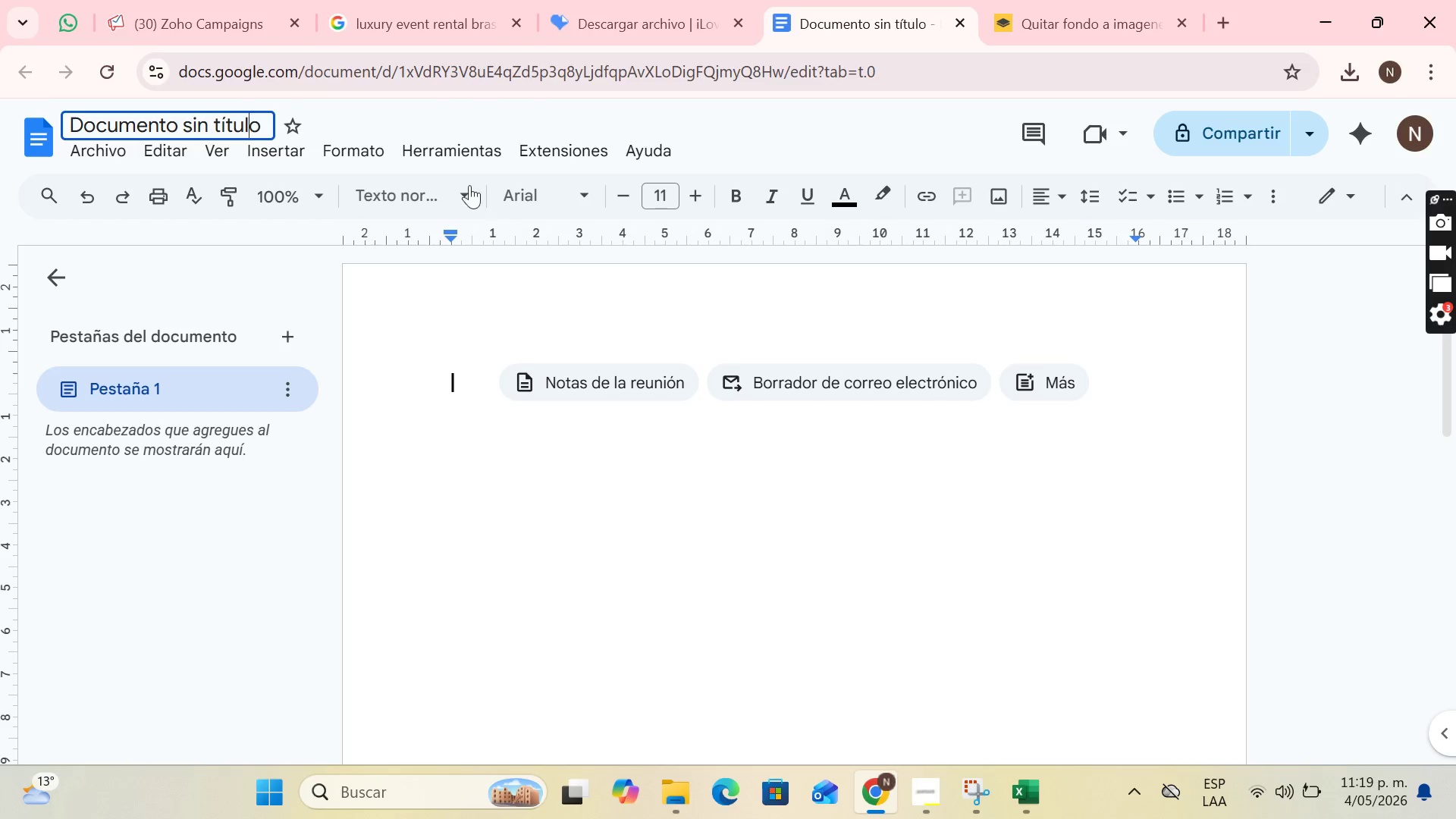 
left_click_drag(start_coordinate=[269, 121], to_coordinate=[4, 121])
 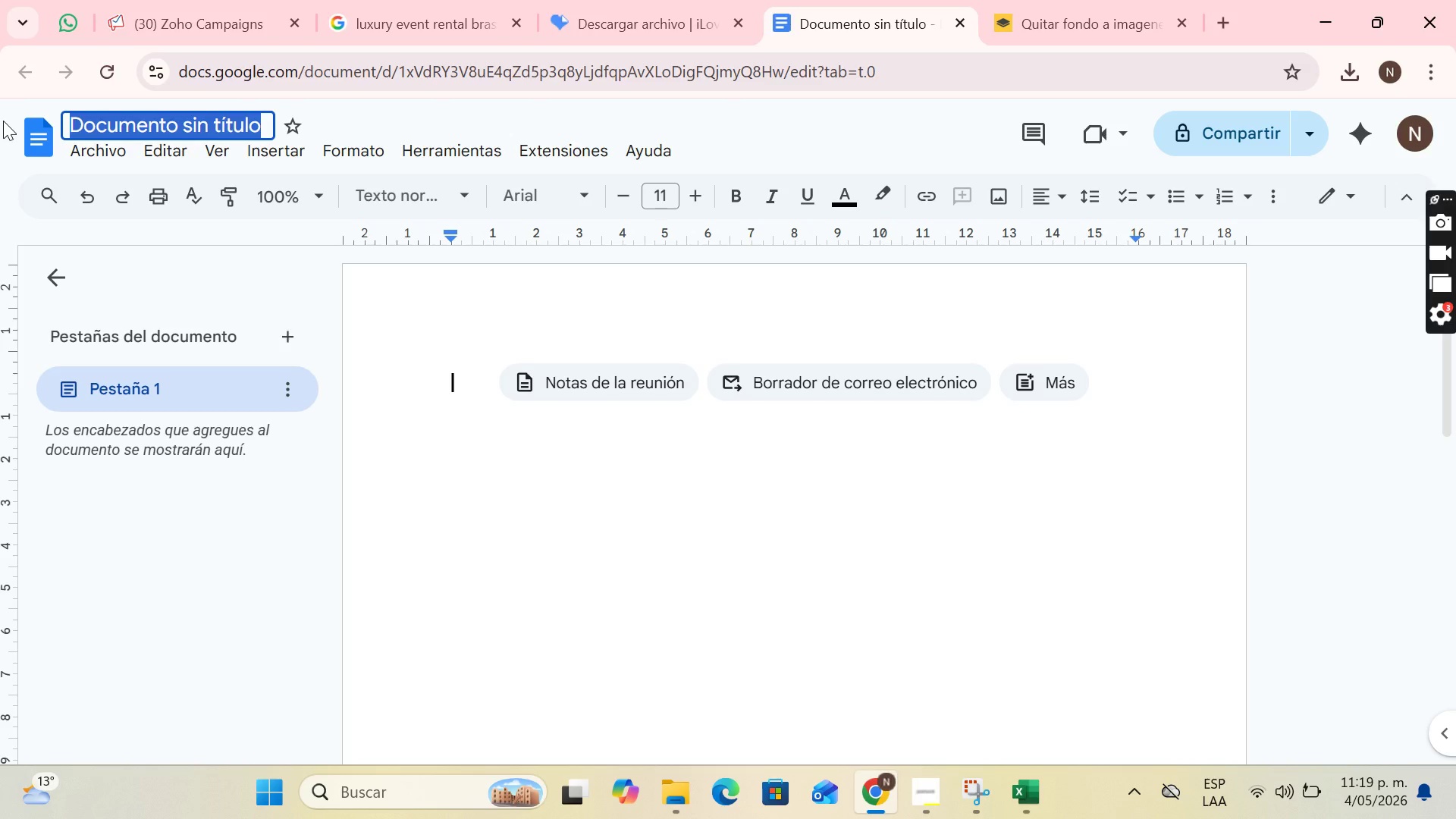 
key(Backspace)
type(Preview of templates PC)
 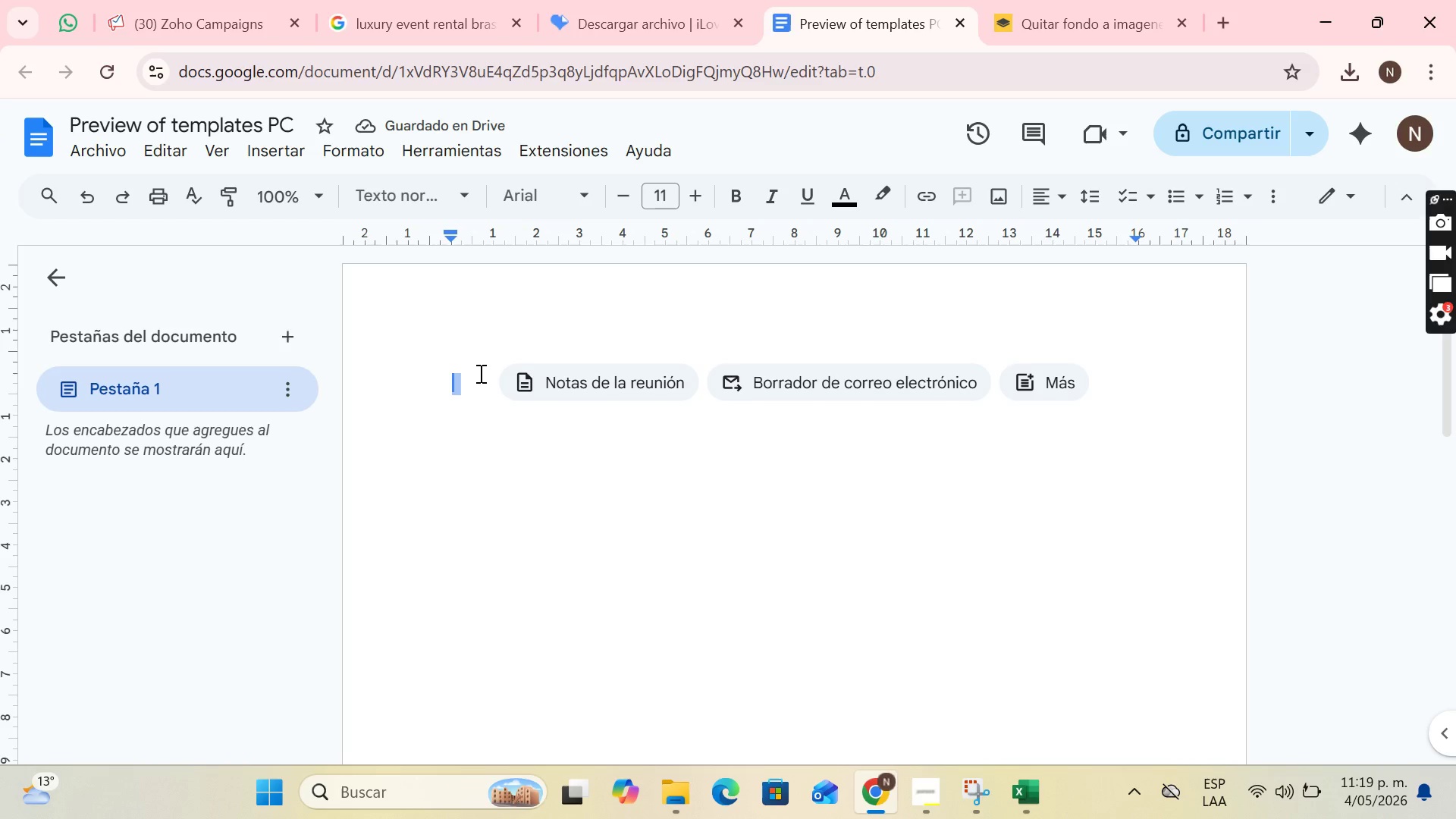 
type(TEMPLATE 1)
 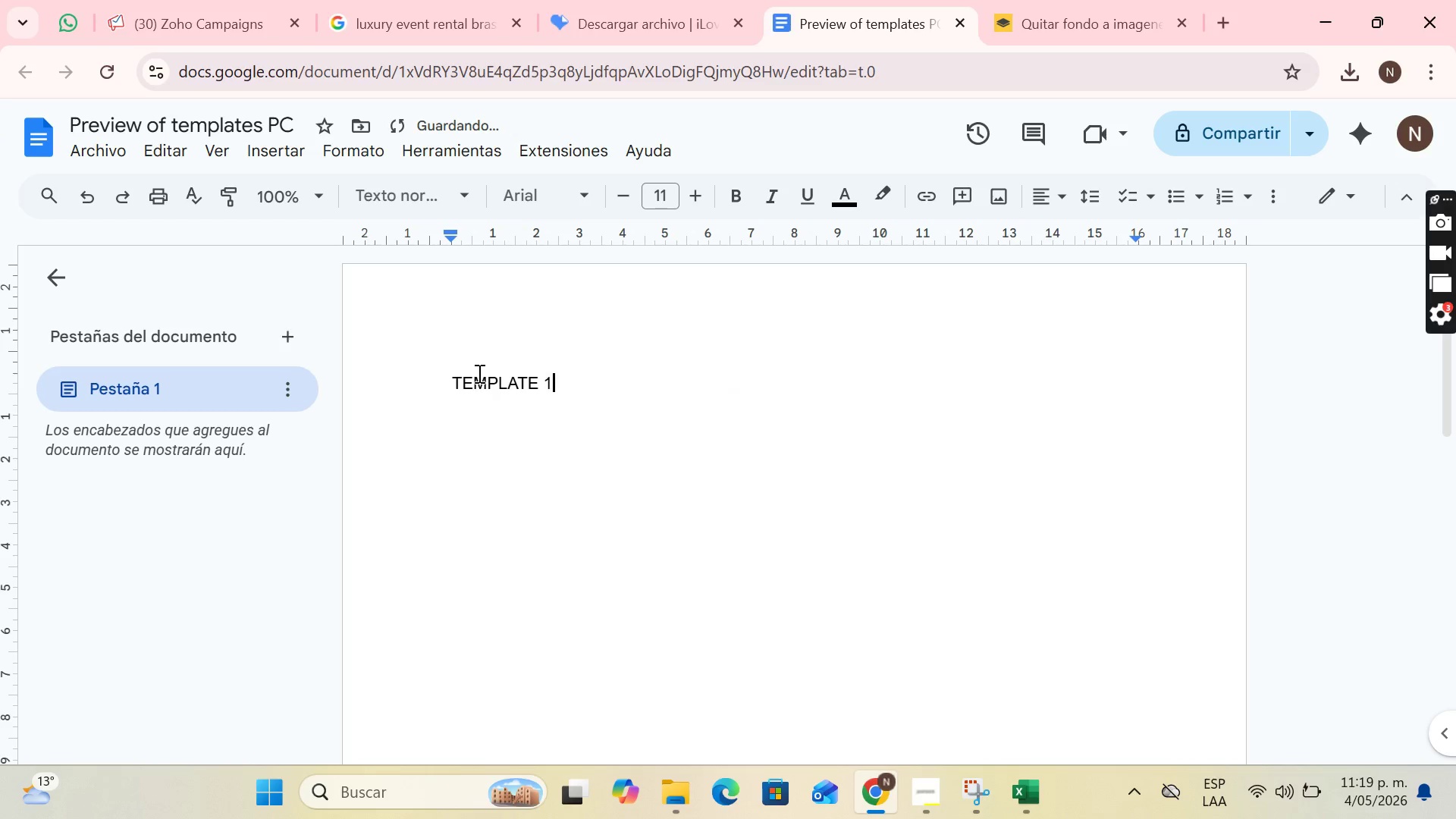 
key(Enter)
 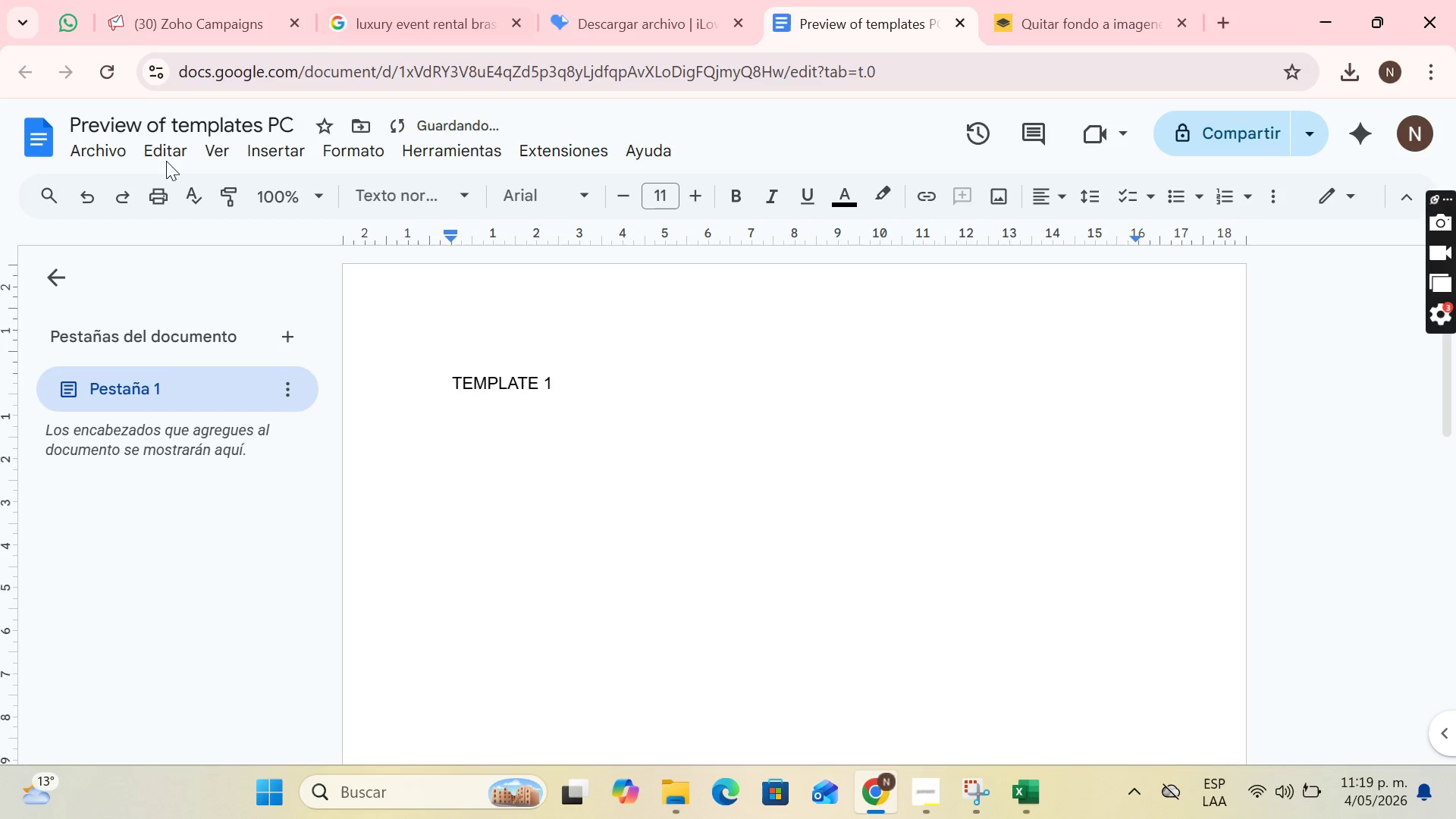 
left_click([112, 146])
 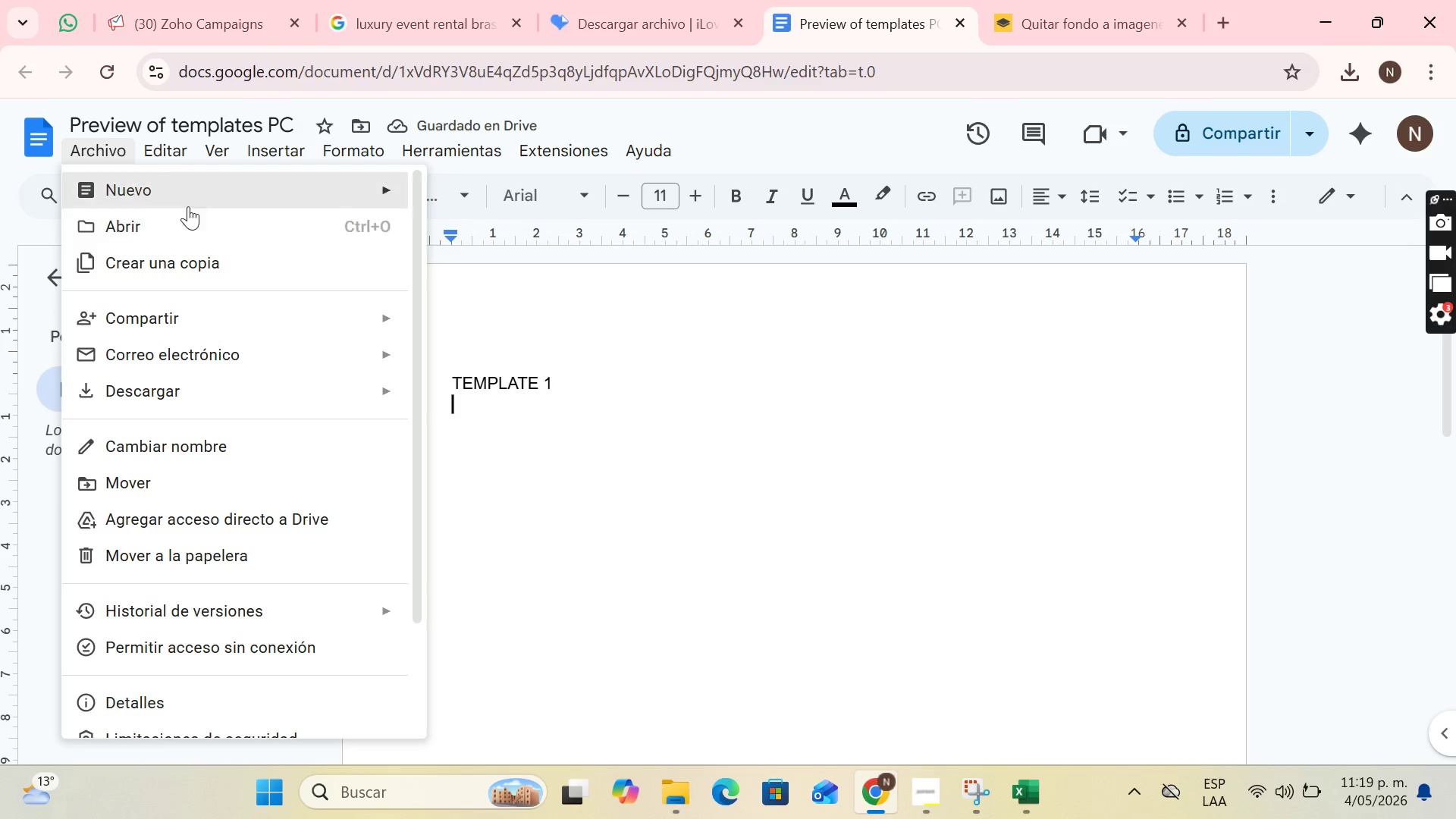 
left_click([186, 190])
 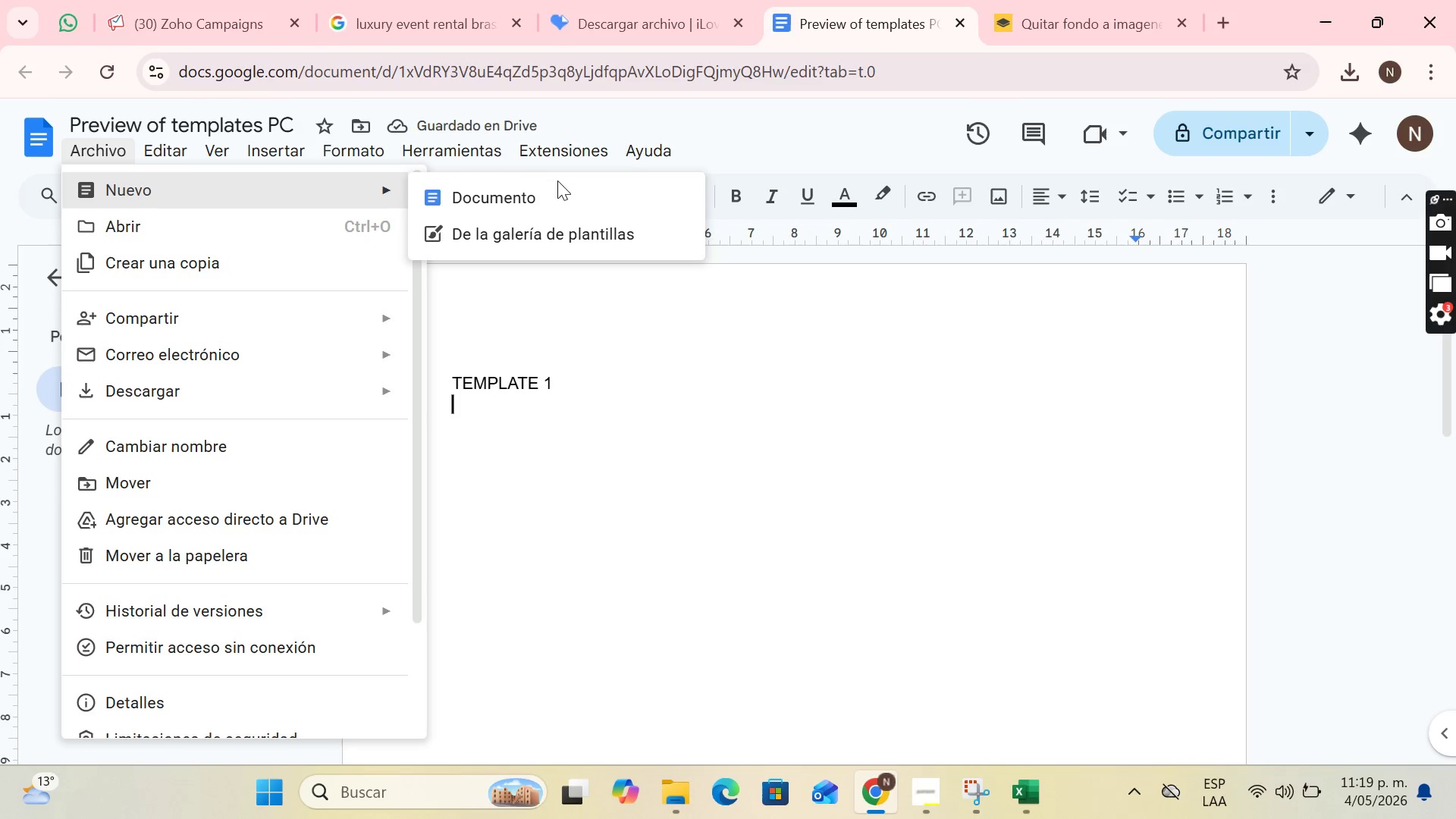 
left_click([557, 180])
 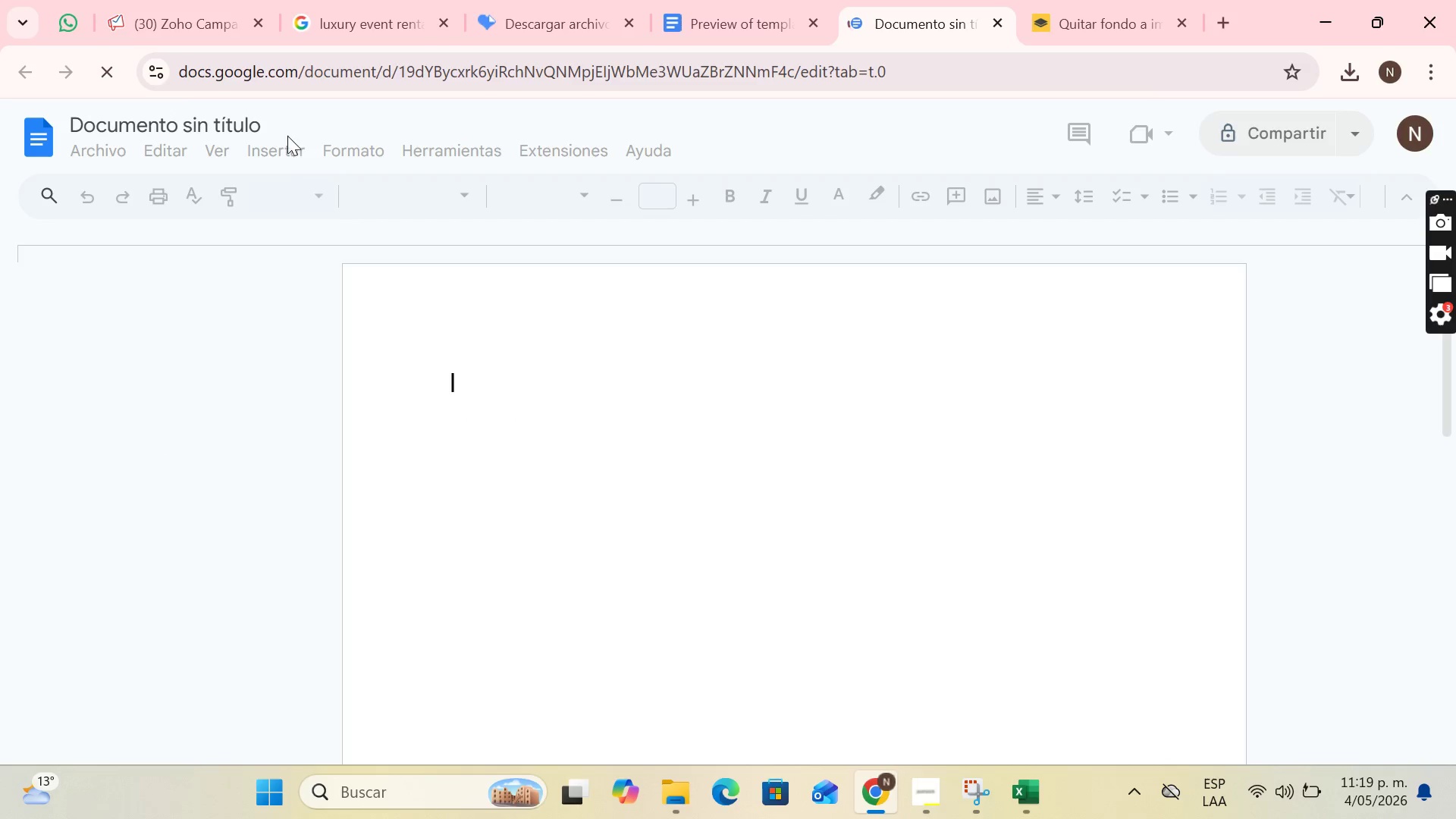 
left_click([267, 124])
 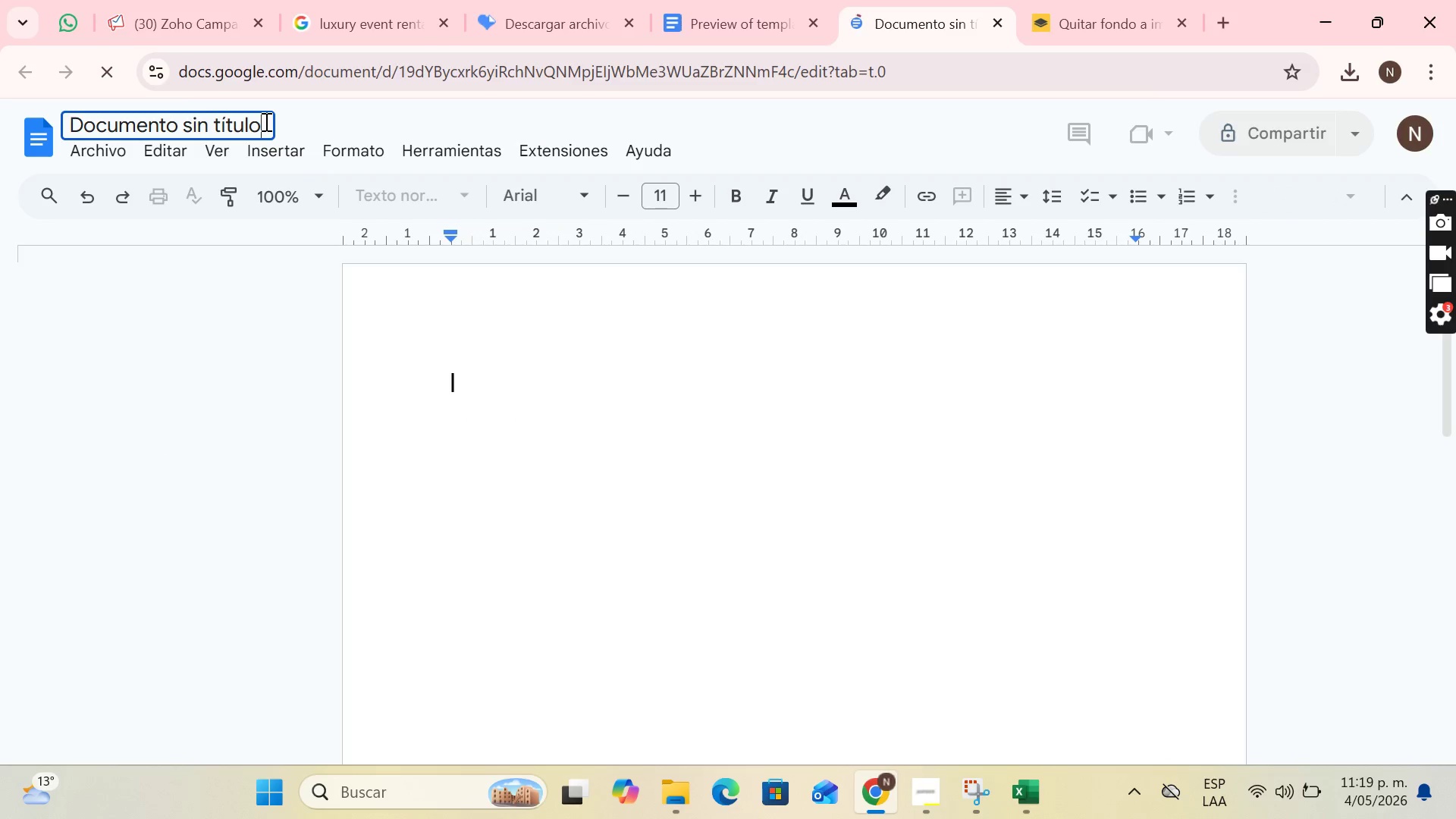 
left_click_drag(start_coordinate=[265, 121], to_coordinate=[0, 123])
 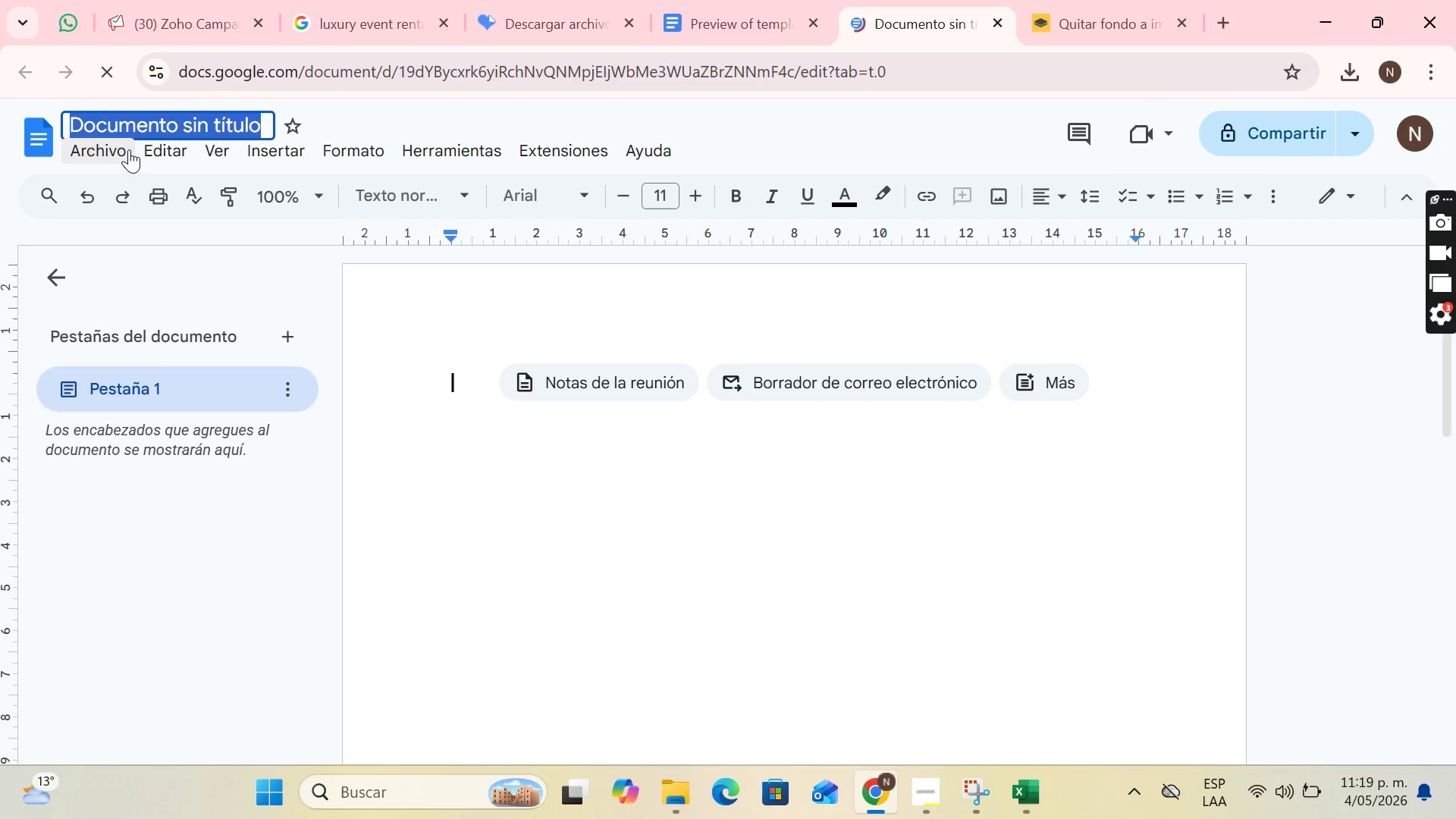 
key(Backspace)
type(p)
key(Backspace)
type(Preview of templates Phone)
 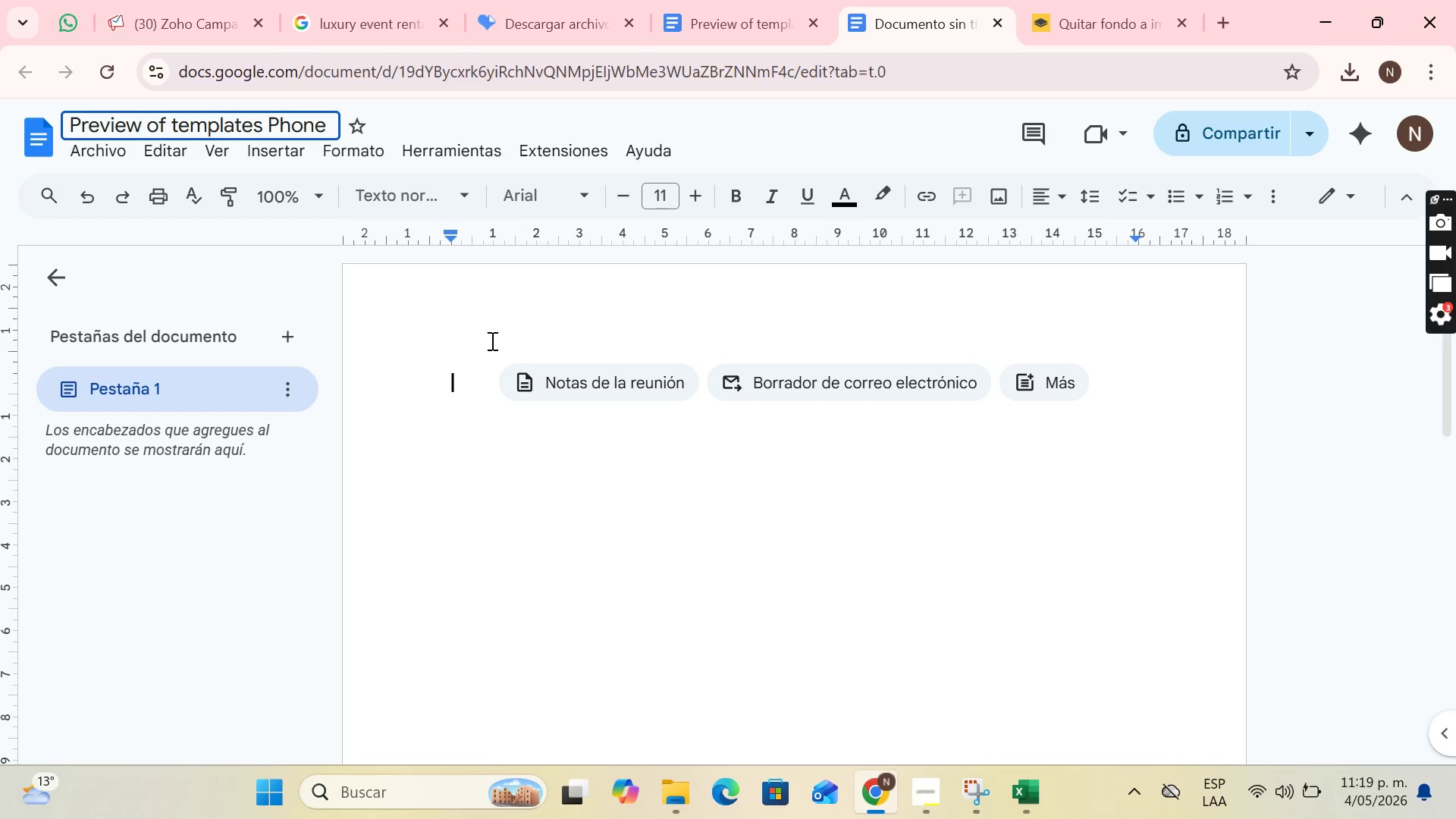 
left_click([443, 398])
 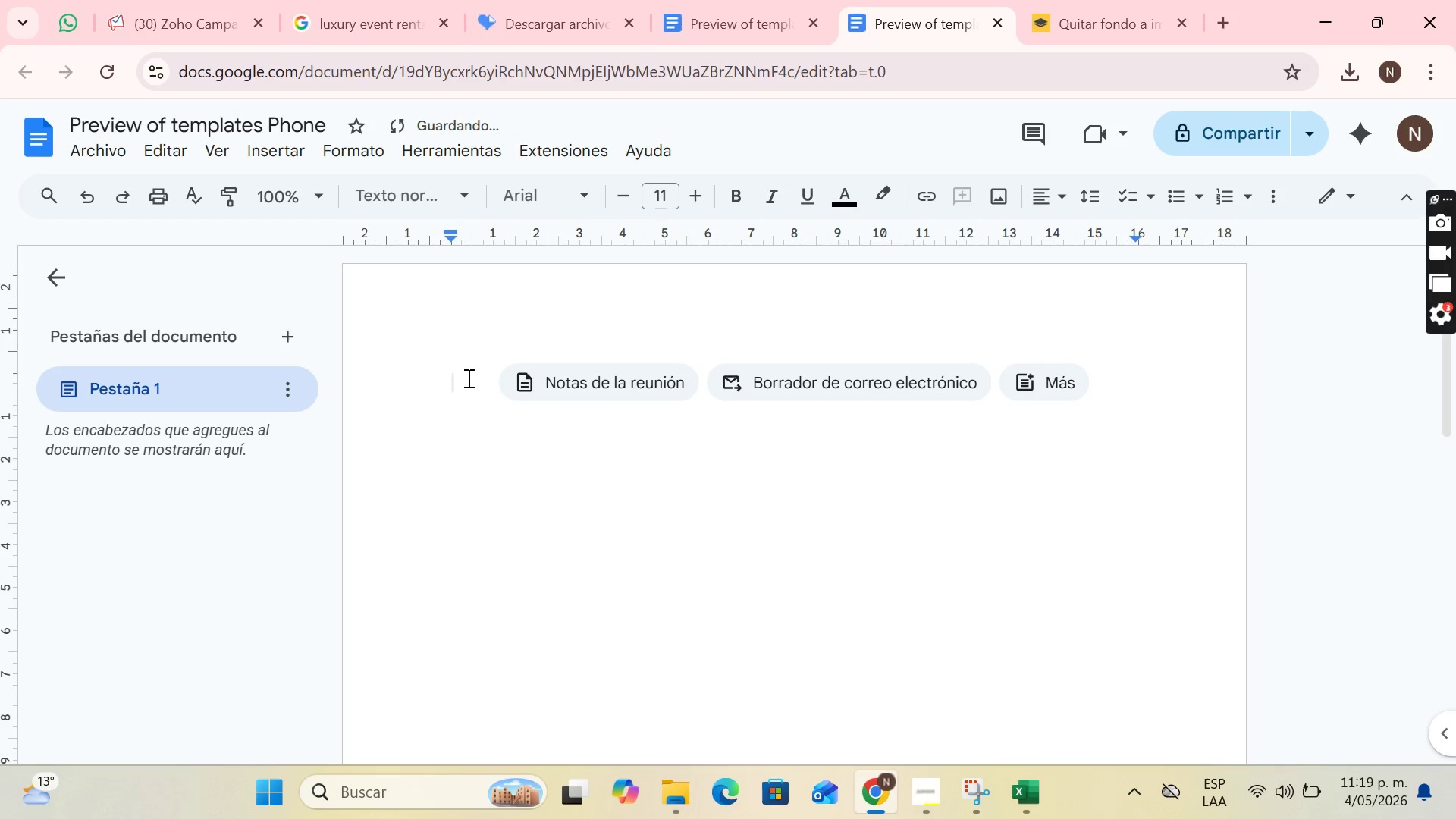 
type(Template 1)
 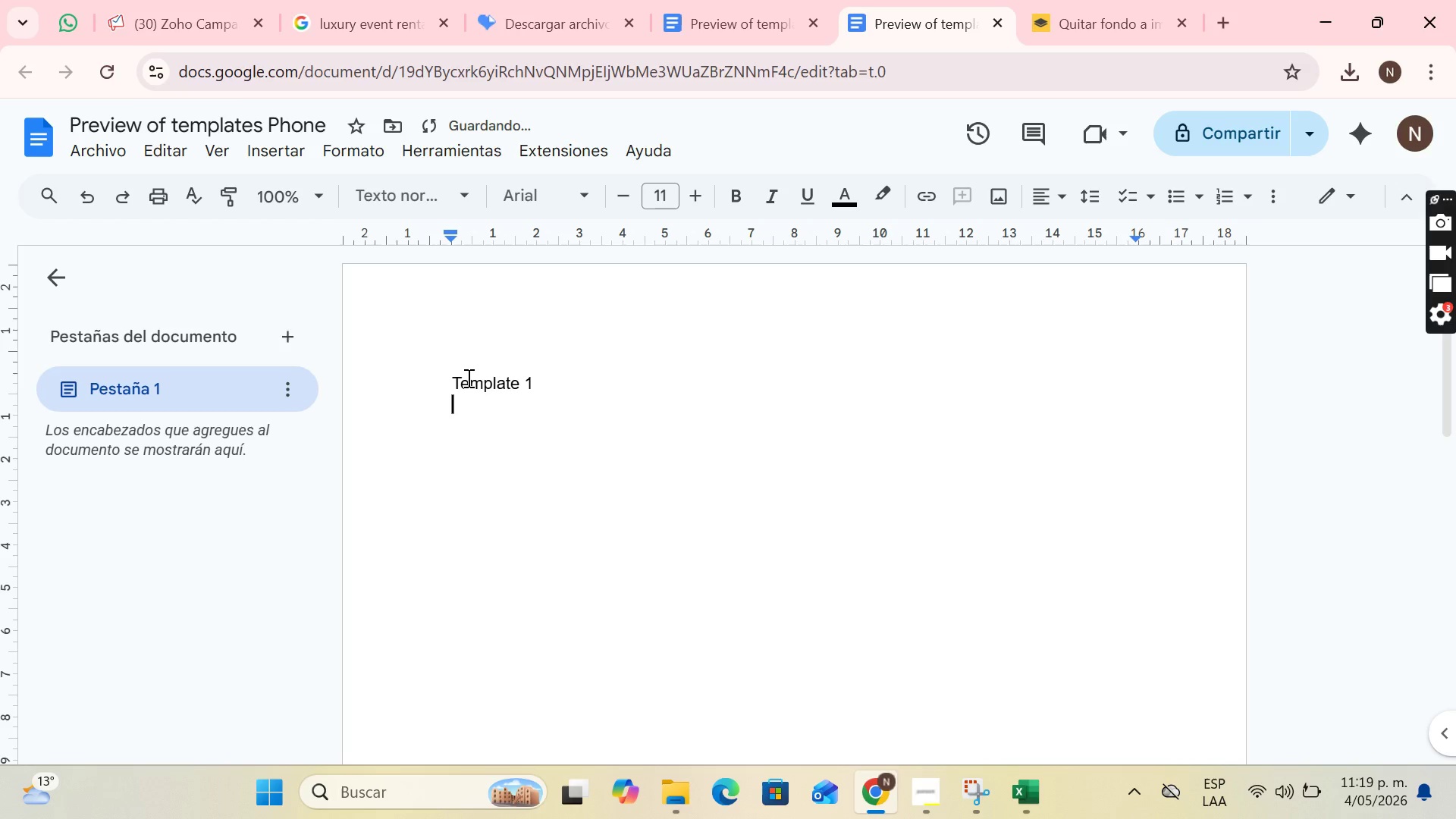 
key(Enter)
 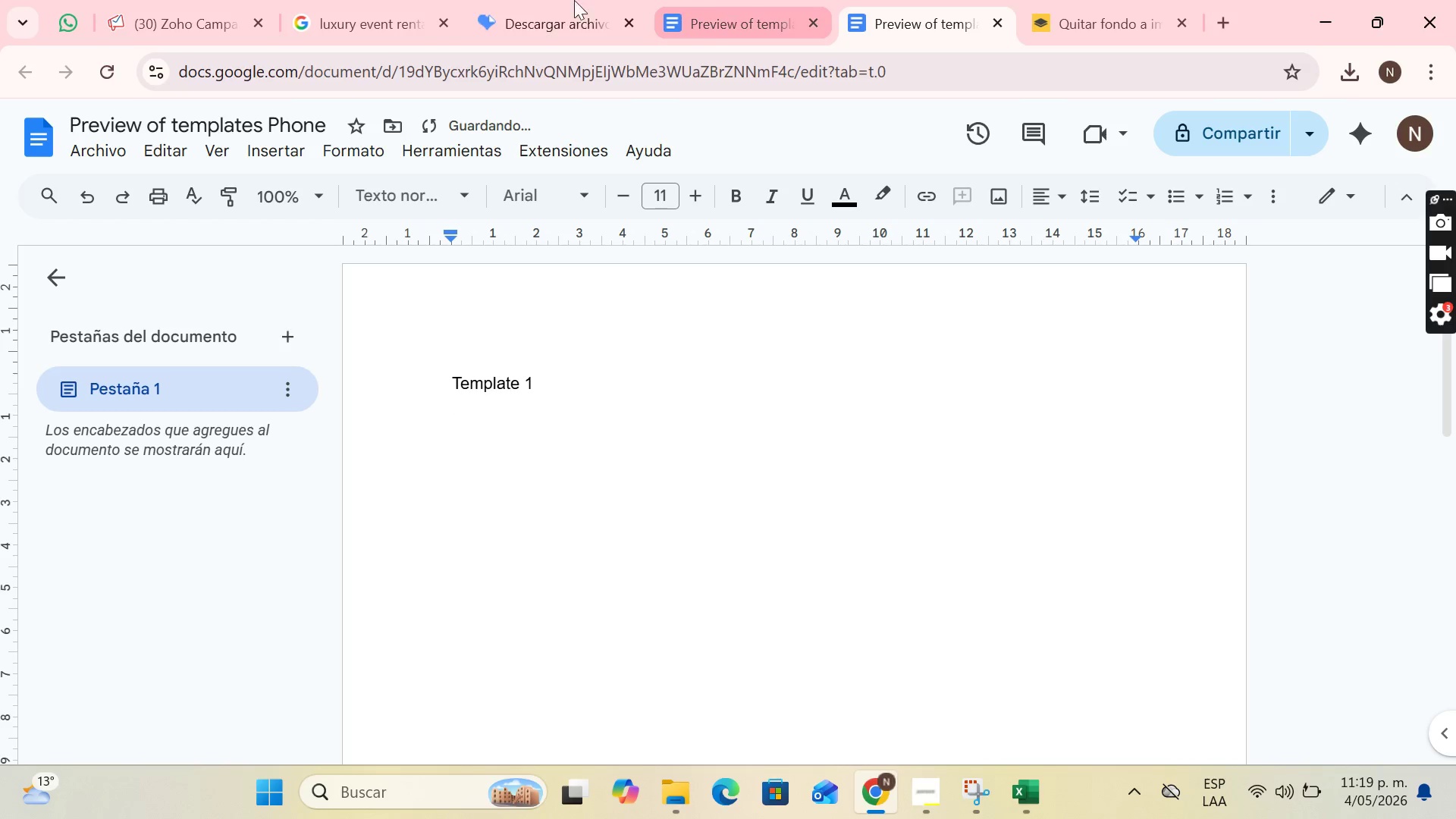 
left_click([199, 0])
 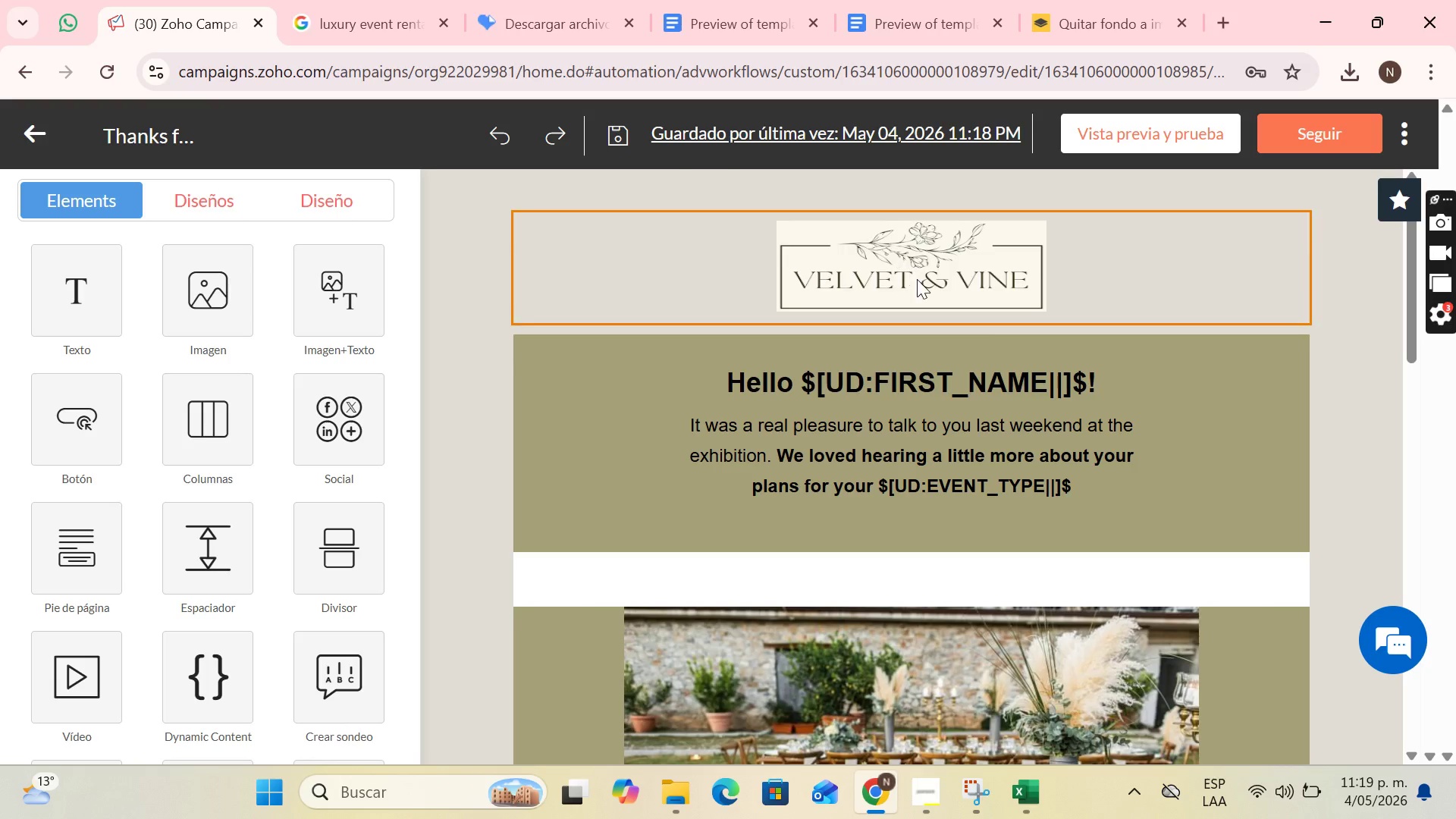 
scroll: coordinate [1156, 381], scroll_direction: up, amount: 2.0
 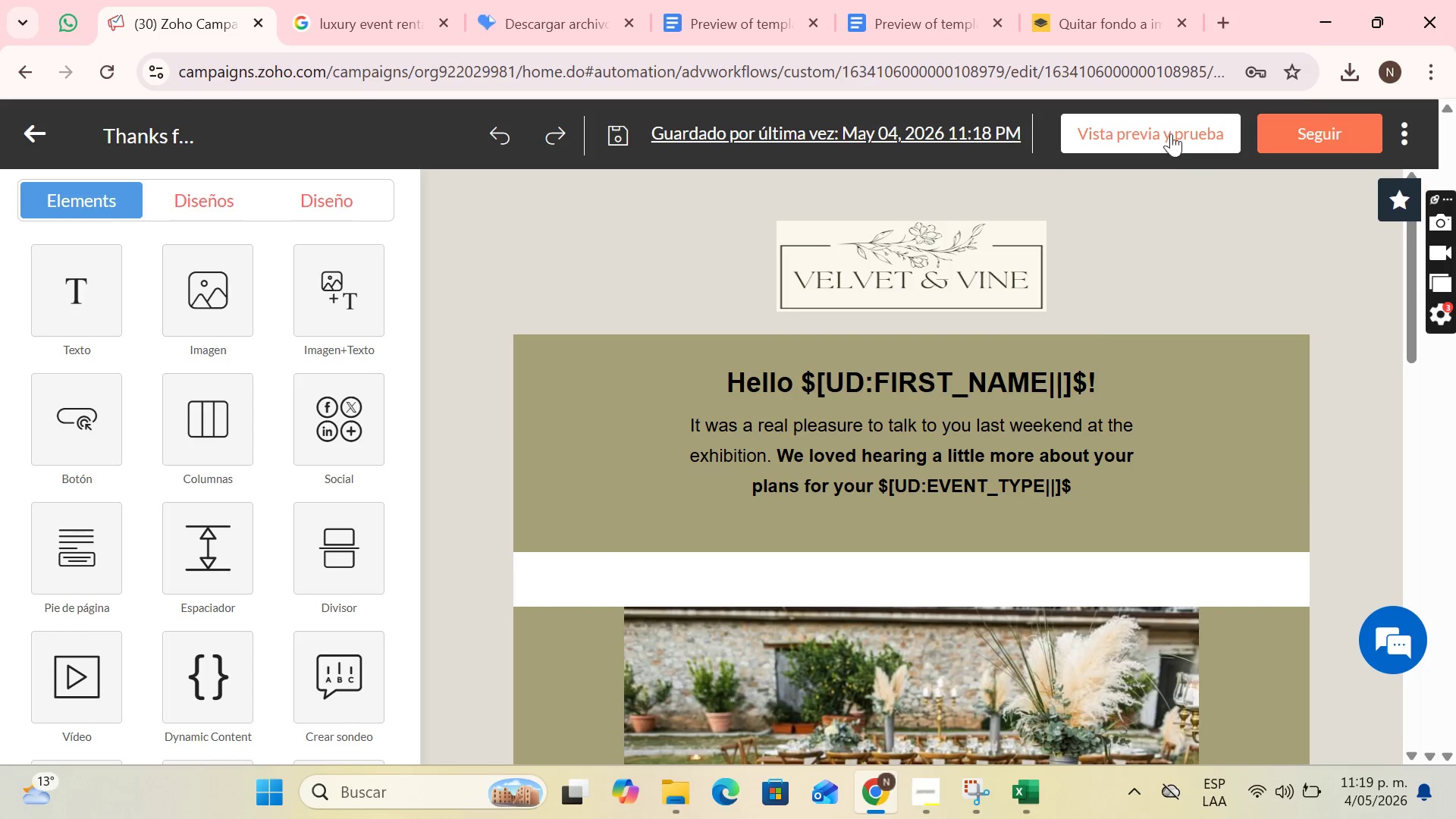 
left_click([1162, 122])
 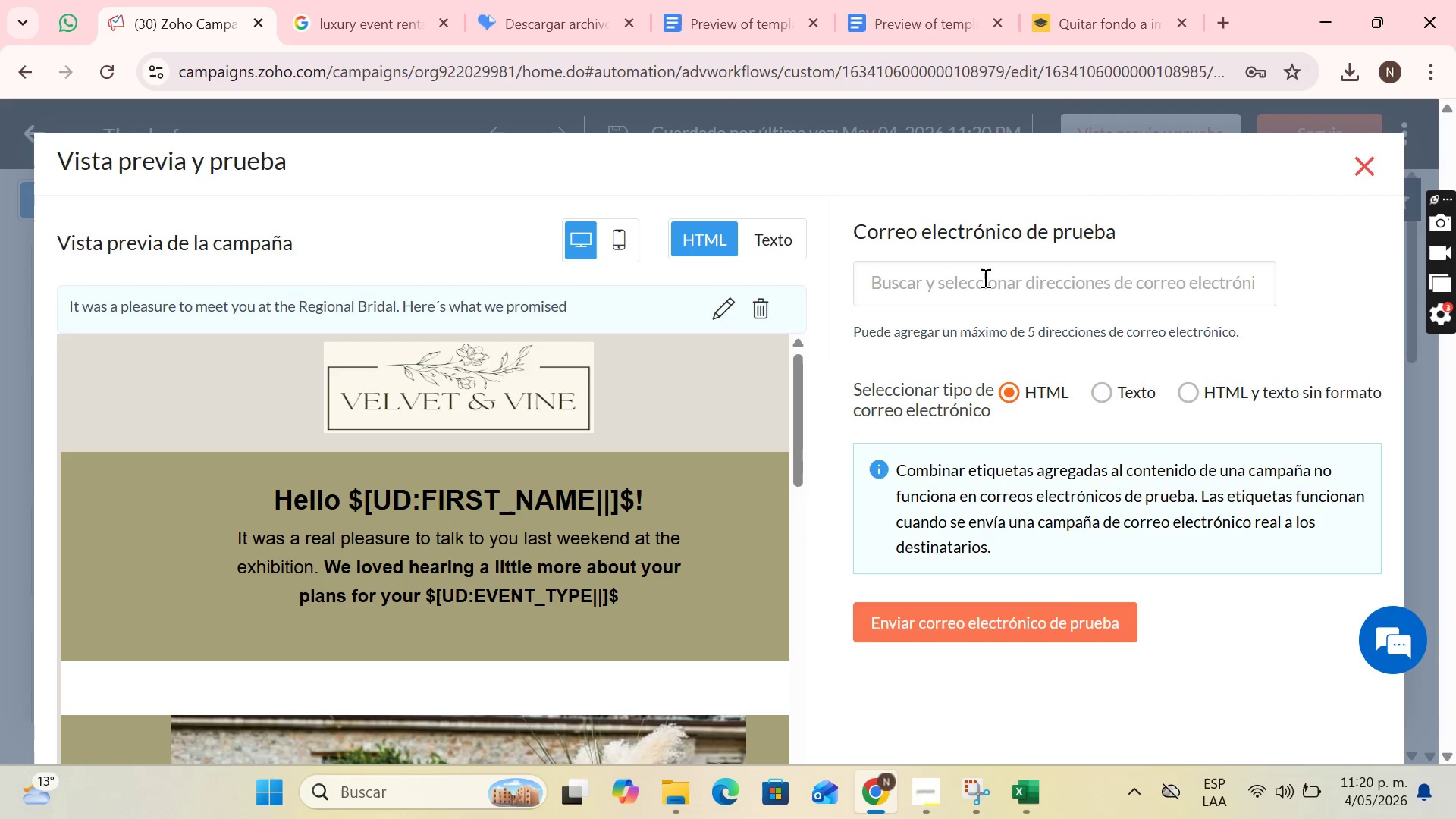 
scroll: coordinate [480, 481], scroll_direction: down, amount: 1.0
 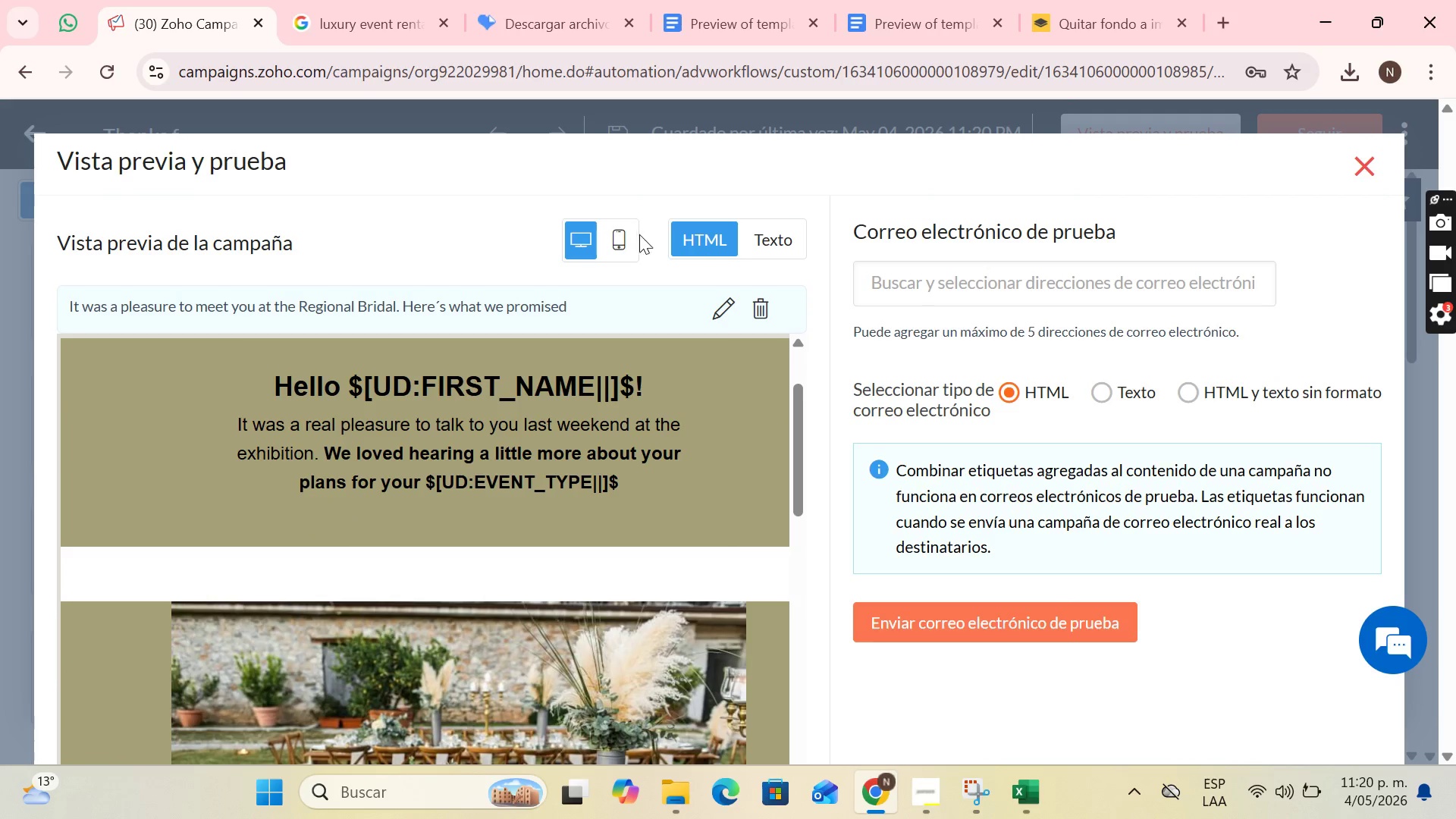 
left_click([616, 247])
 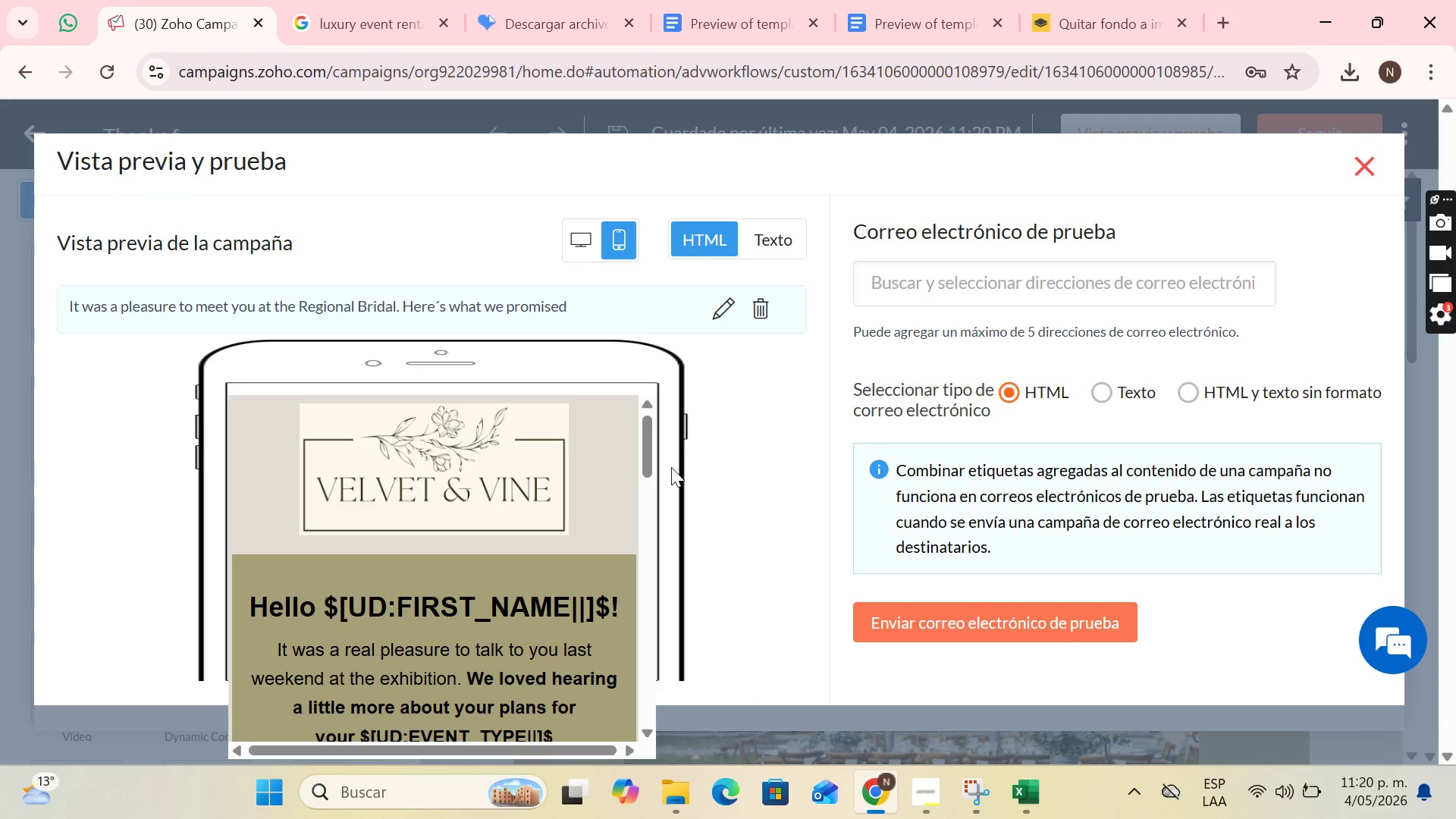 
scroll: coordinate [519, 619], scroll_direction: down, amount: 12.0
 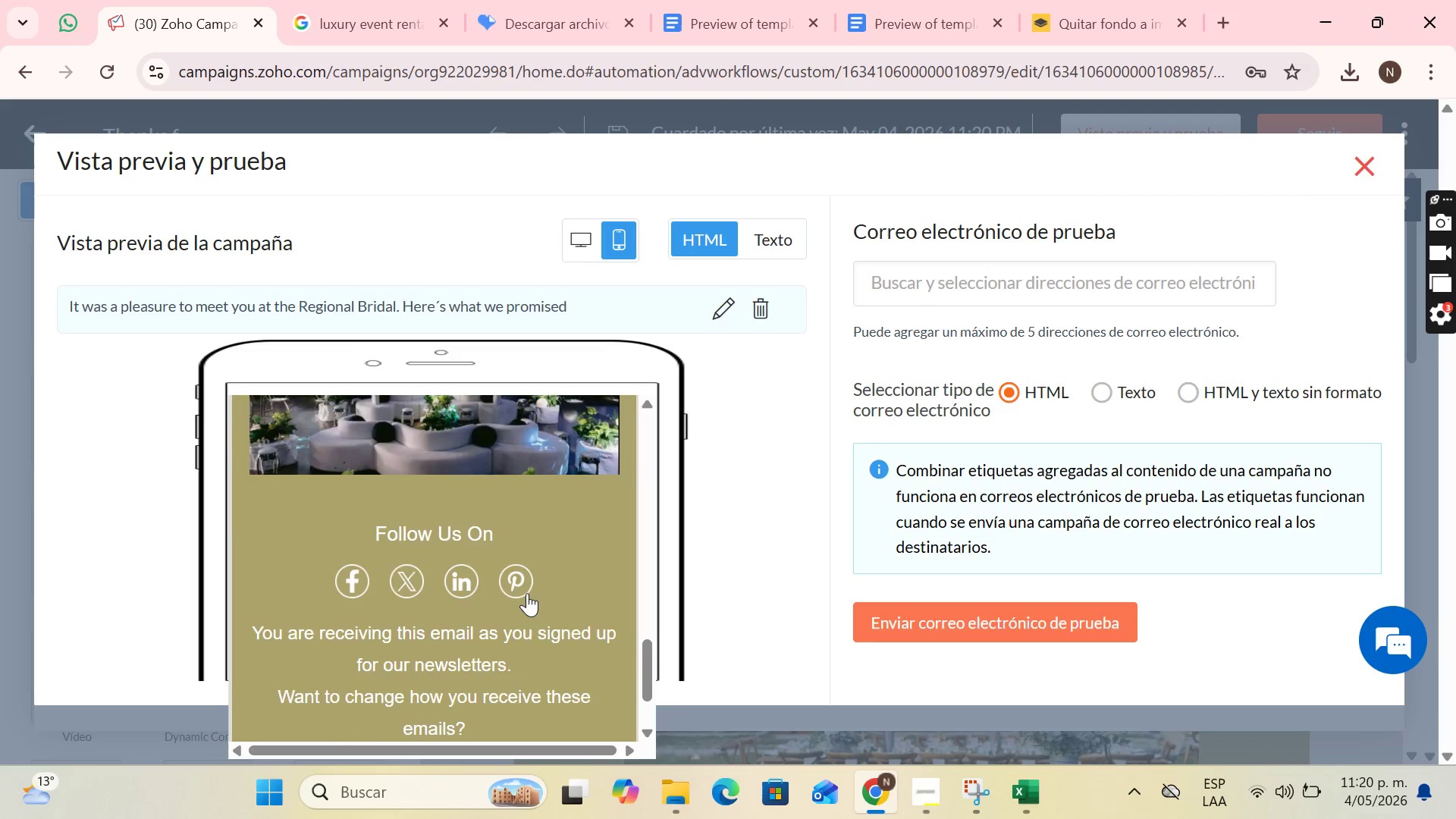 
scroll: coordinate [604, 426], scroll_direction: up, amount: 10.0
 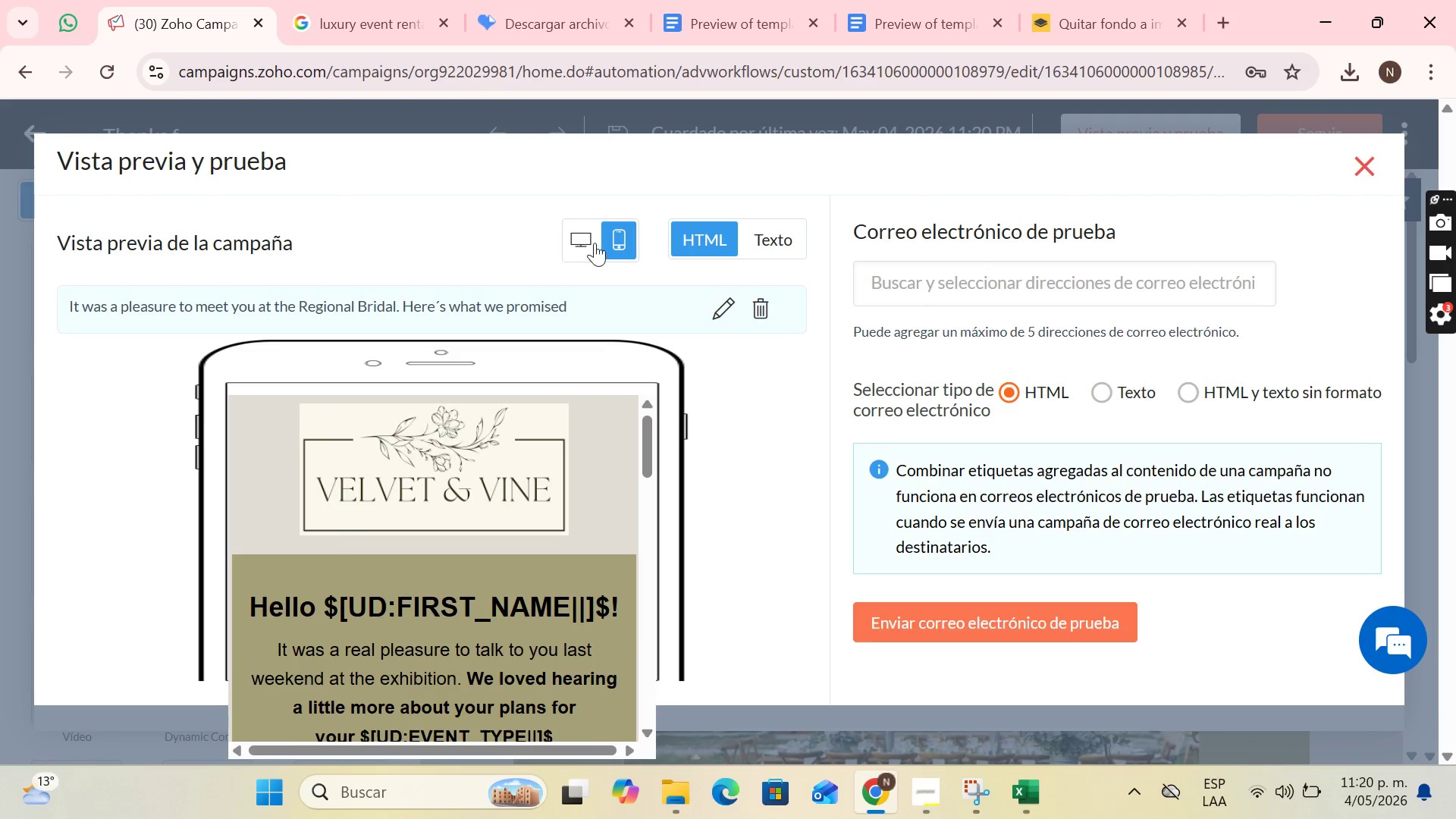 
left_click([595, 242])
 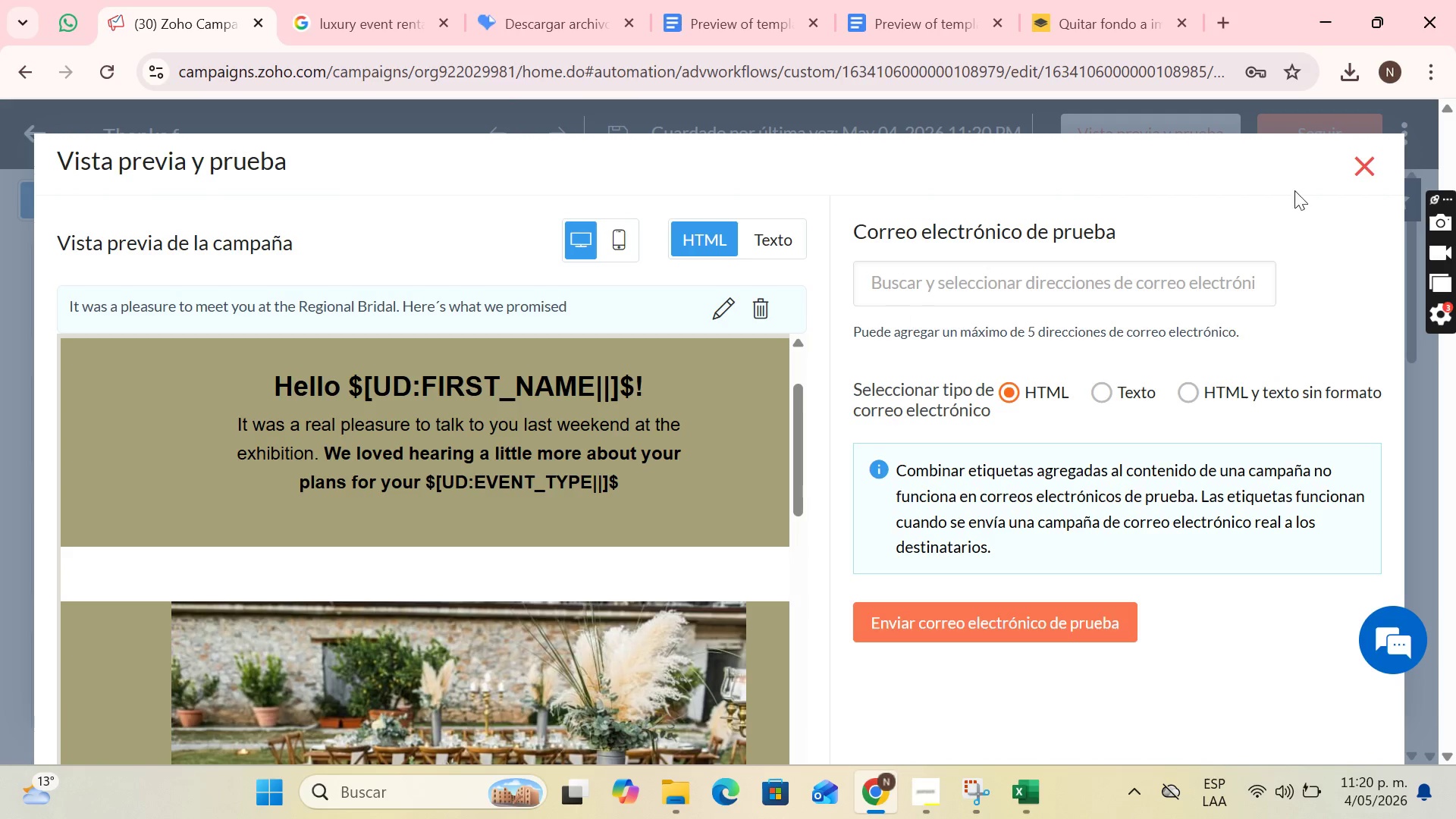 
left_click([1355, 160])
 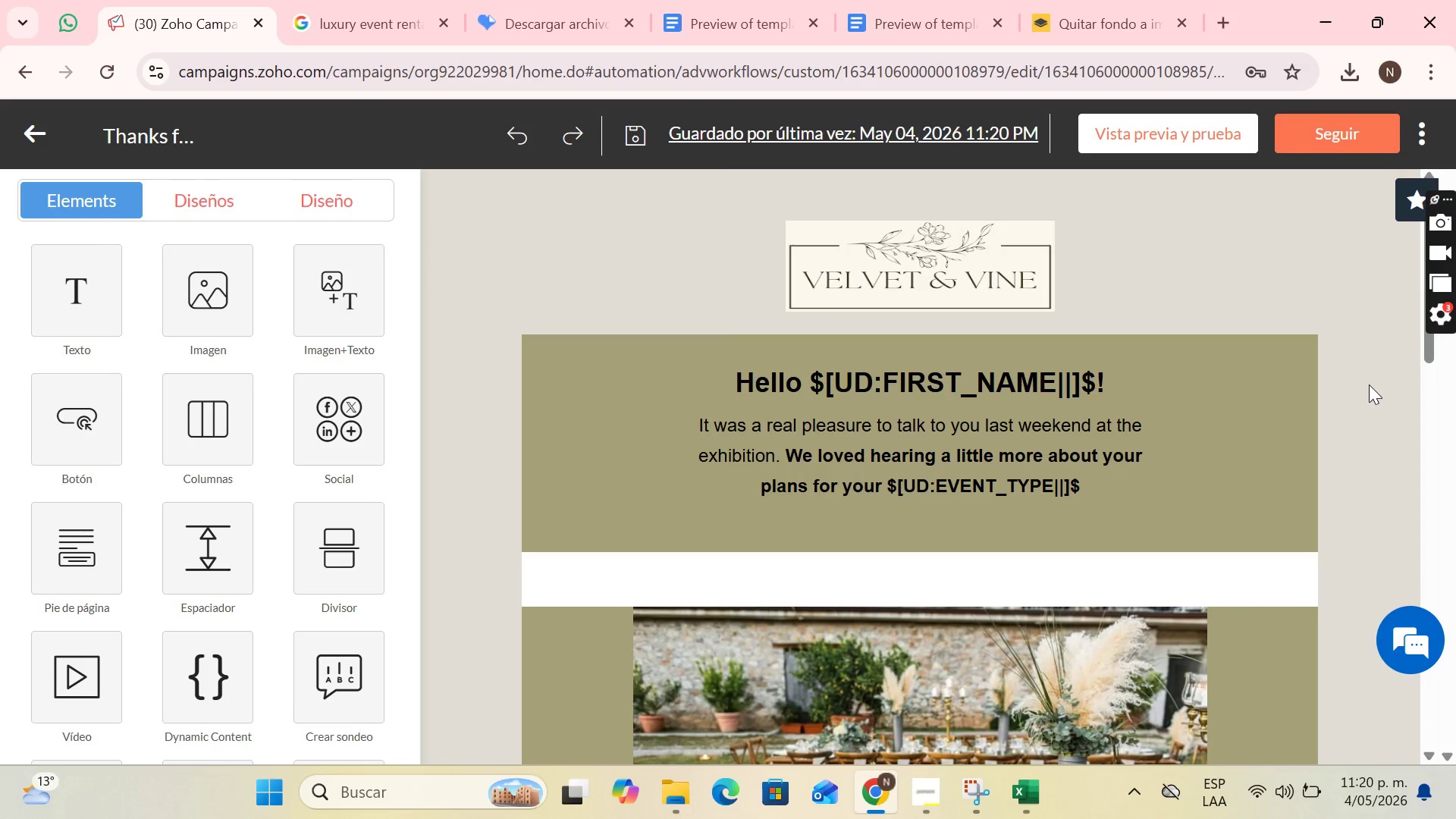 
key(PrintScreen)
 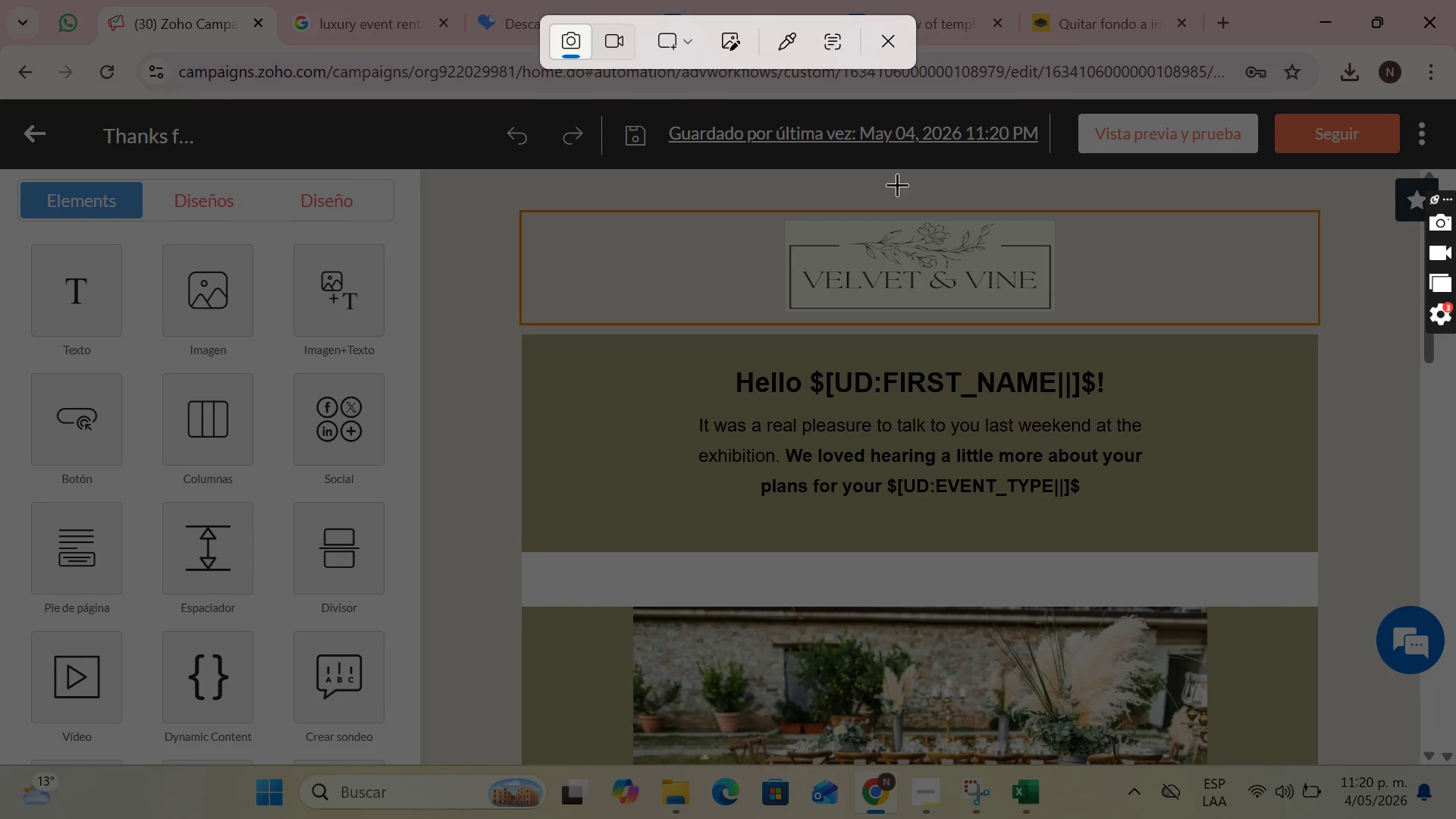 
left_click([893, 41])
 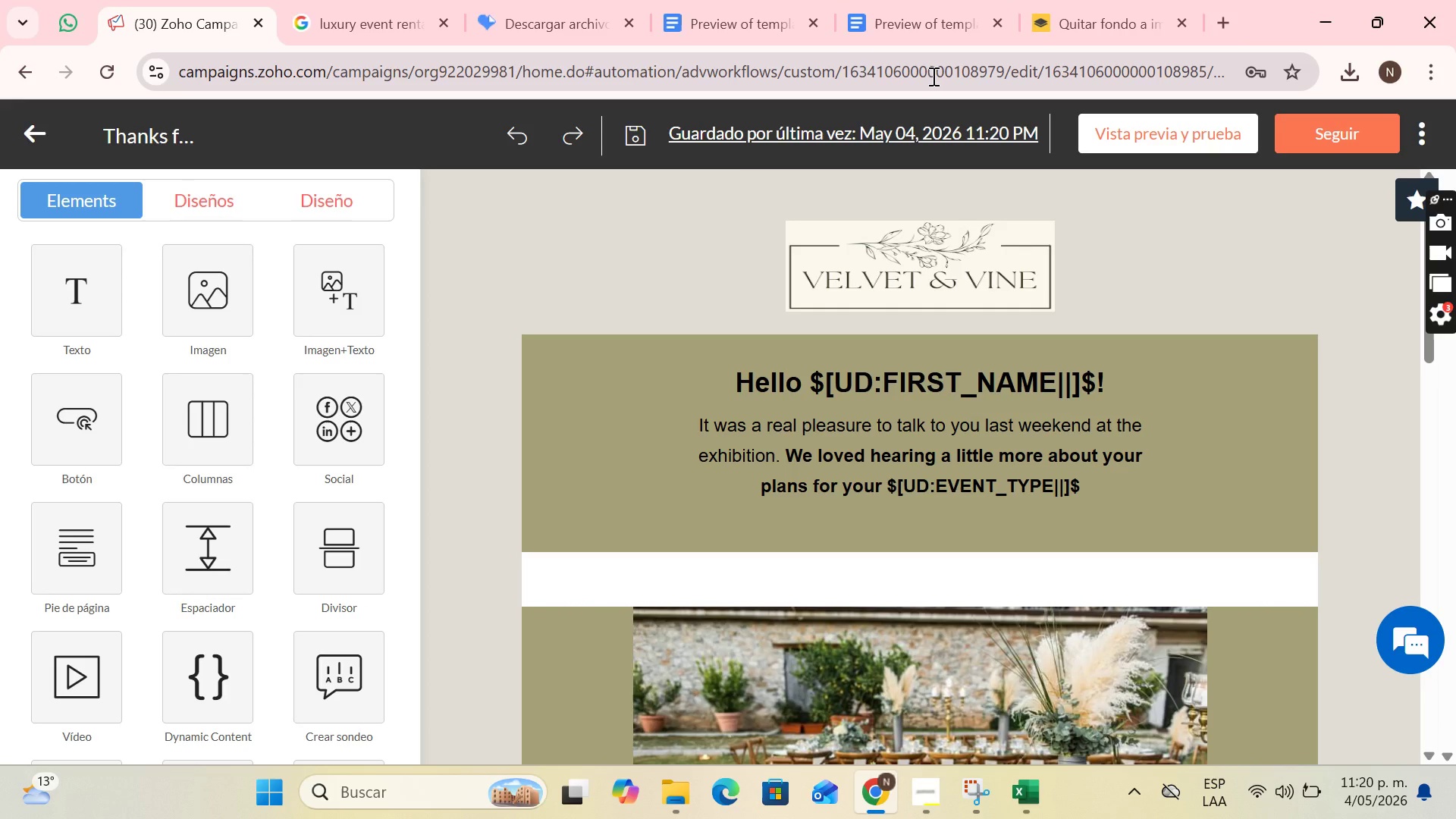 
key(PrintScreen)
 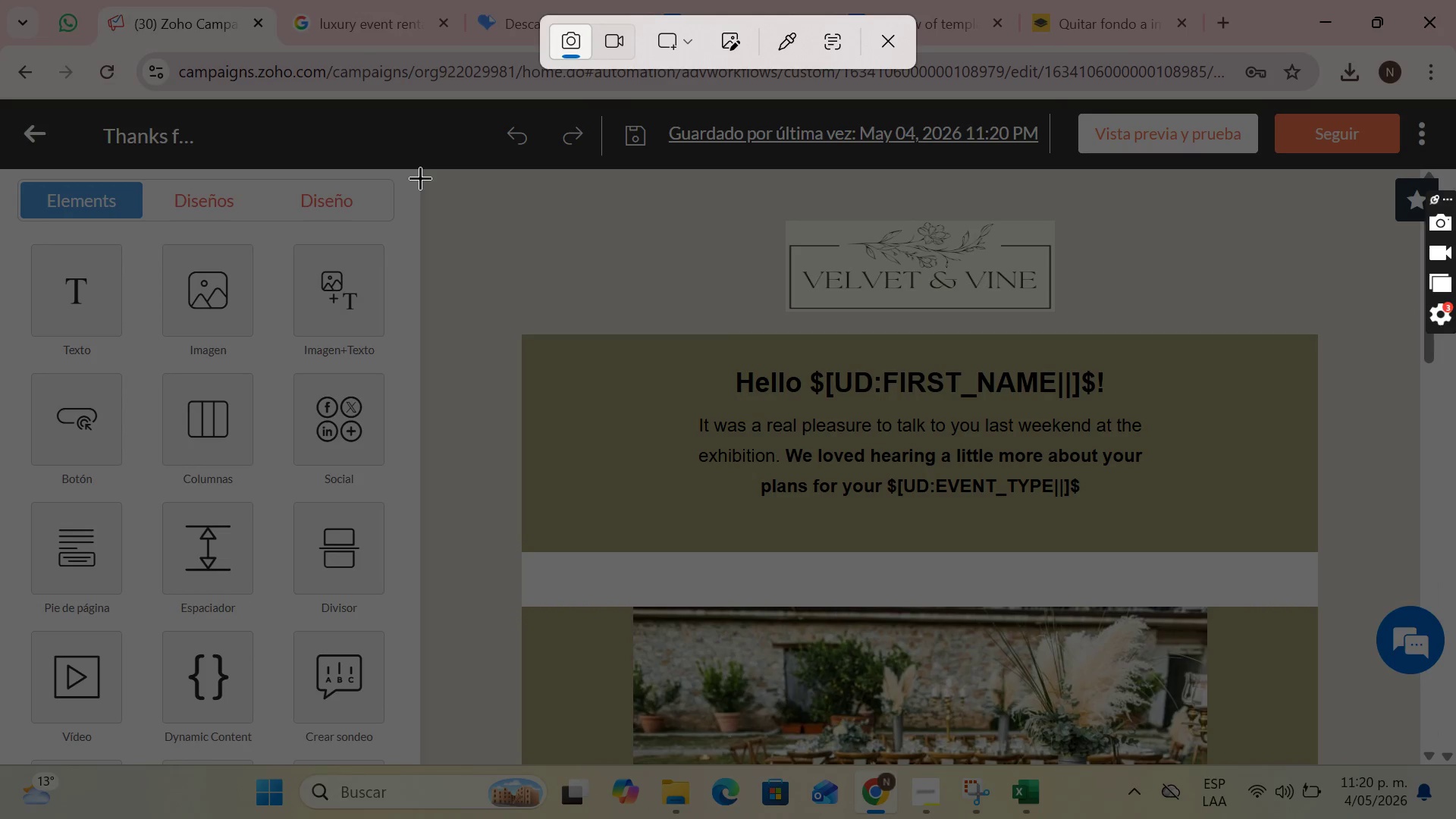 
left_click_drag(start_coordinate=[422, 174], to_coordinate=[1374, 764])
 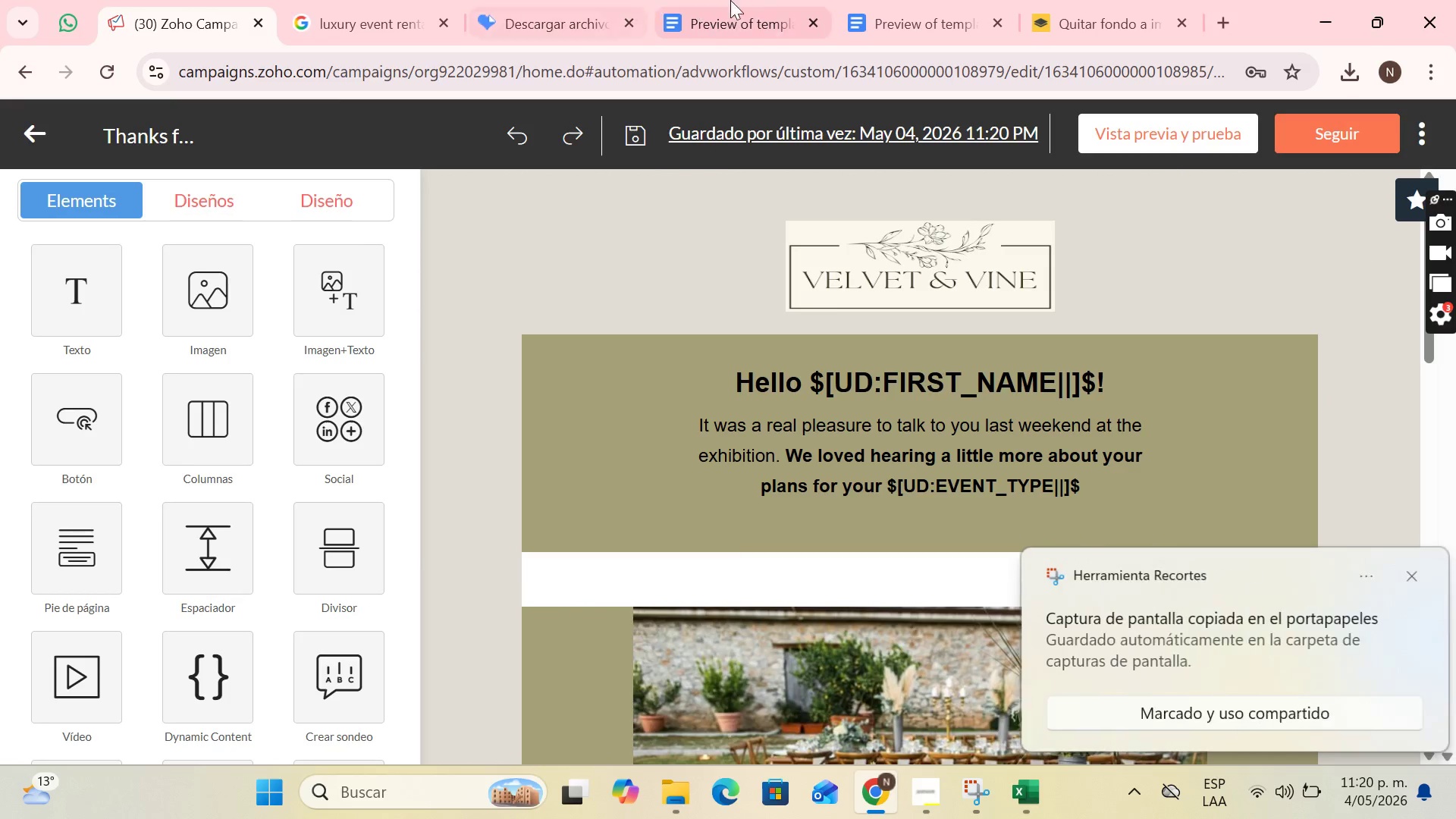 
left_click([752, 0])
 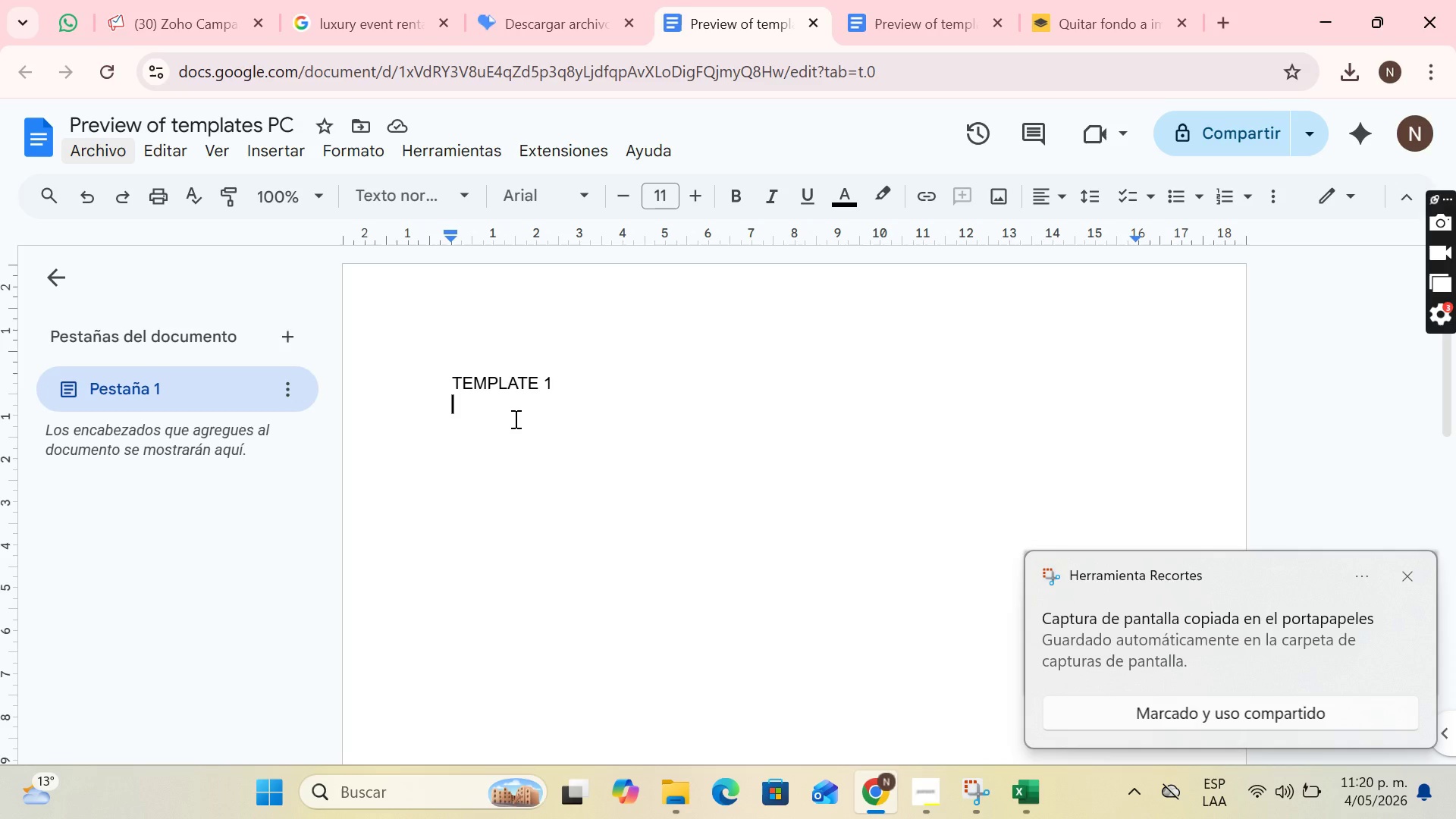 
key(Control+V)
 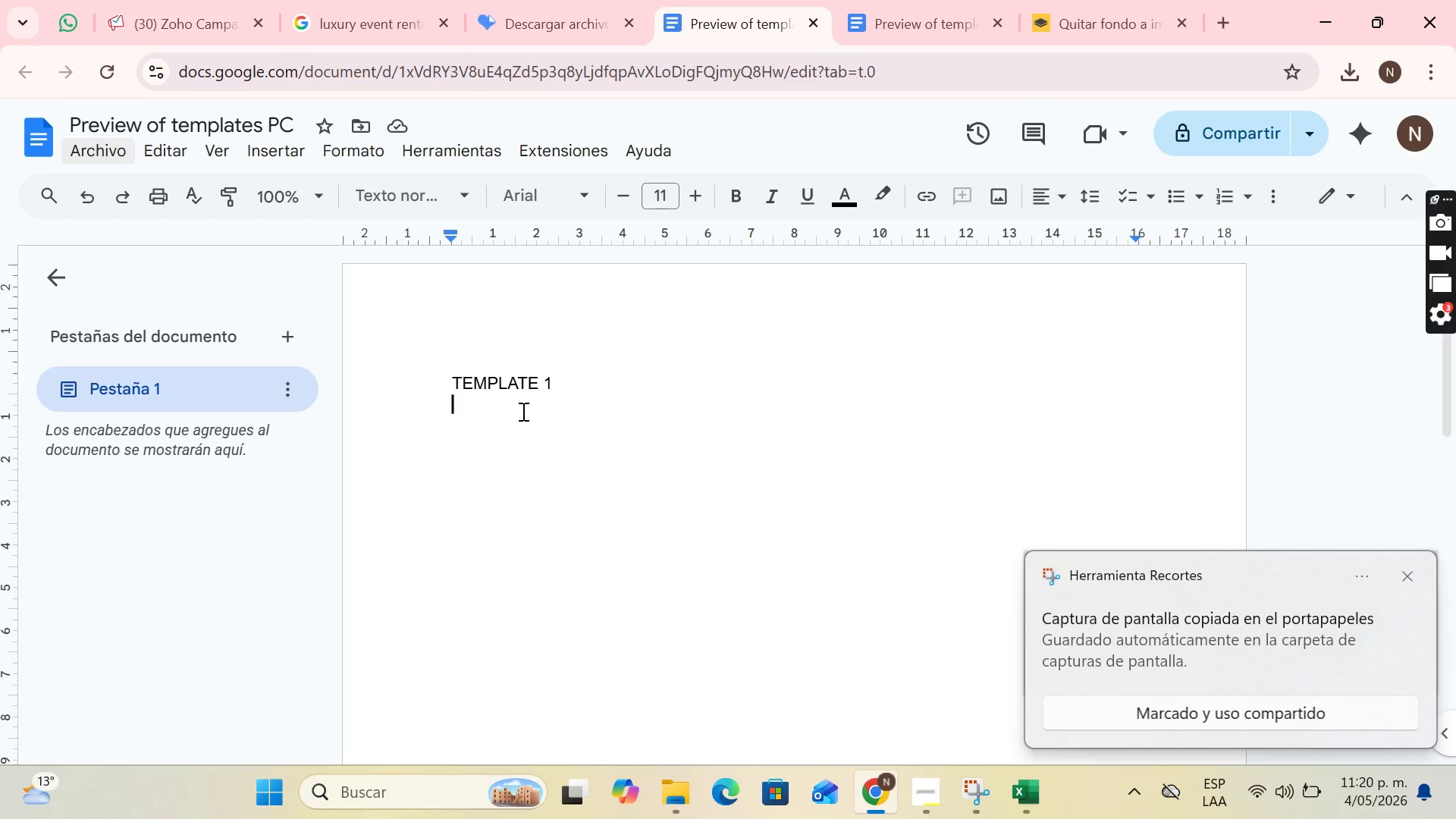 
right_click([522, 411])
 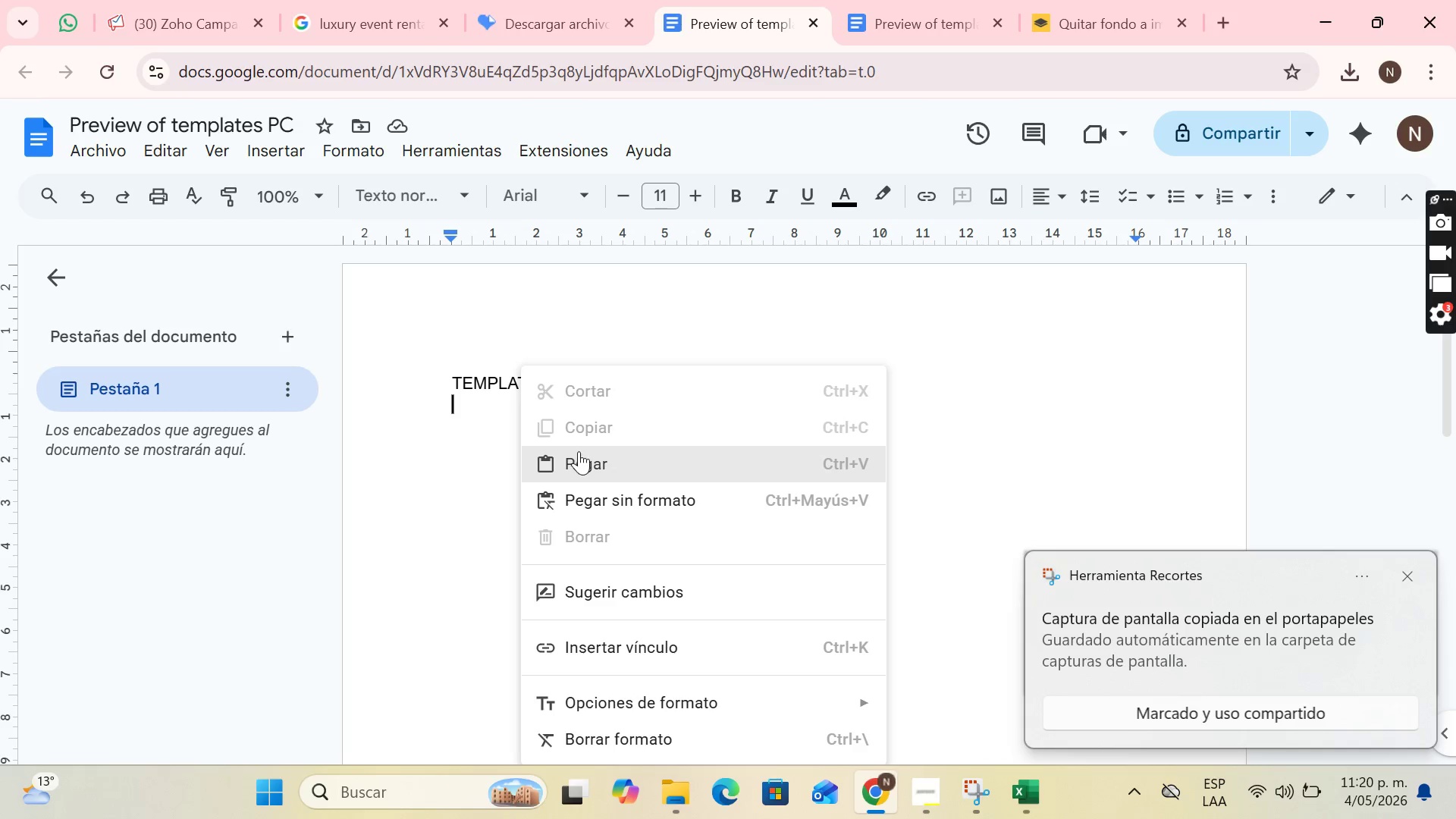 
left_click([579, 453])
 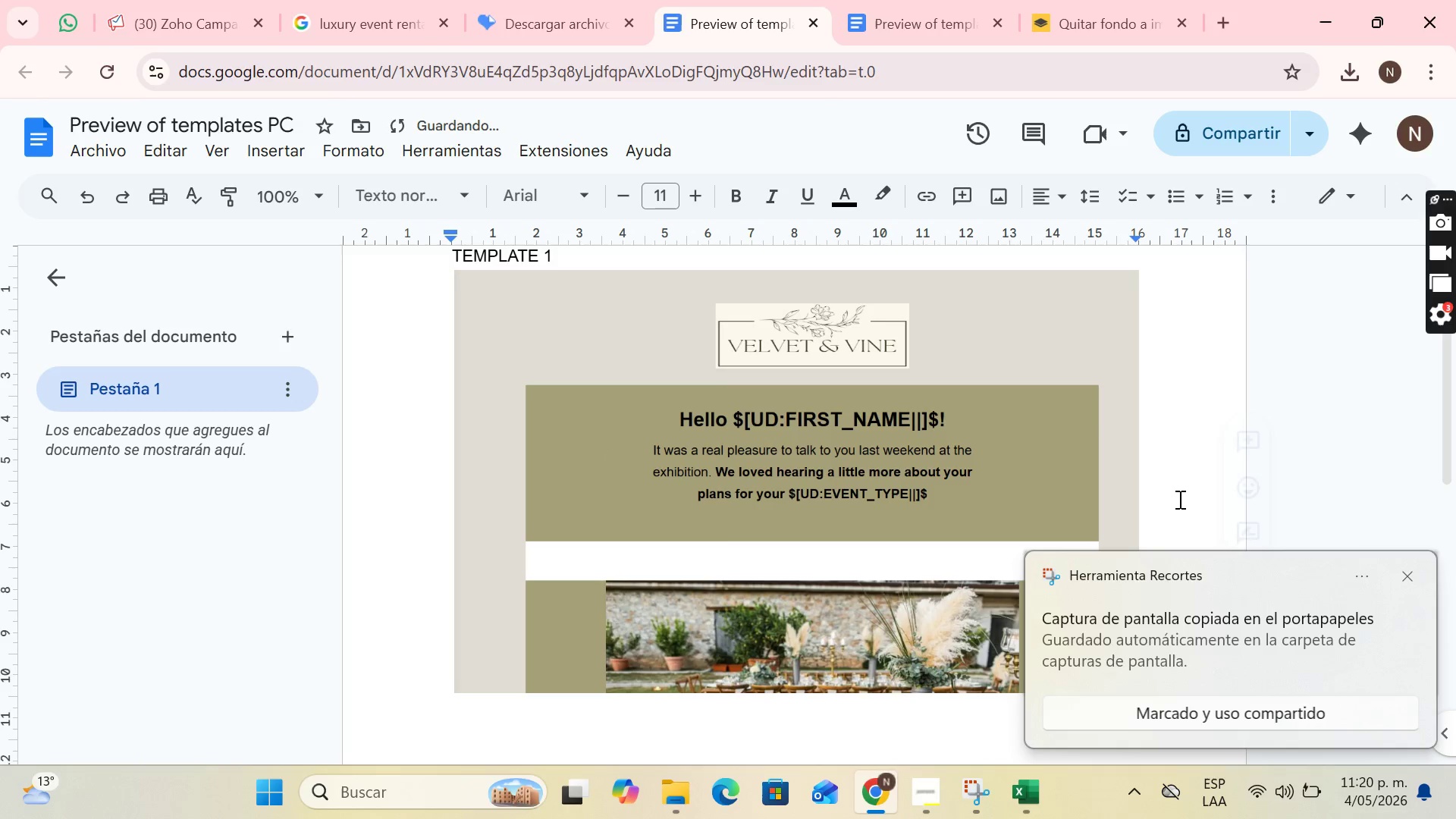 
left_click([1195, 509])
 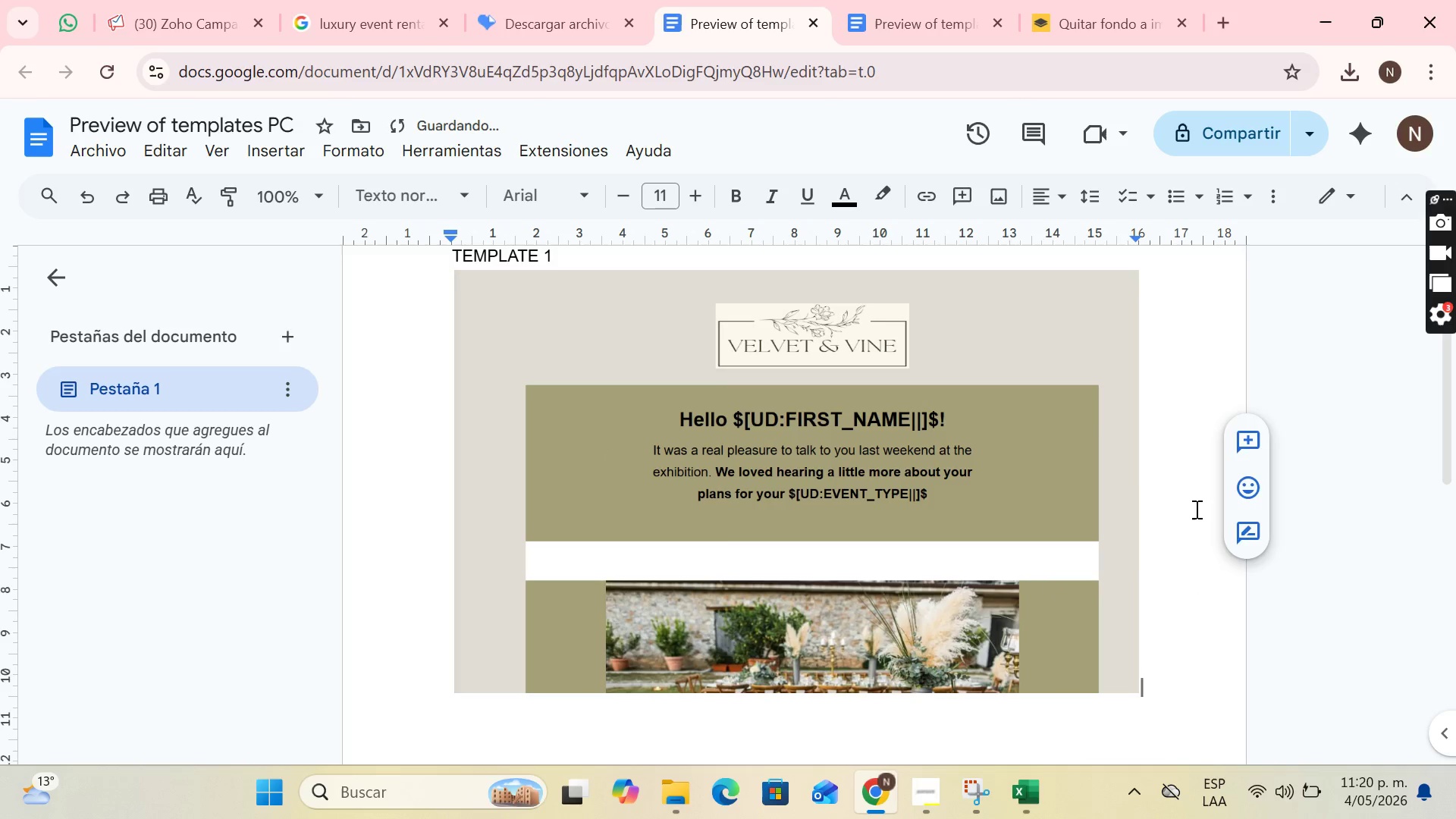 
key(Enter)
 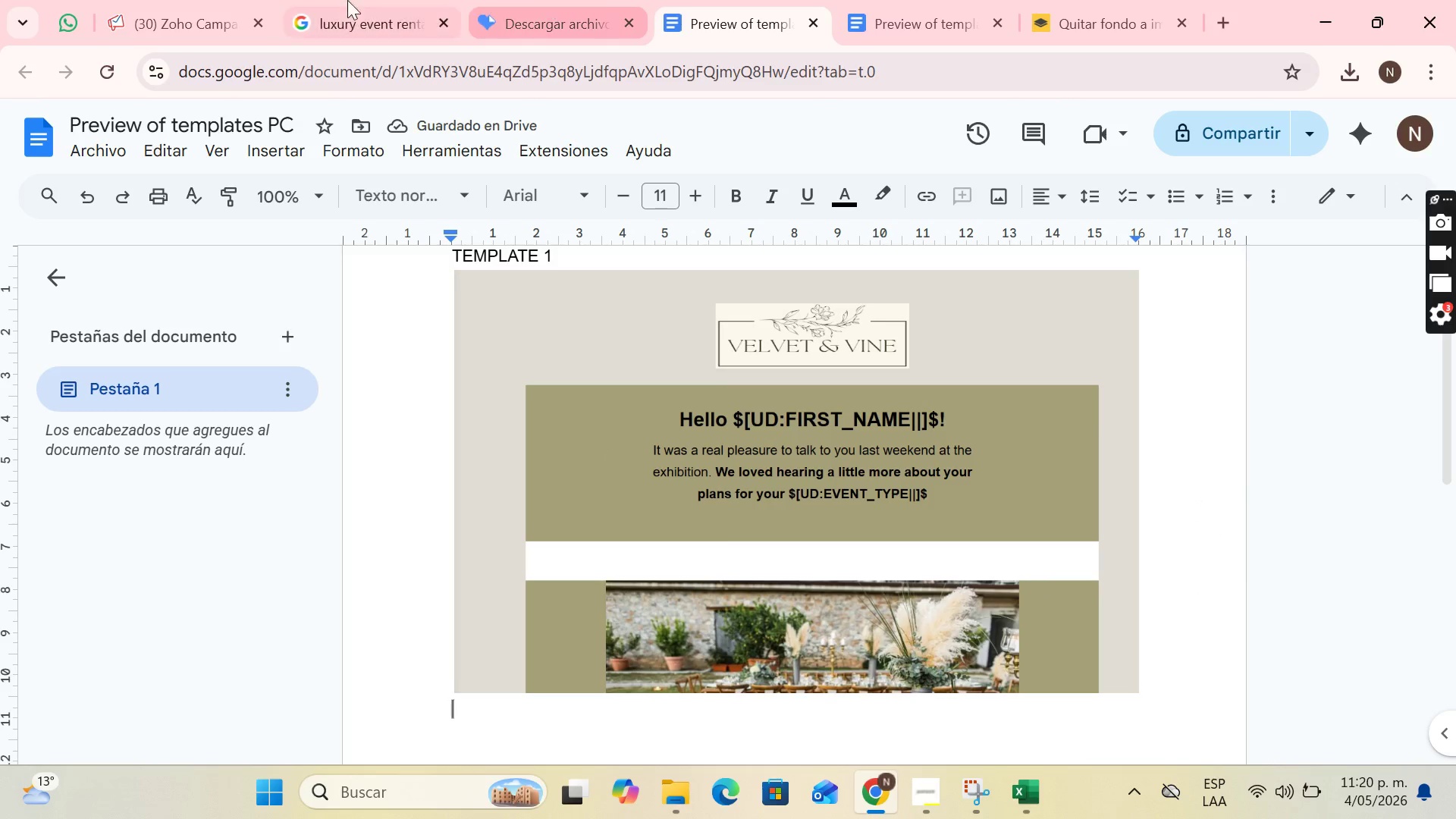 
left_click([140, 0])
 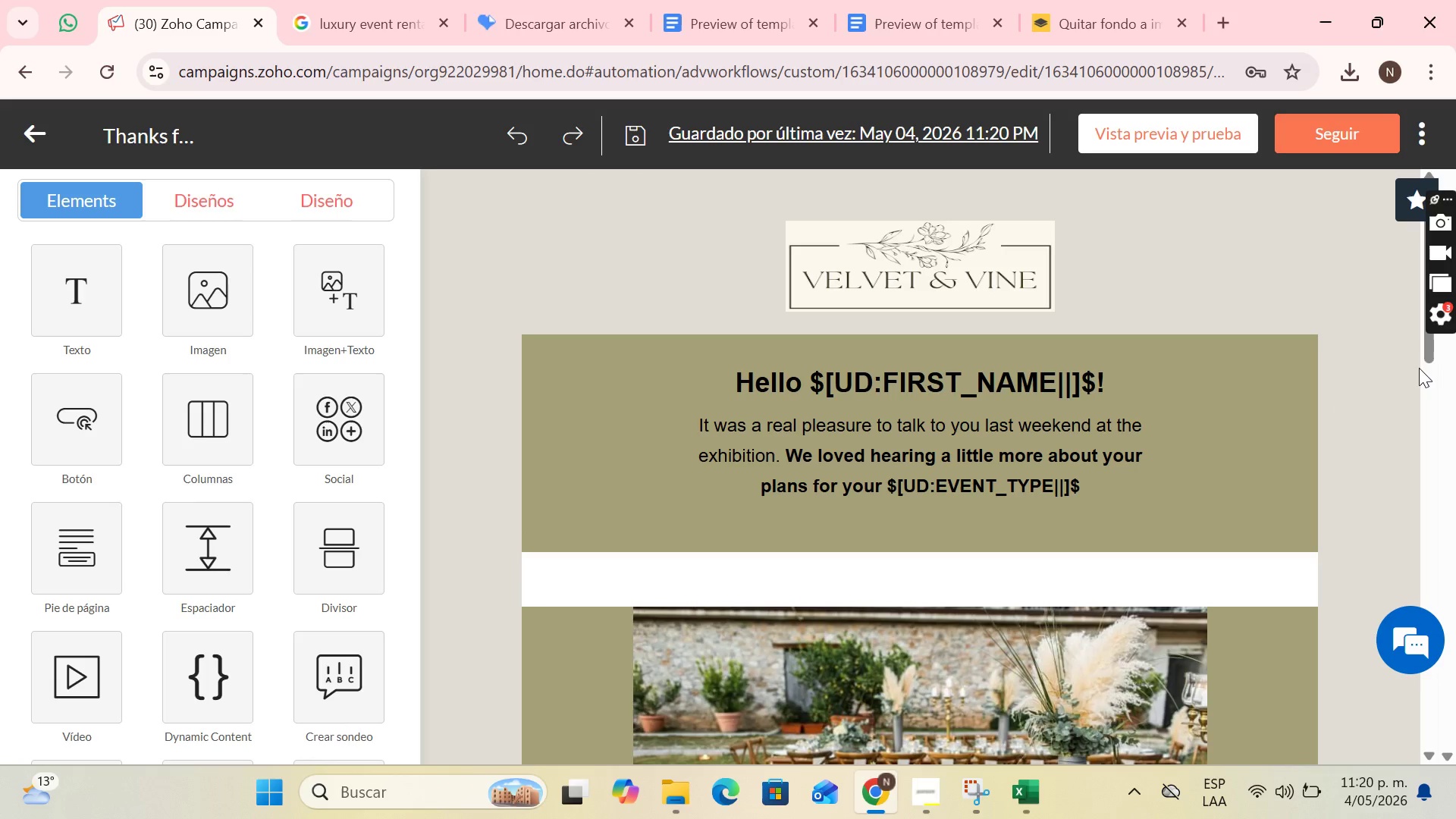 
left_click_drag(start_coordinate=[1429, 353], to_coordinate=[1455, 551])
 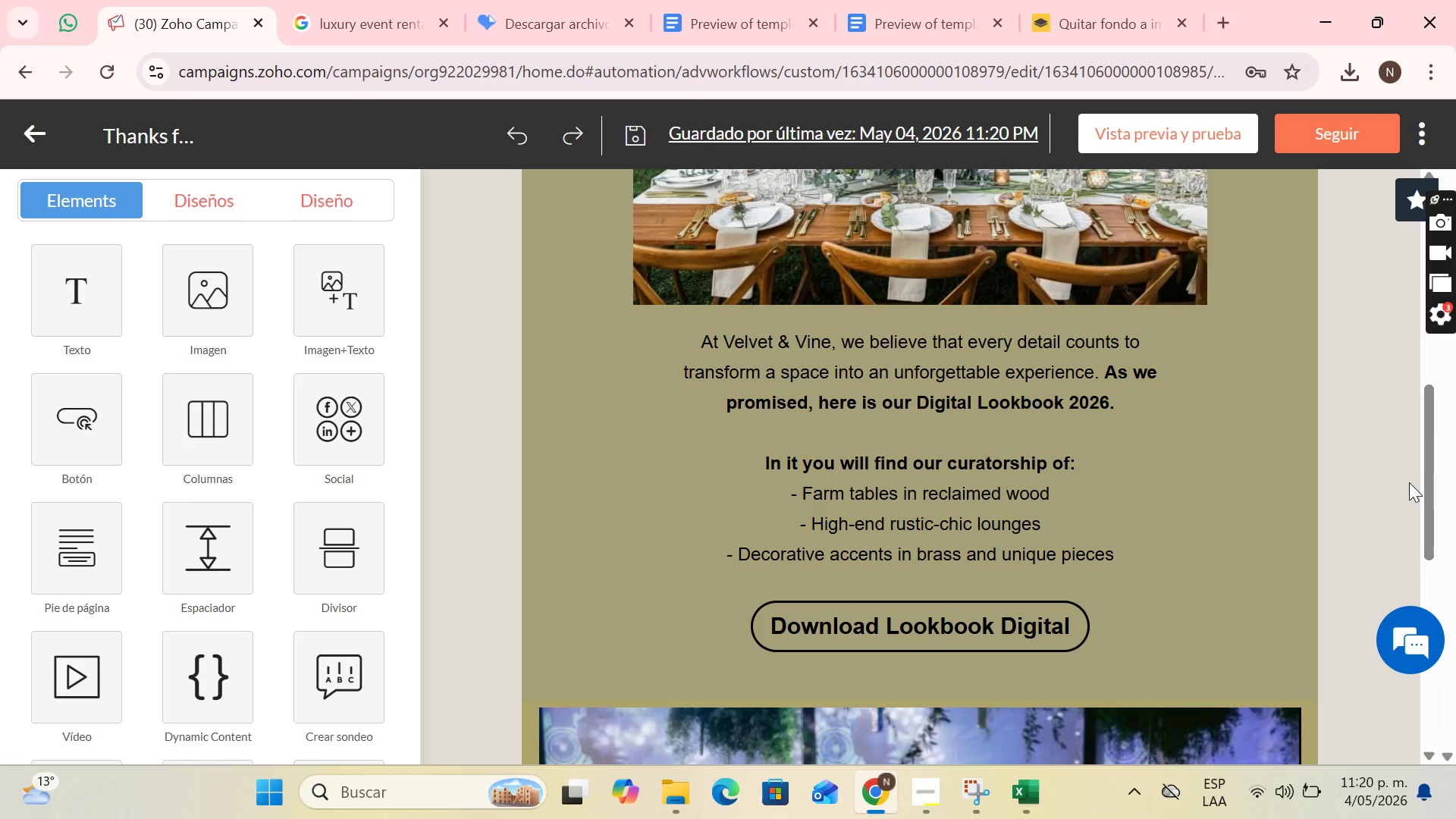 
key(PrintScreen)
 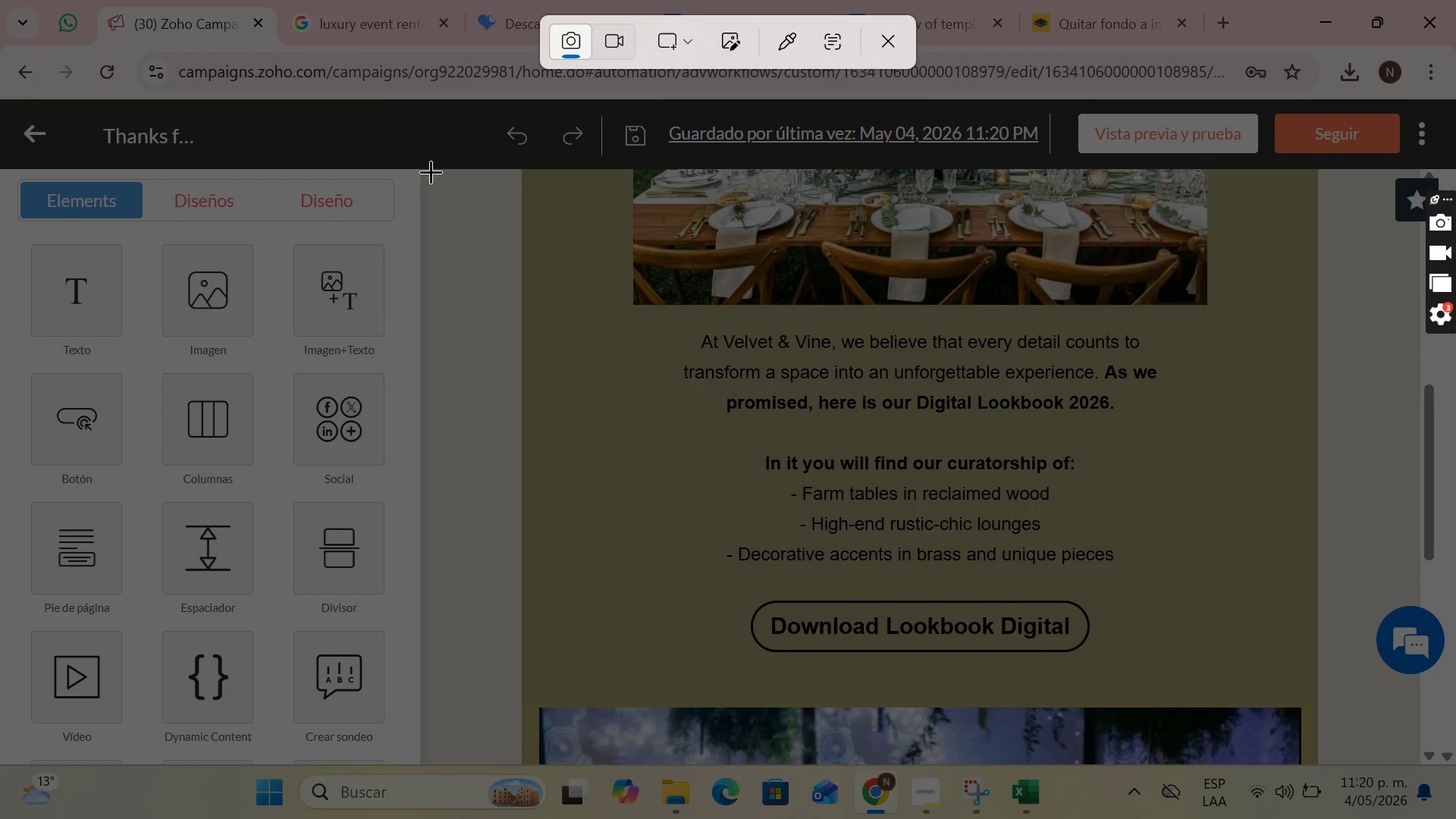 
left_click_drag(start_coordinate=[422, 170], to_coordinate=[1367, 763])
 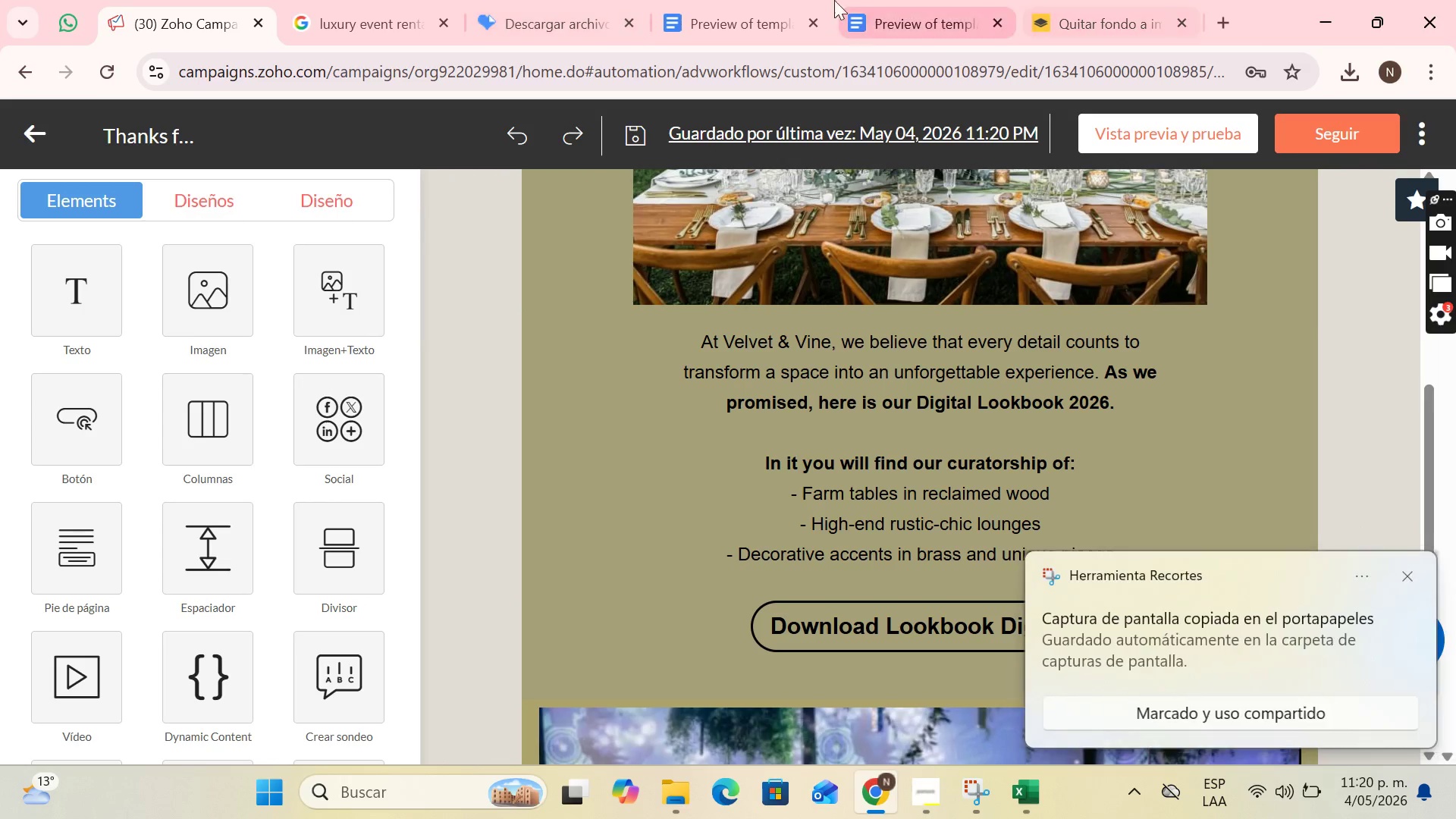 
left_click([692, 0])
 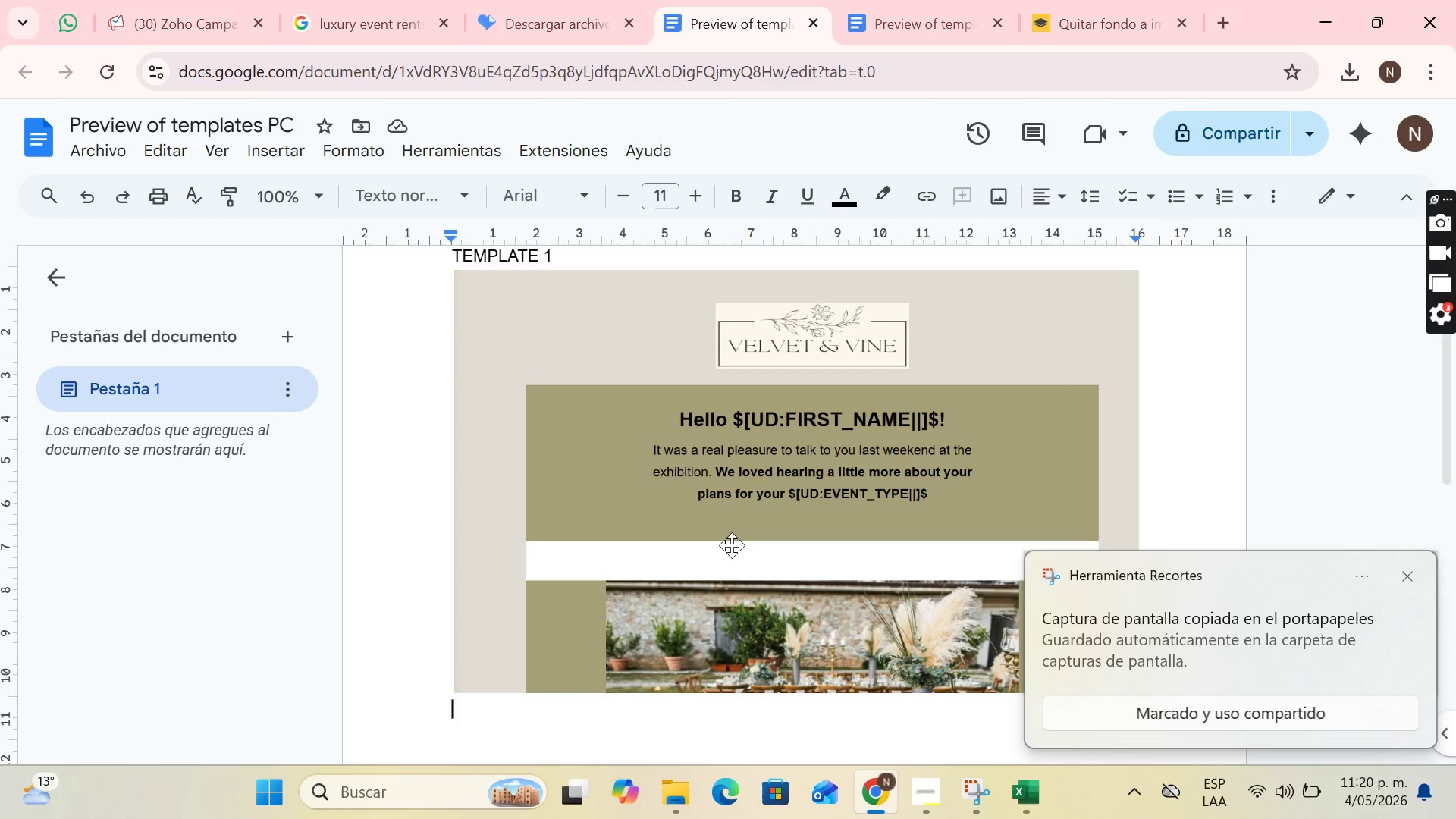 
key(Control+V)
 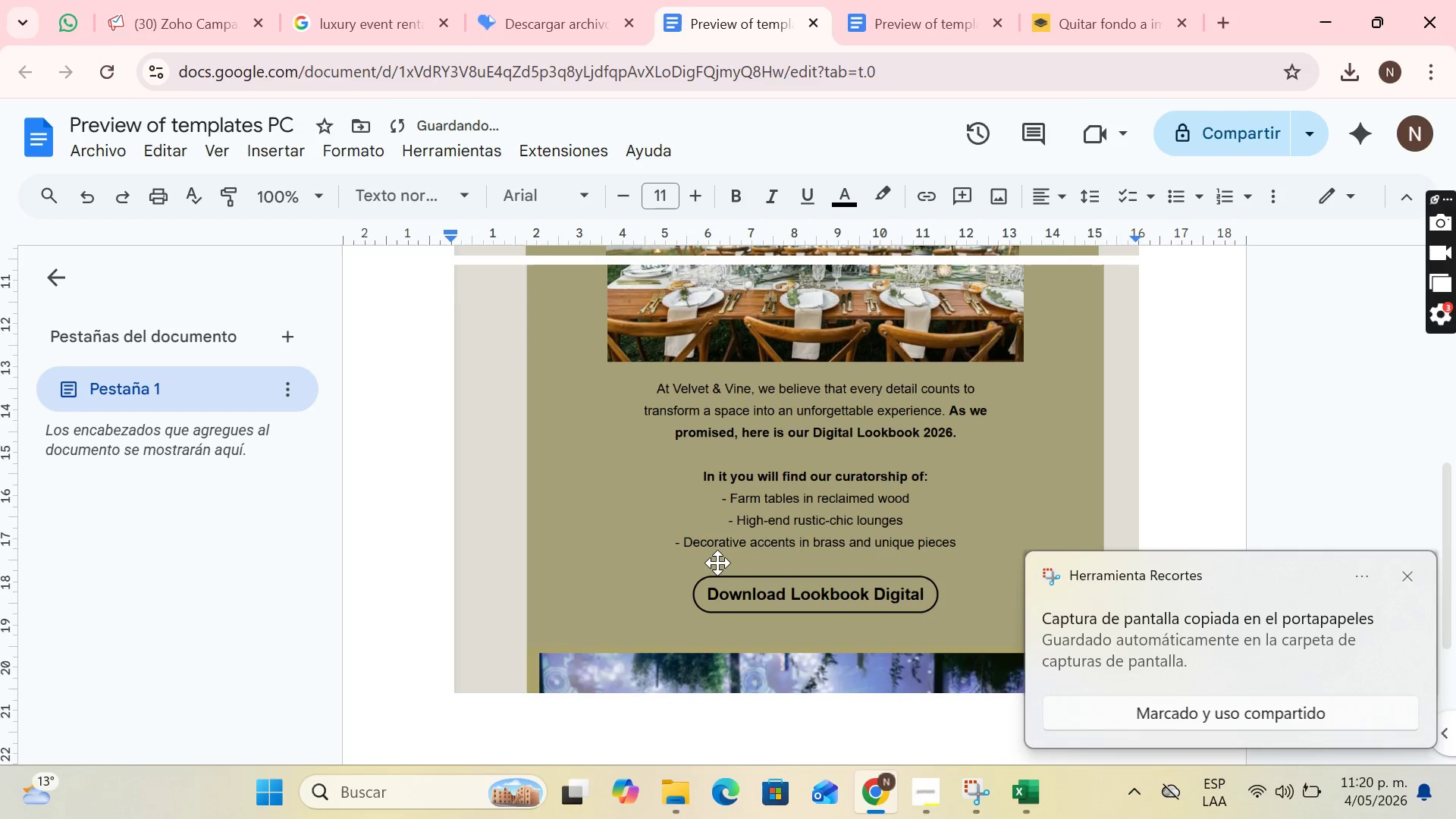 
key(Enter)
 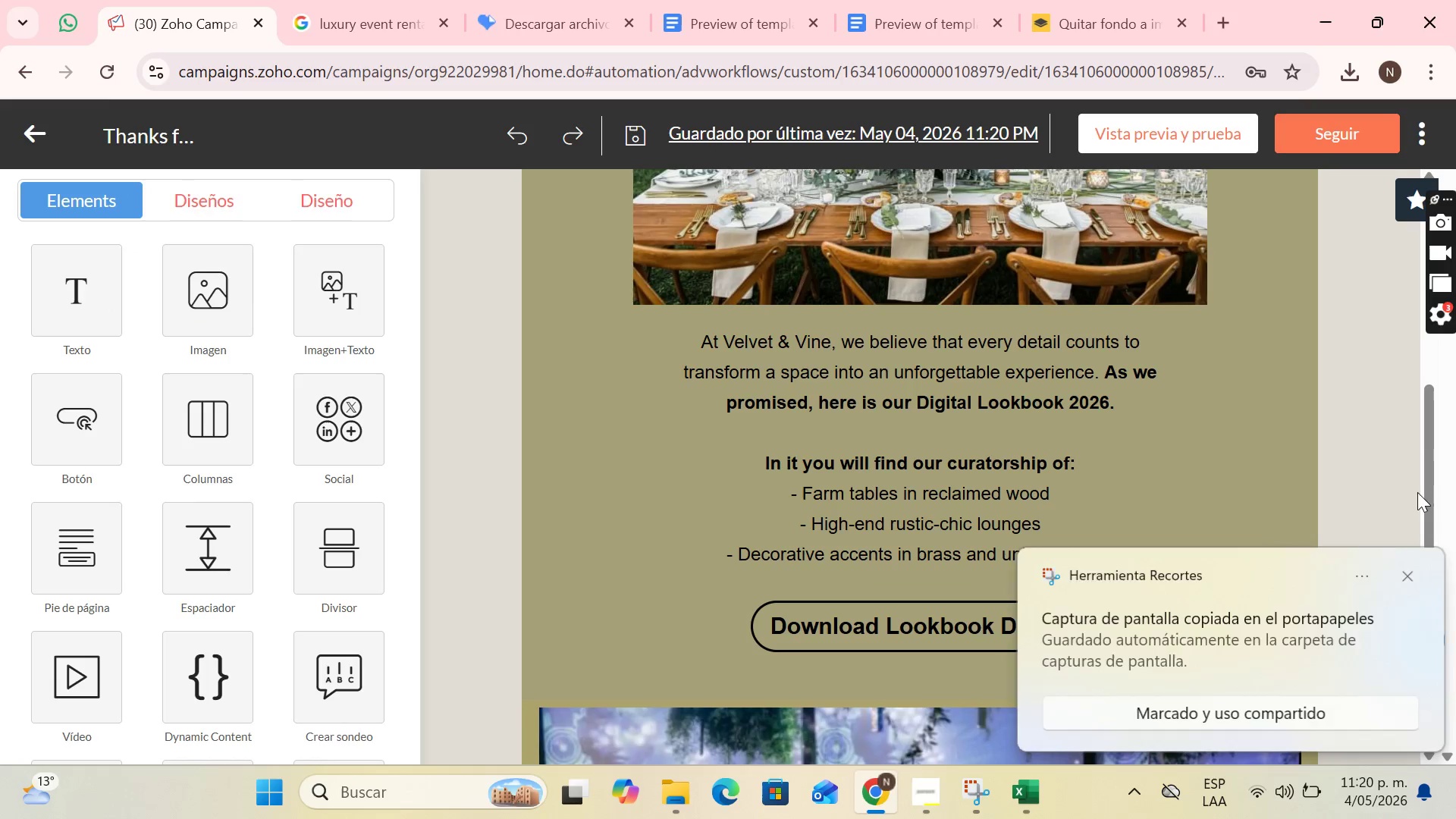 
wait(5.08)
 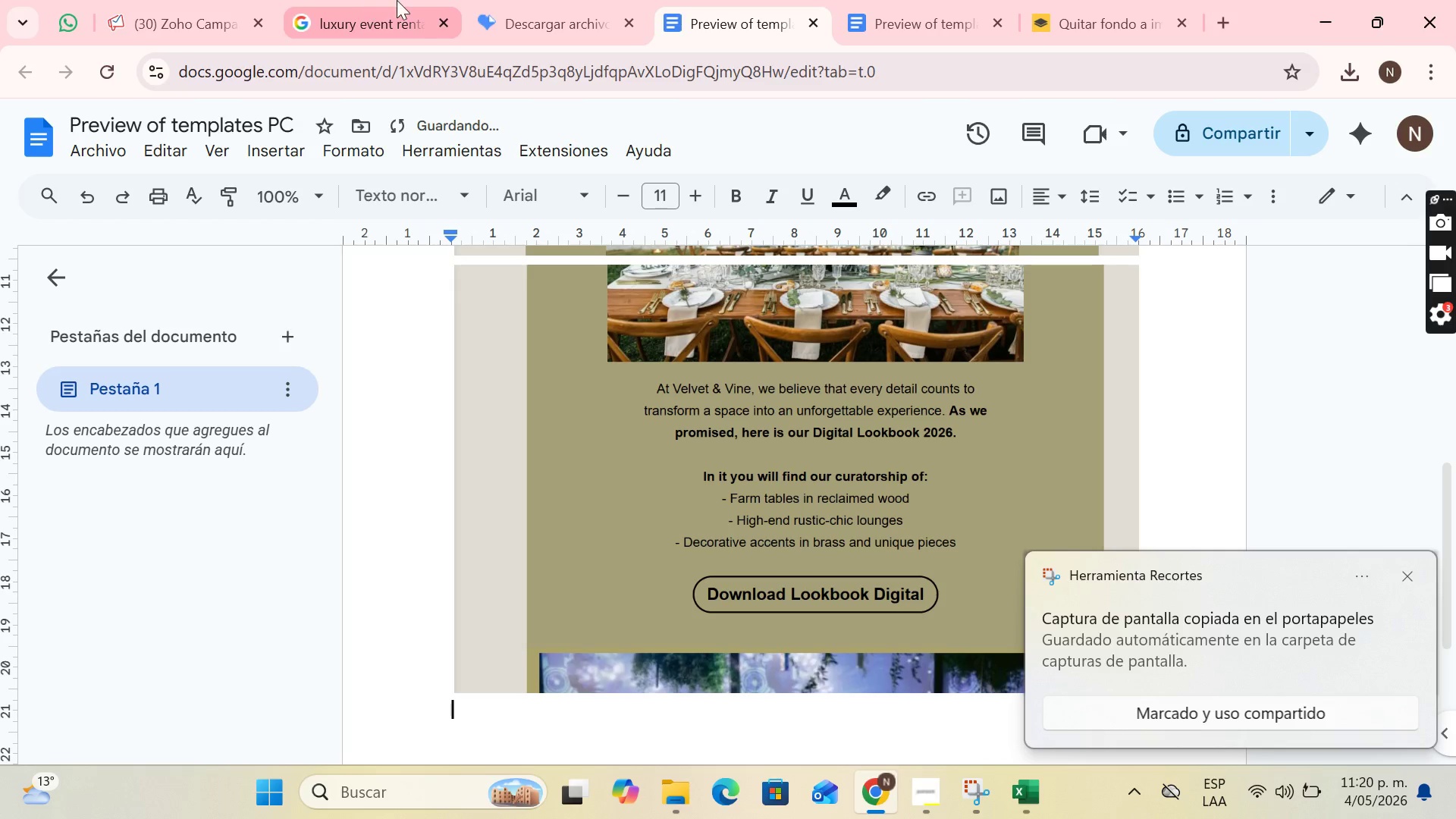 
left_click_drag(start_coordinate=[1429, 447], to_coordinate=[1455, 642])
 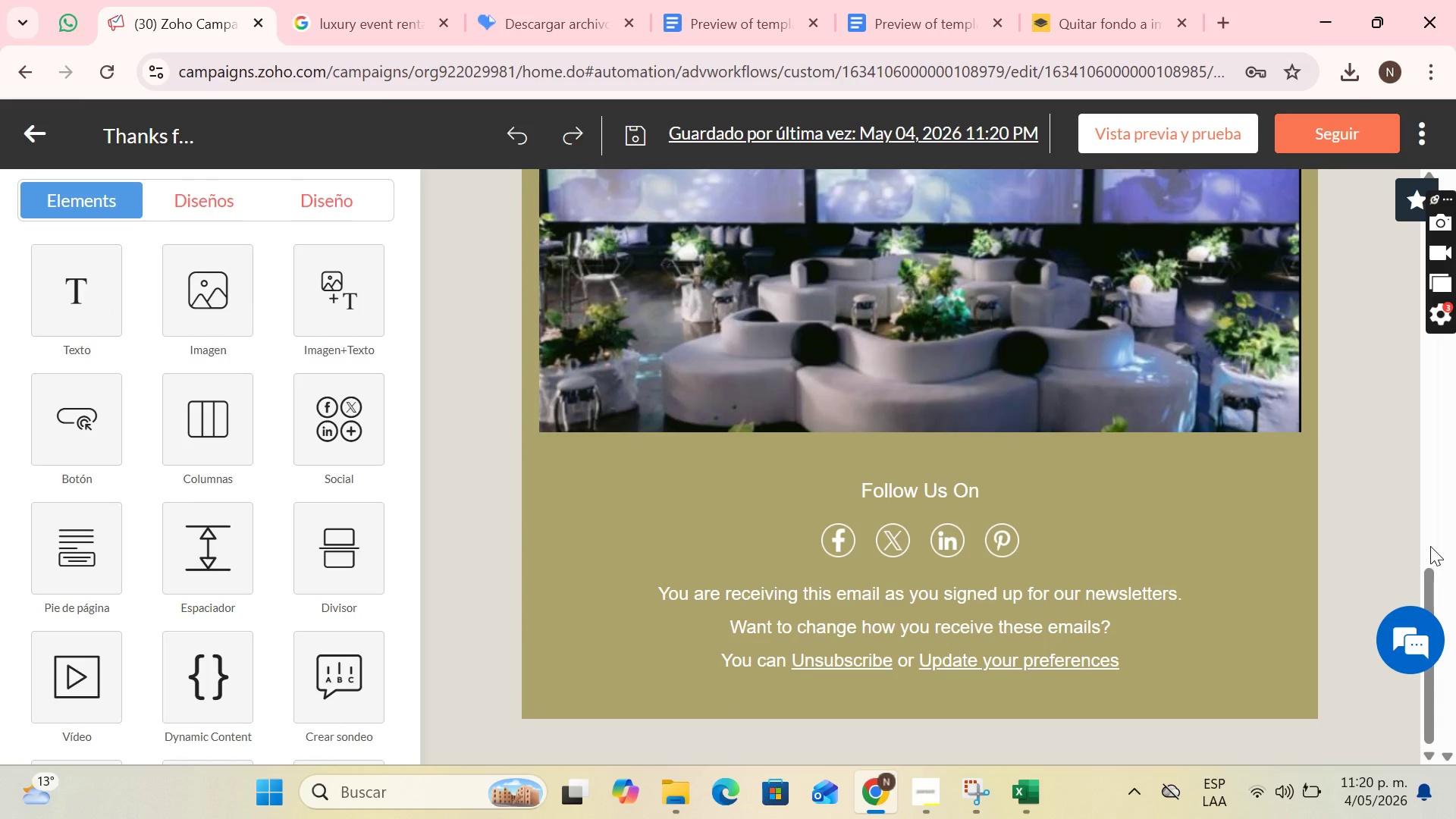 
key(PrintScreen)
 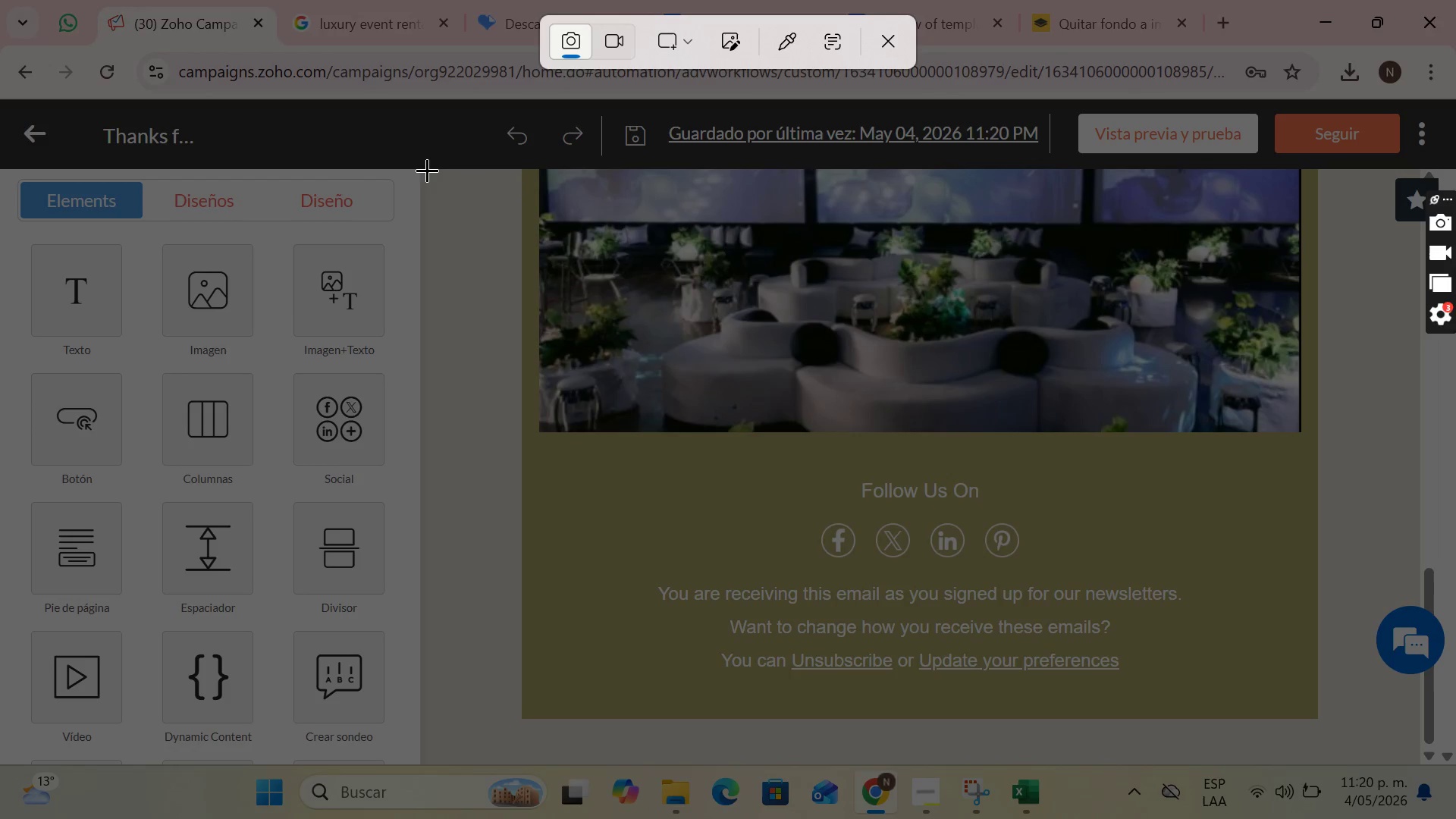 
left_click_drag(start_coordinate=[425, 170], to_coordinate=[1374, 752])
 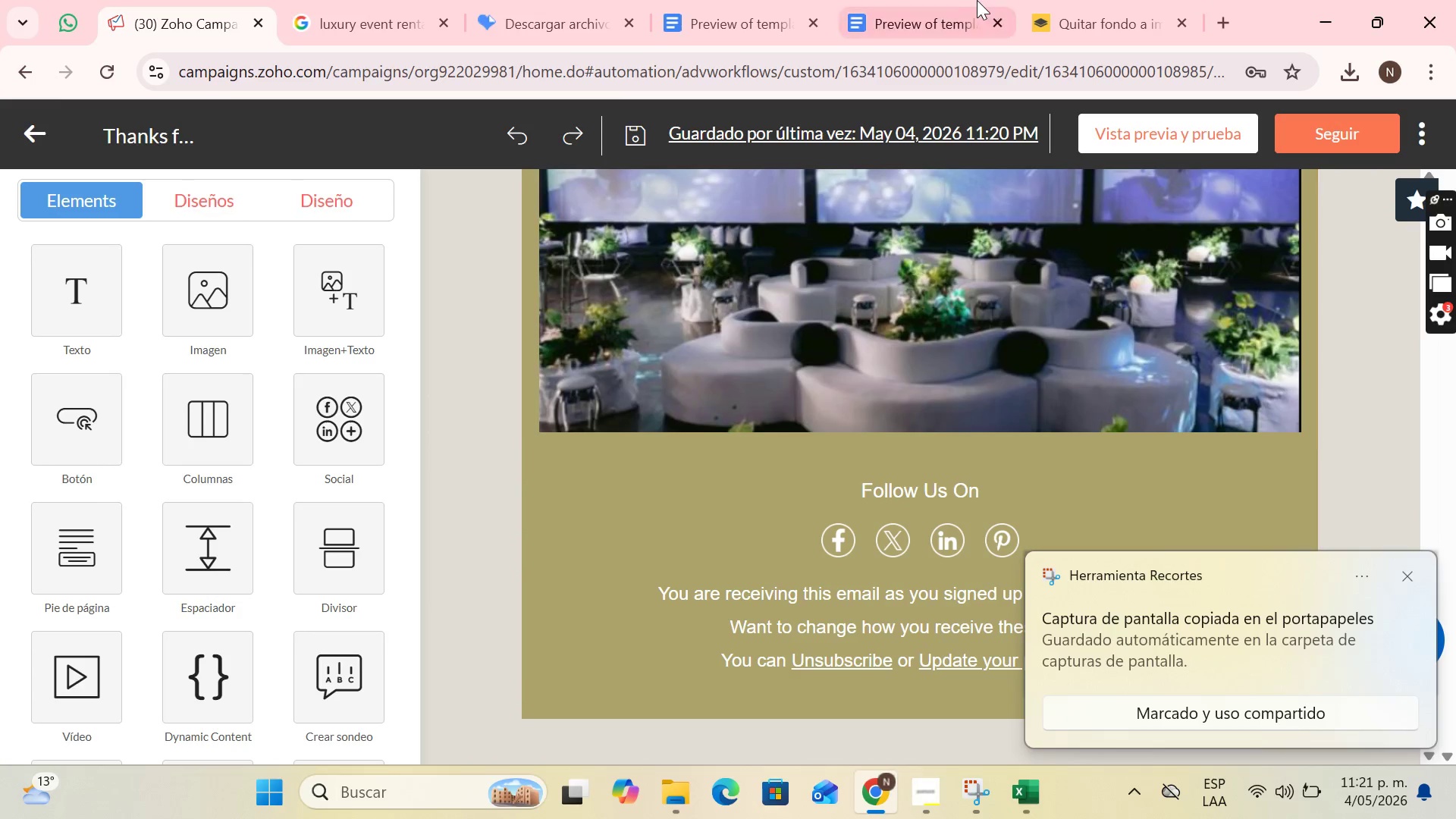 
left_click([755, 0])
 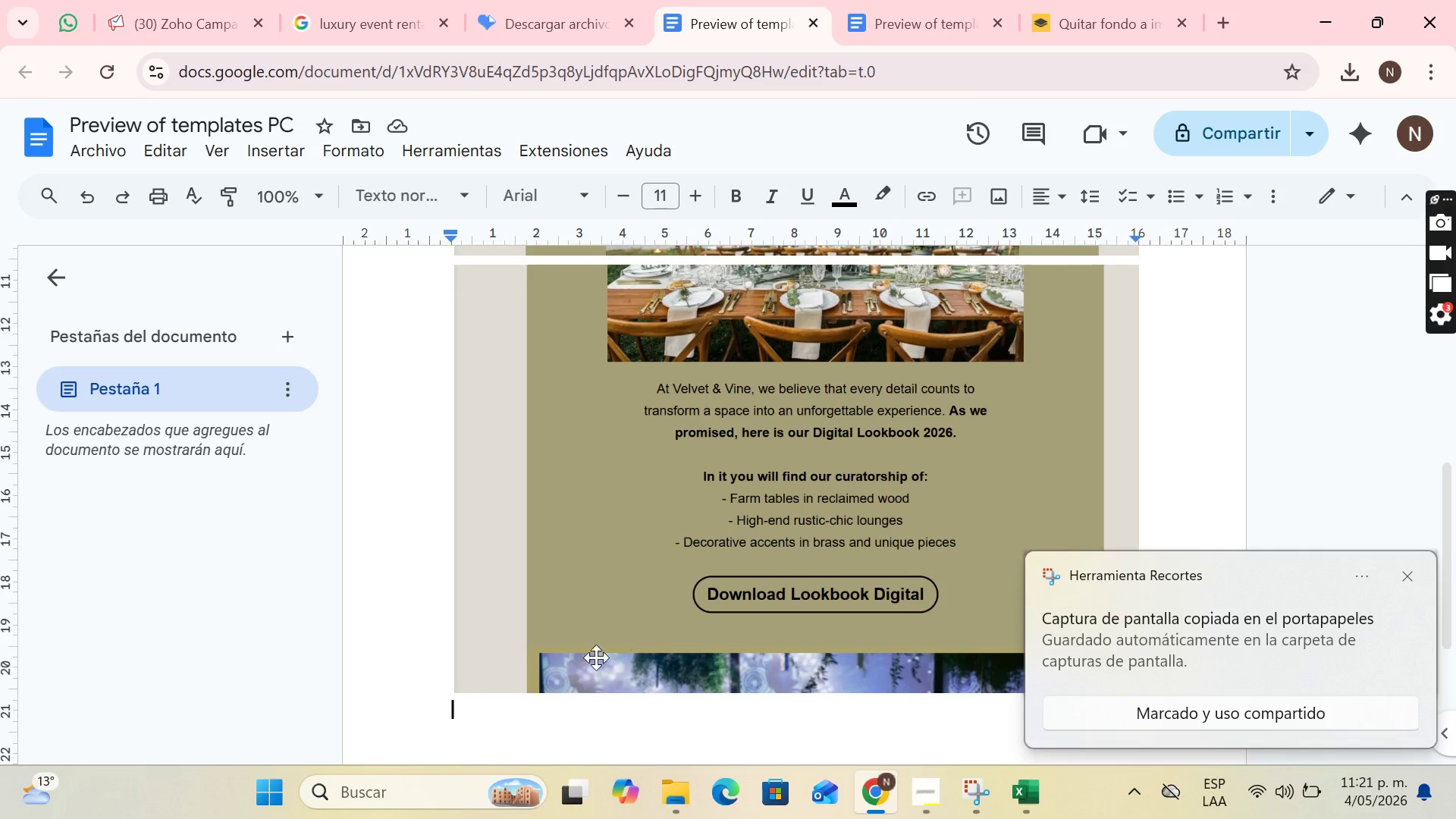 
key(Control+V)
 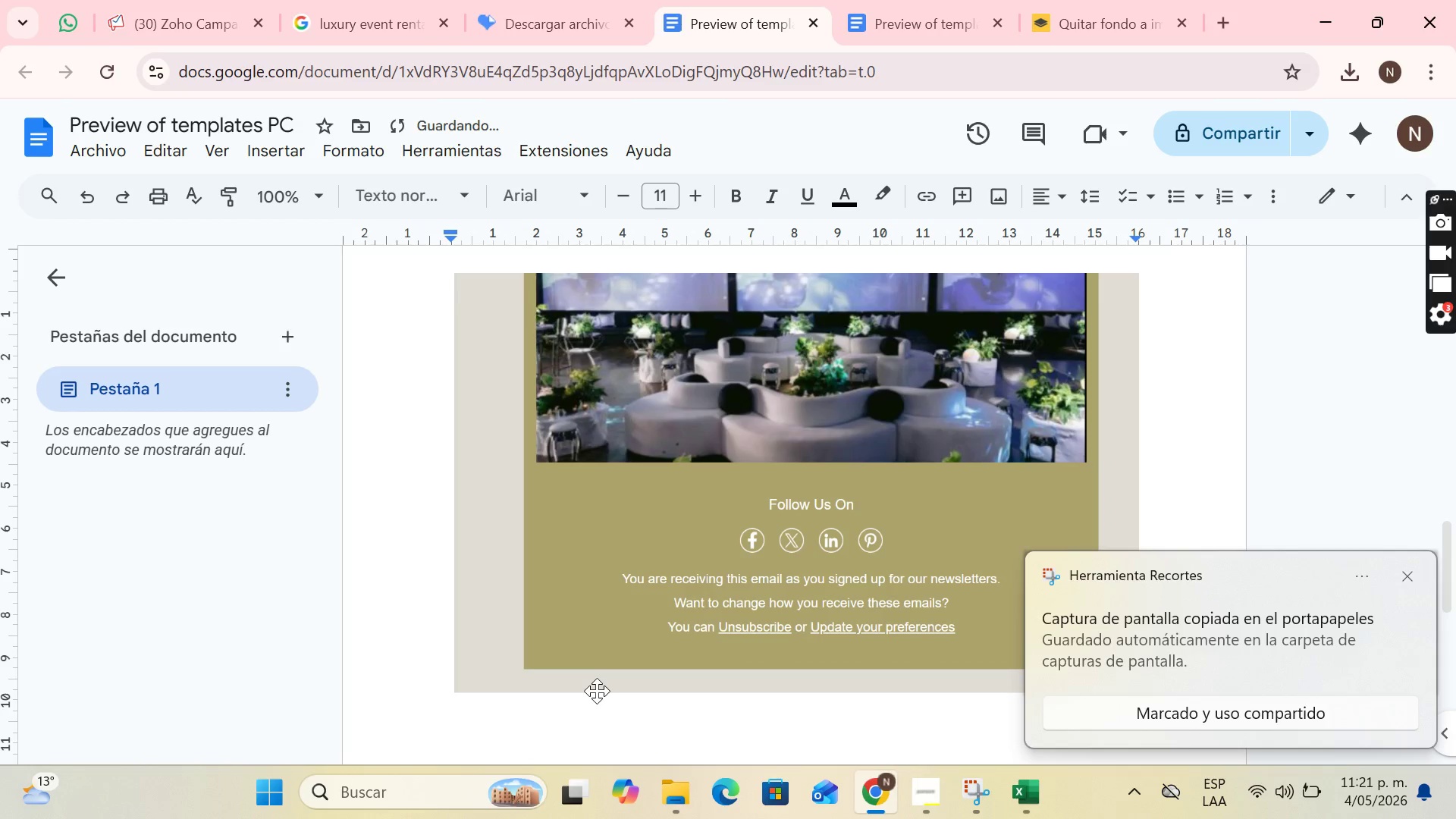 
key(Enter)
 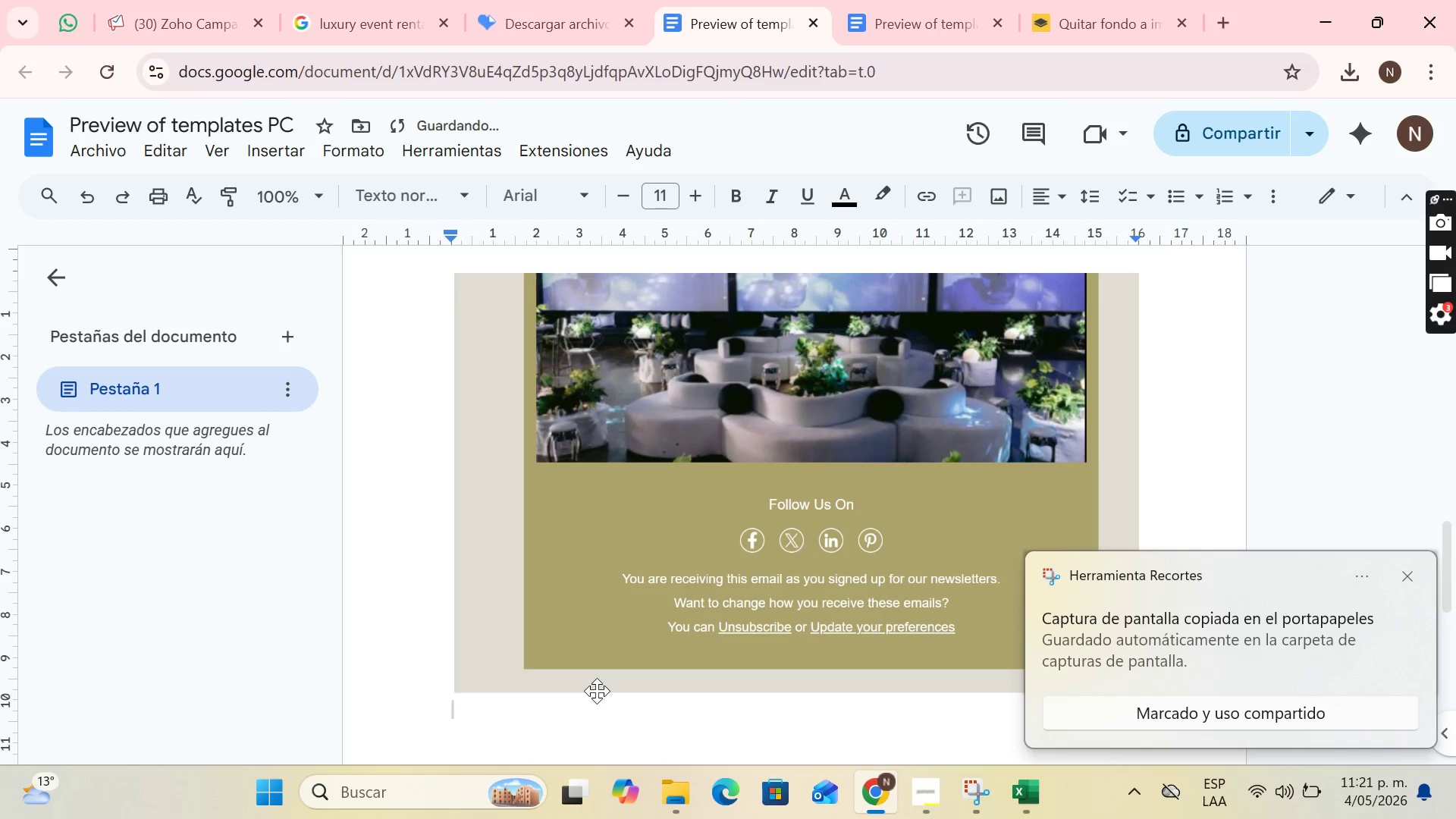 
key(Enter)
 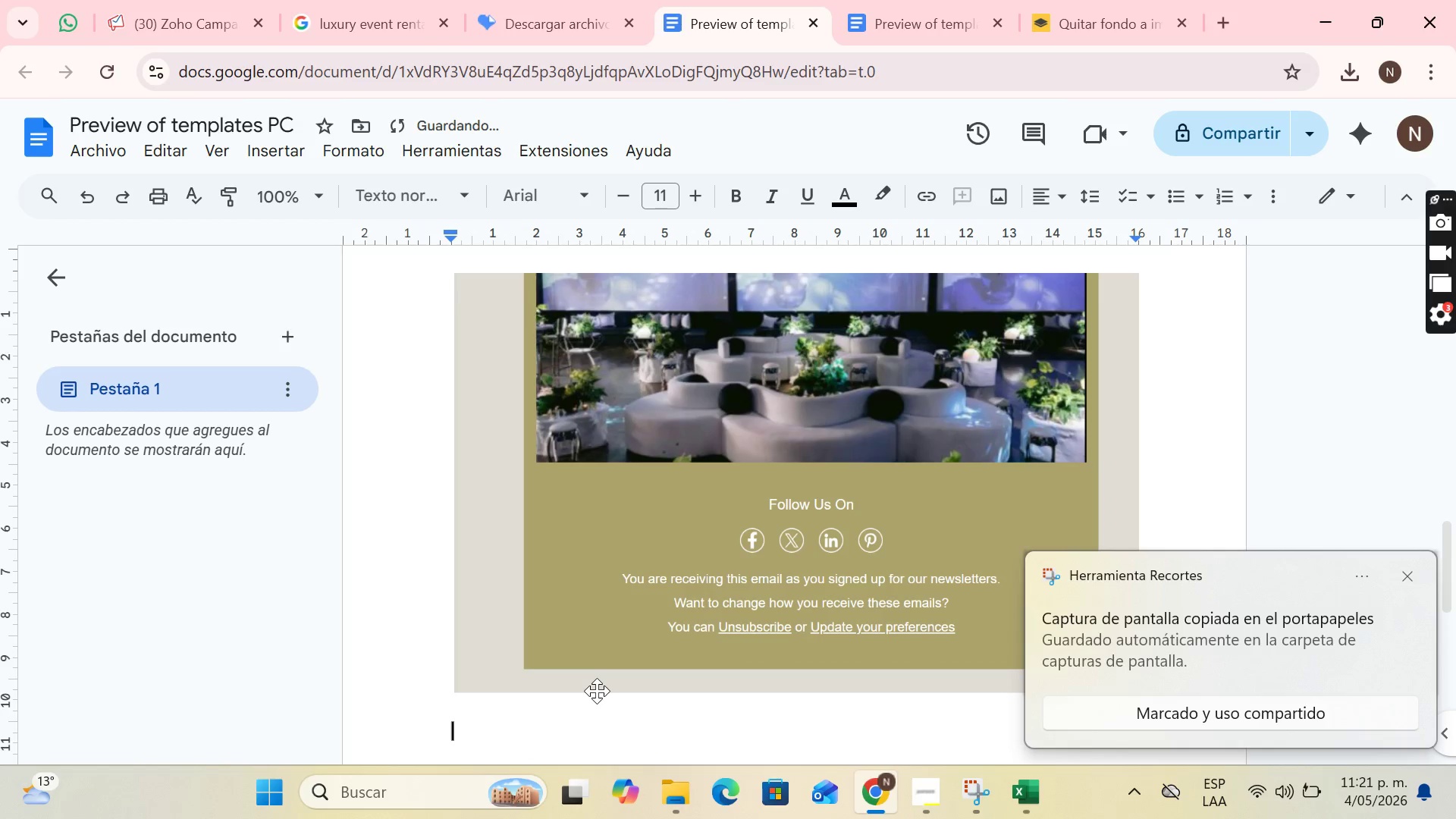 
type(TEM;LATE)
key(Backspace)
key(Backspace)
key(Backspace)
key(Backspace)
key(Backspace)
type(PLTAE )
key(Backspace)
key(Backspace)
key(Backspace)
key(Backspace)
type(ATE 2)
 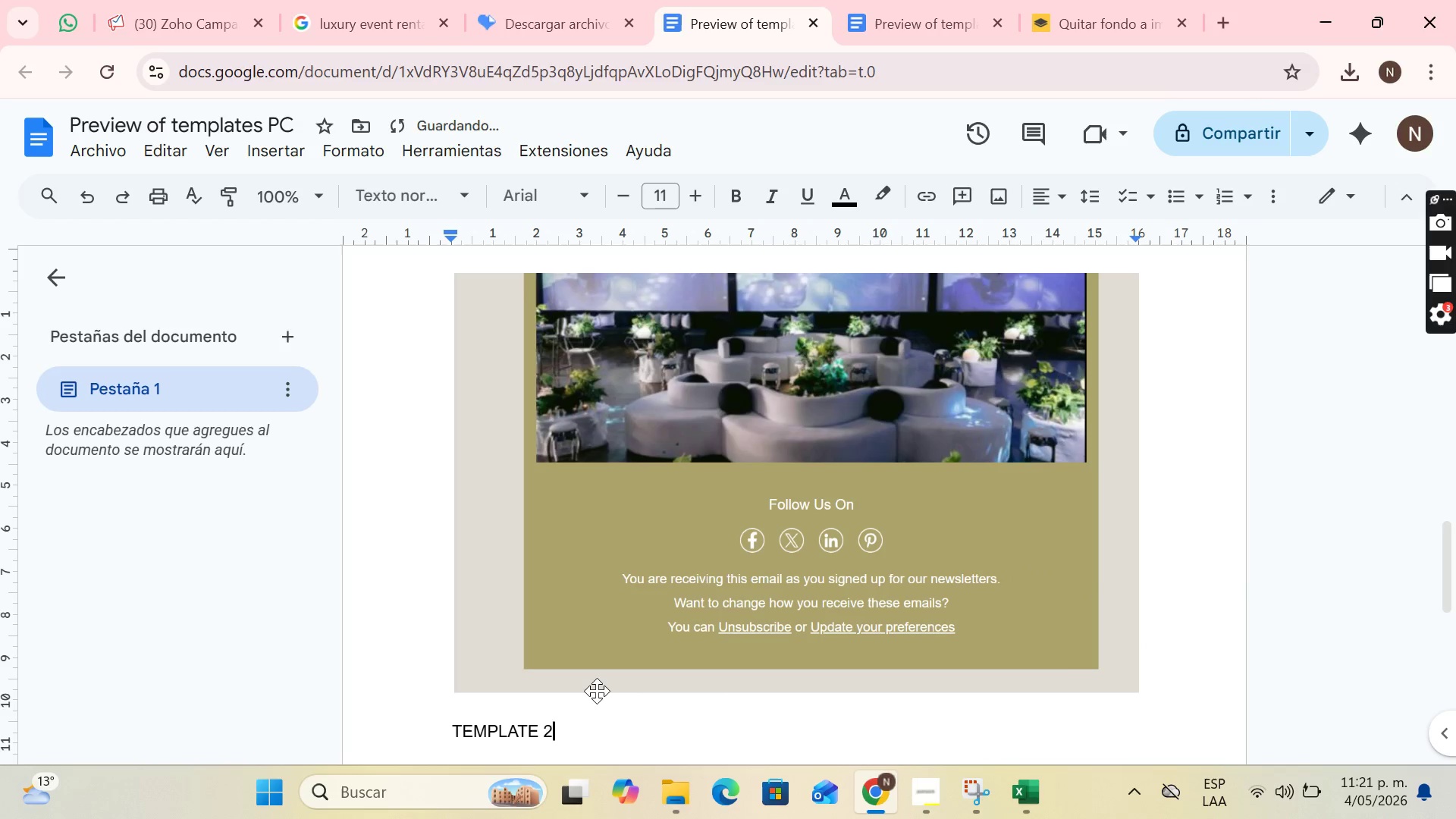 
key(Enter)
 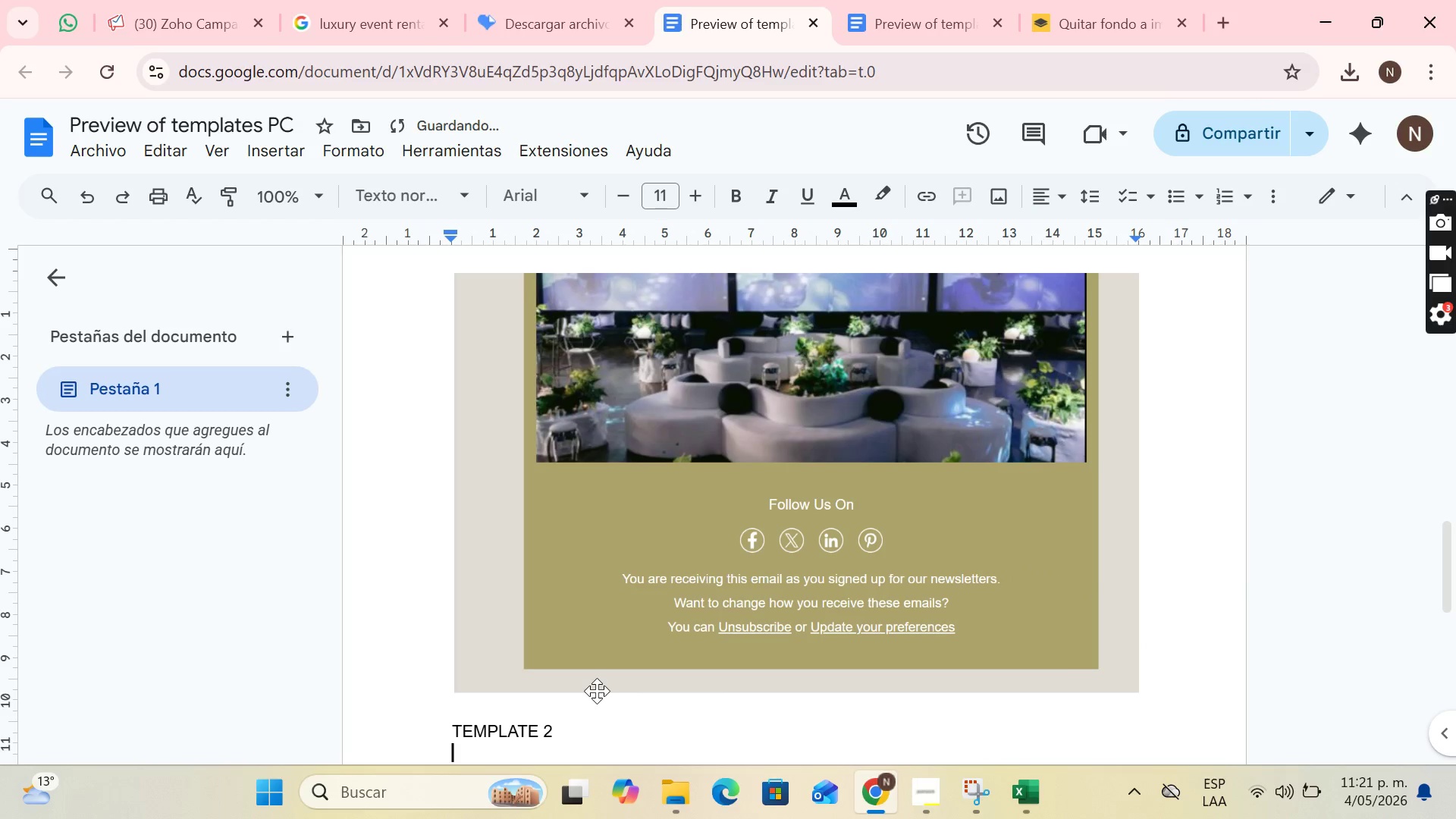 
key(CapsLock)
 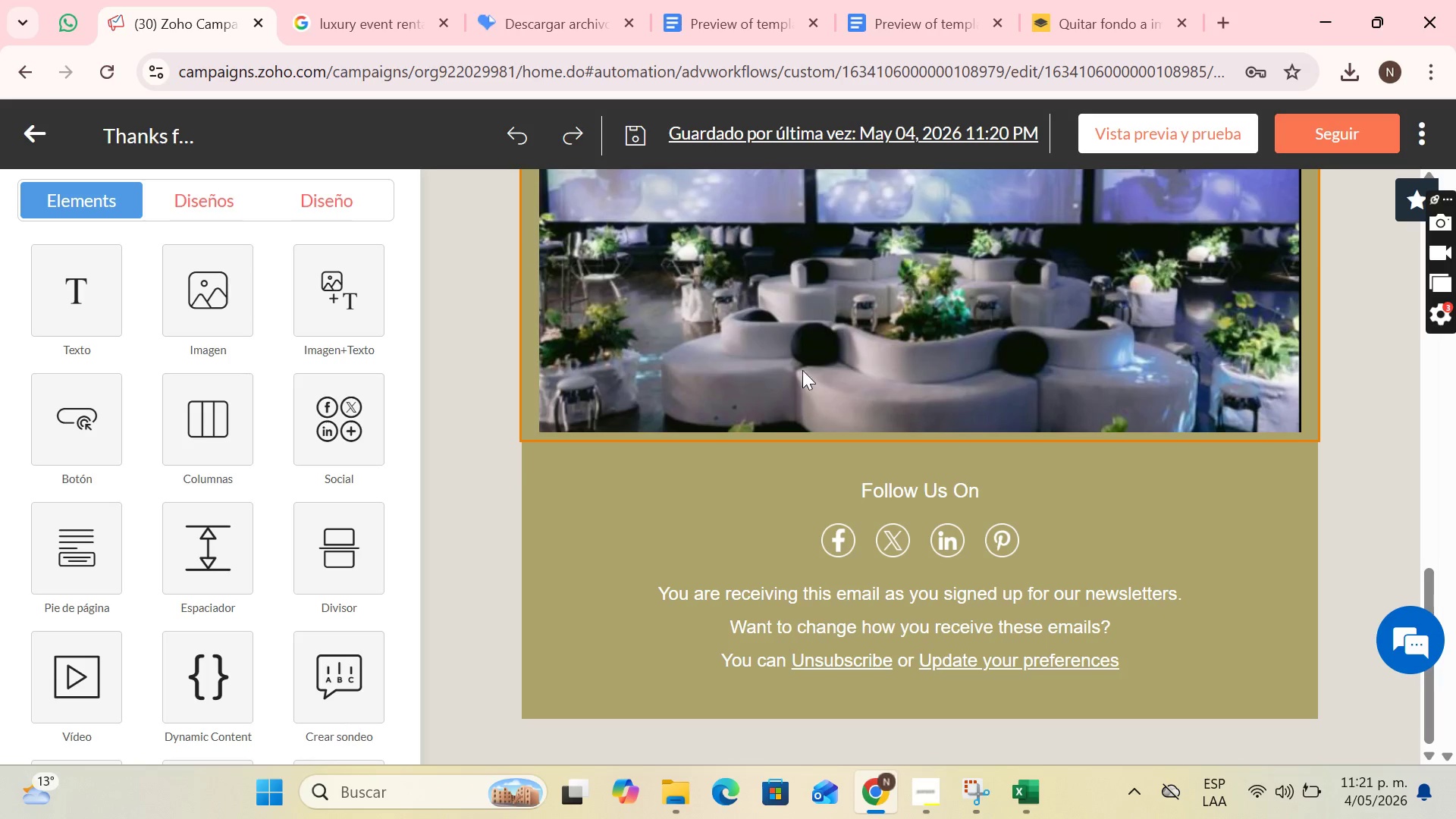 
left_click([1184, 121])
 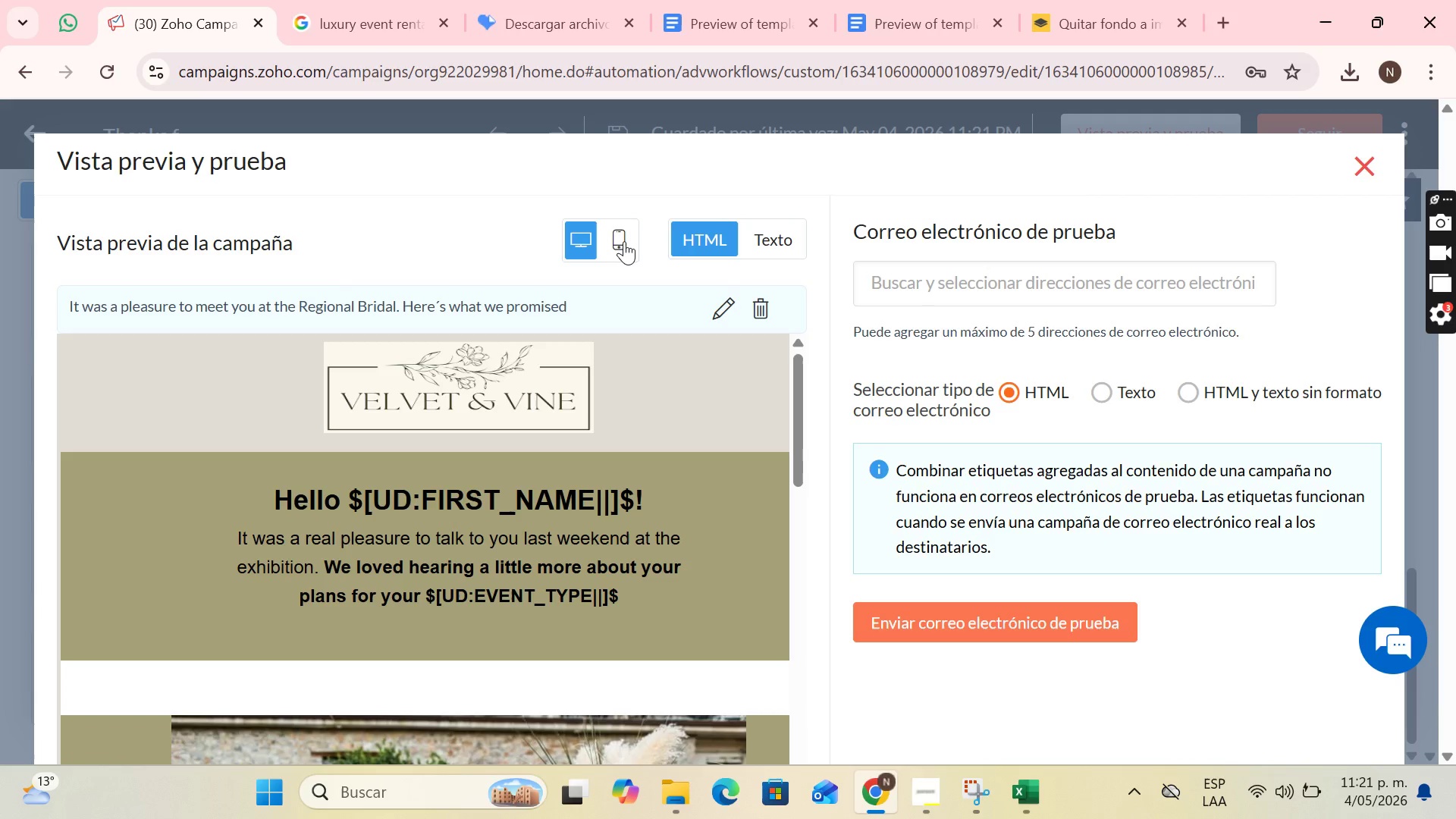 
left_click([622, 244])
 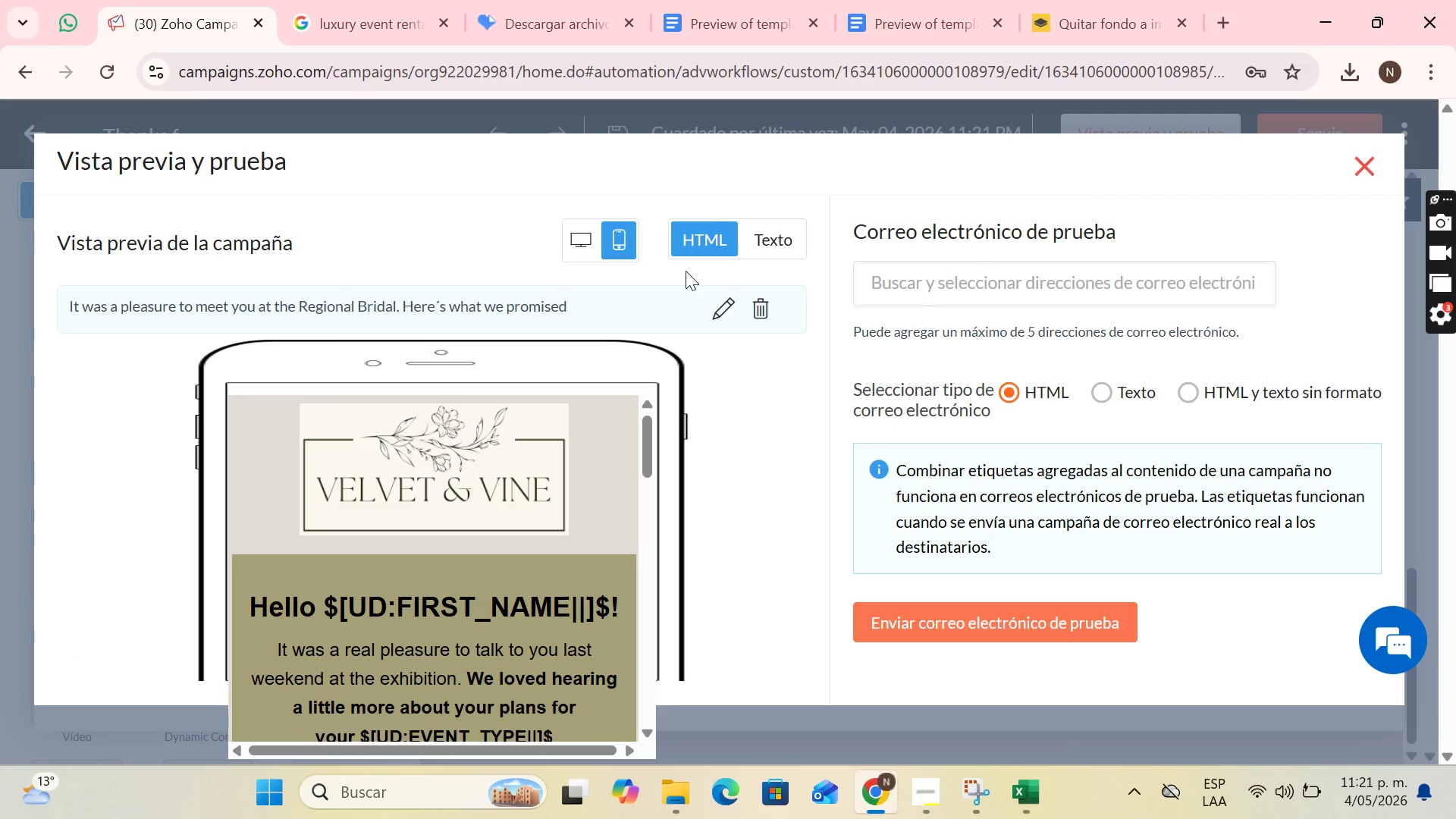 
key(F11)
 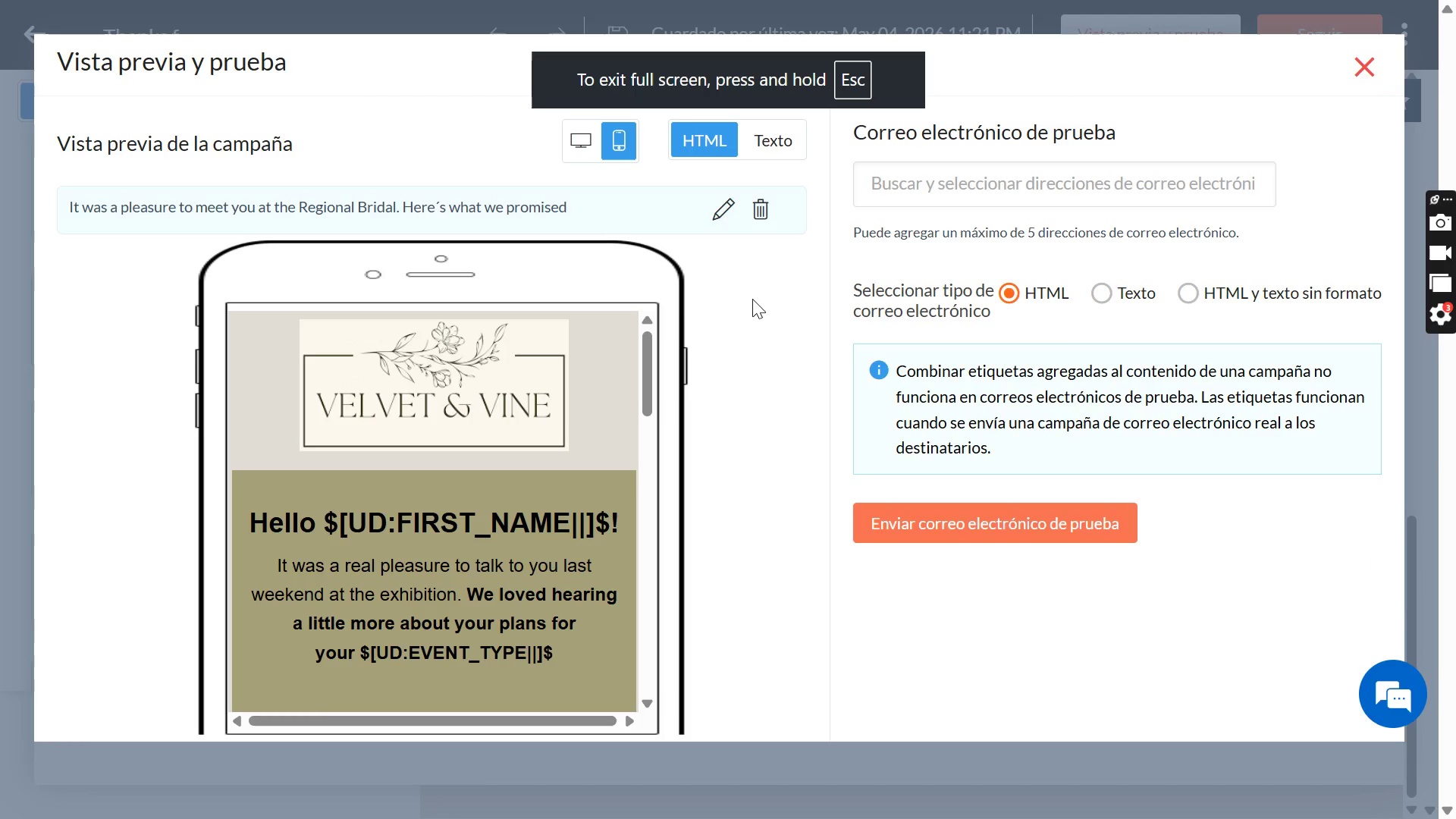 
key(PrintScreen)
 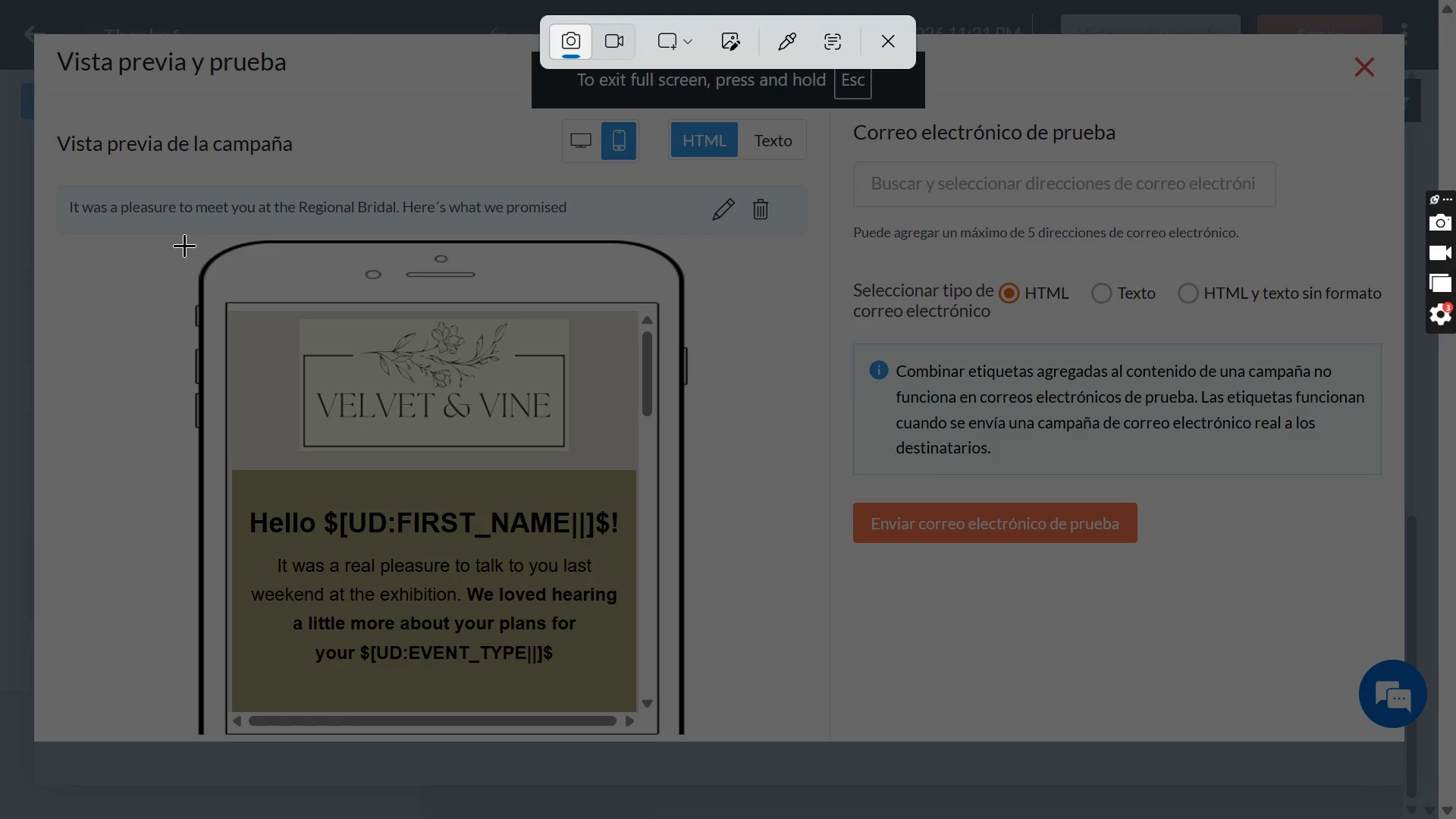 
left_click_drag(start_coordinate=[184, 237], to_coordinate=[693, 740])
 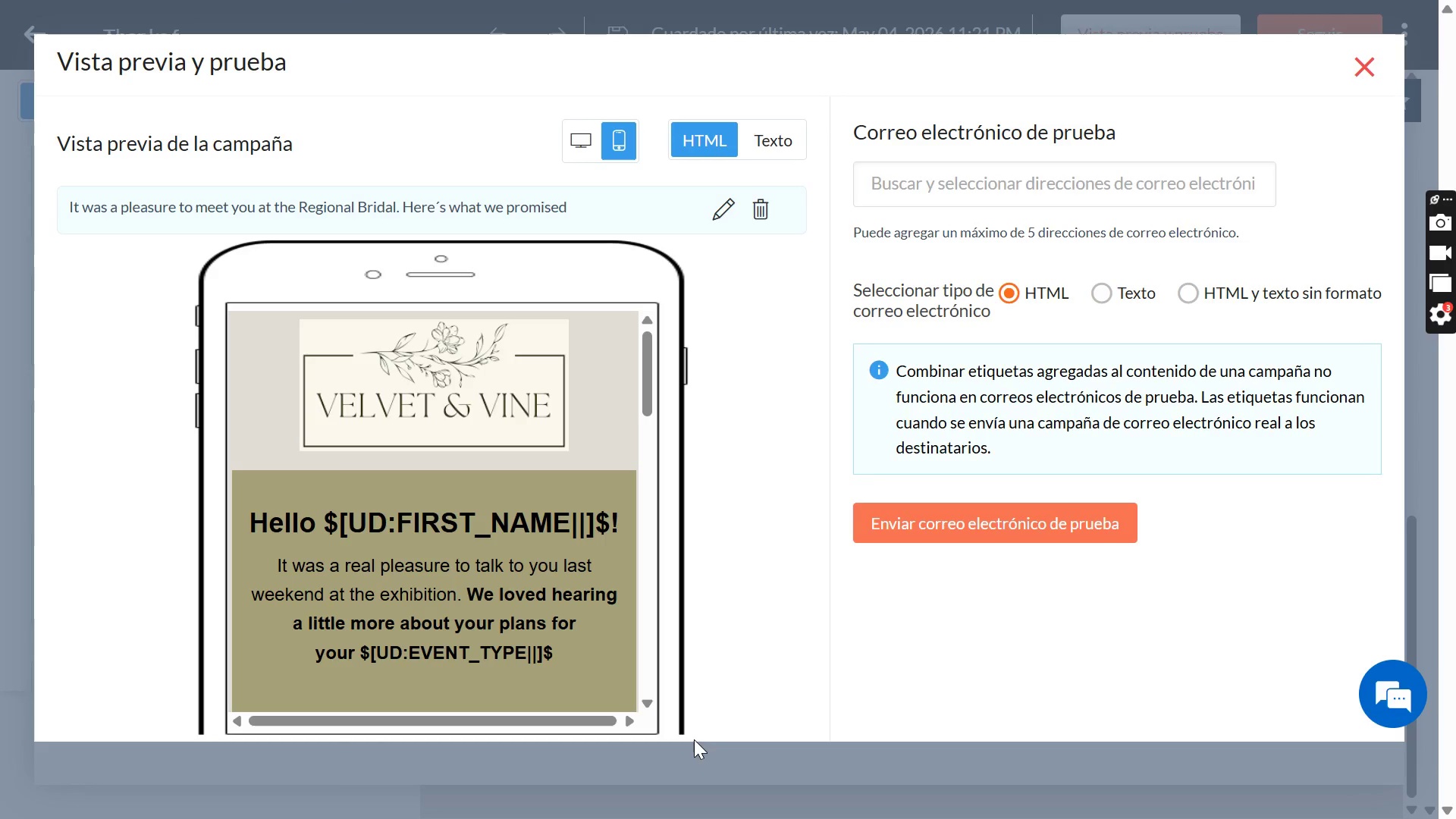 
key(F11)
 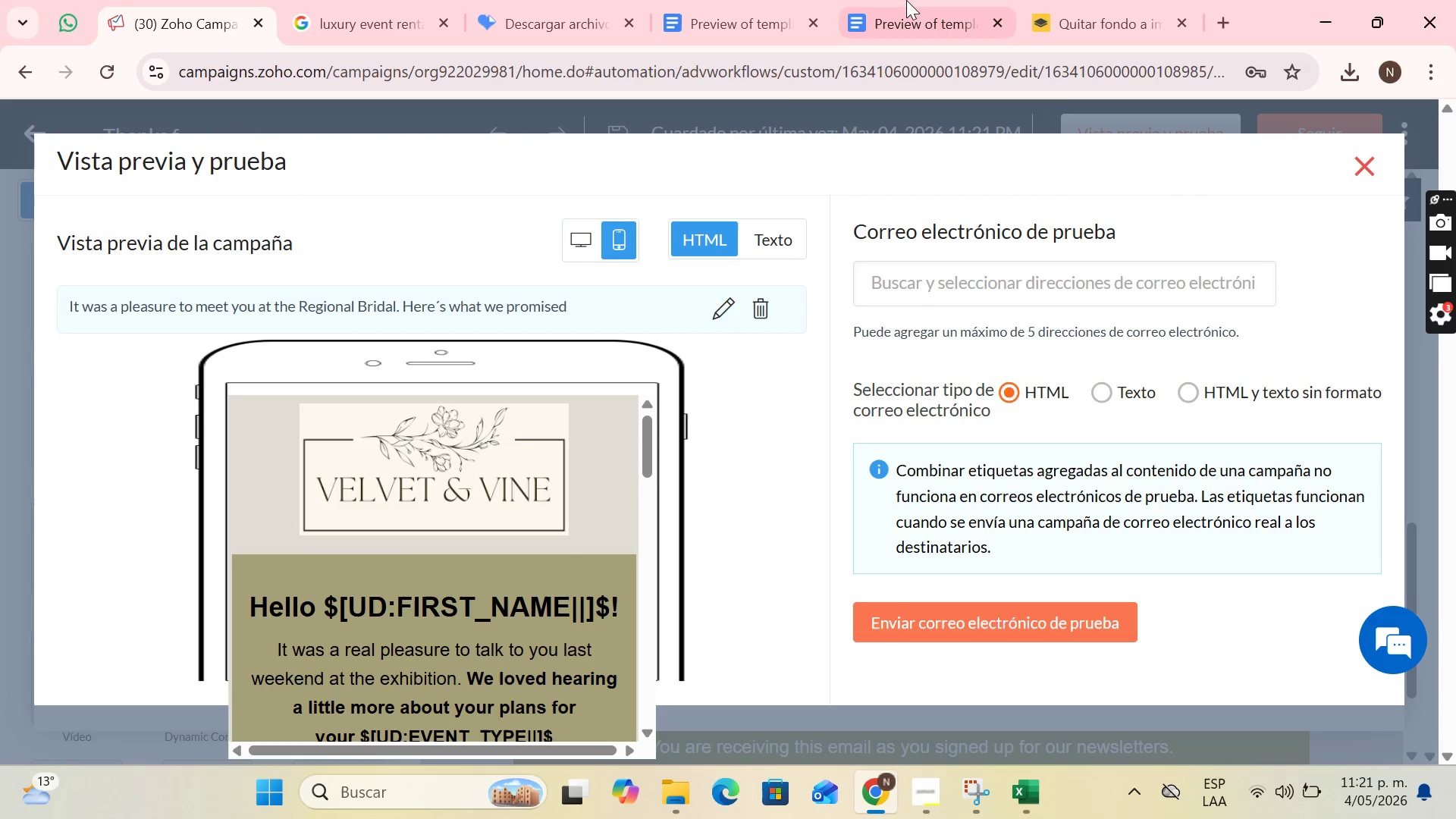 
left_click([906, 0])
 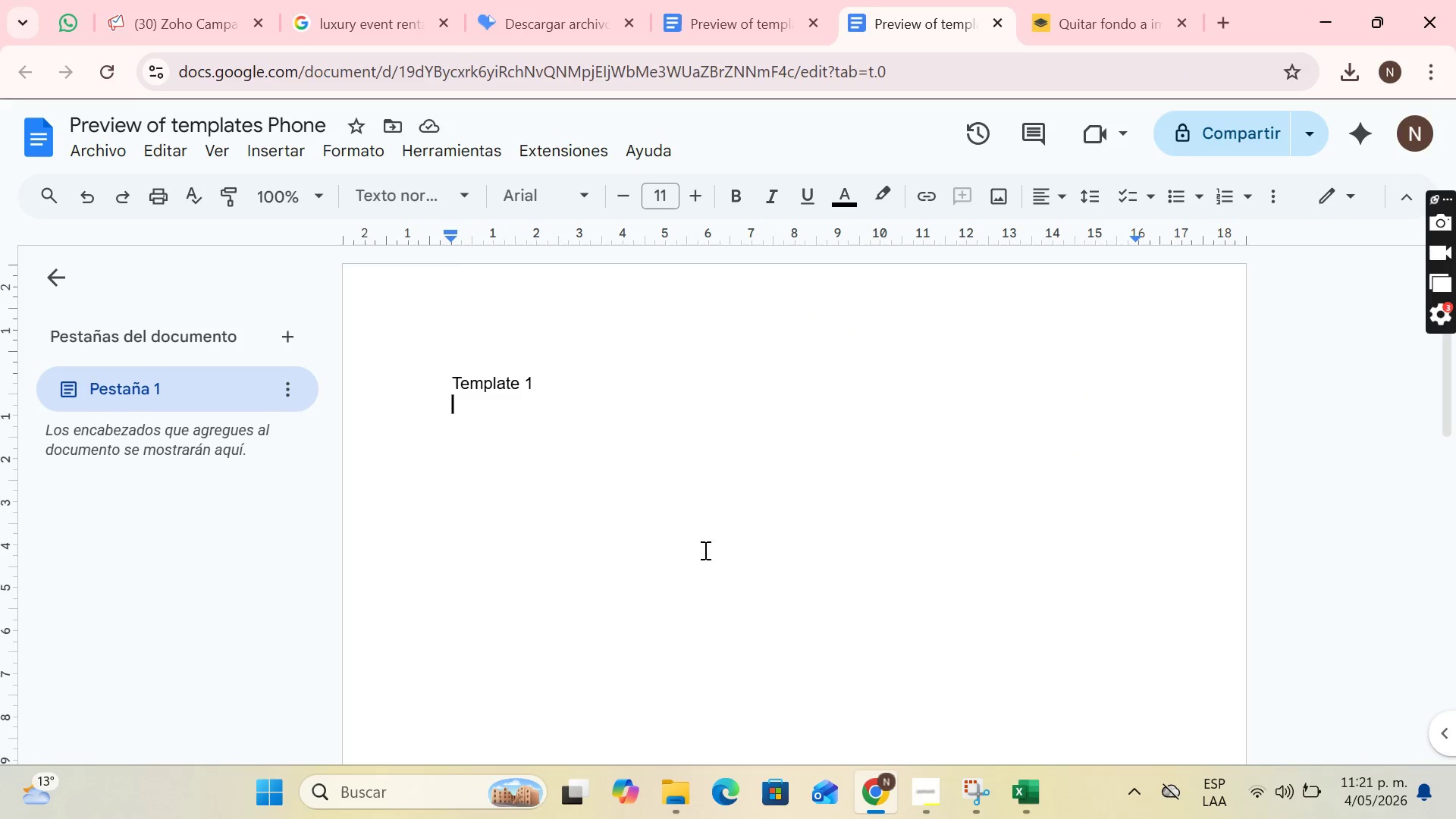 
key(Control+V)
 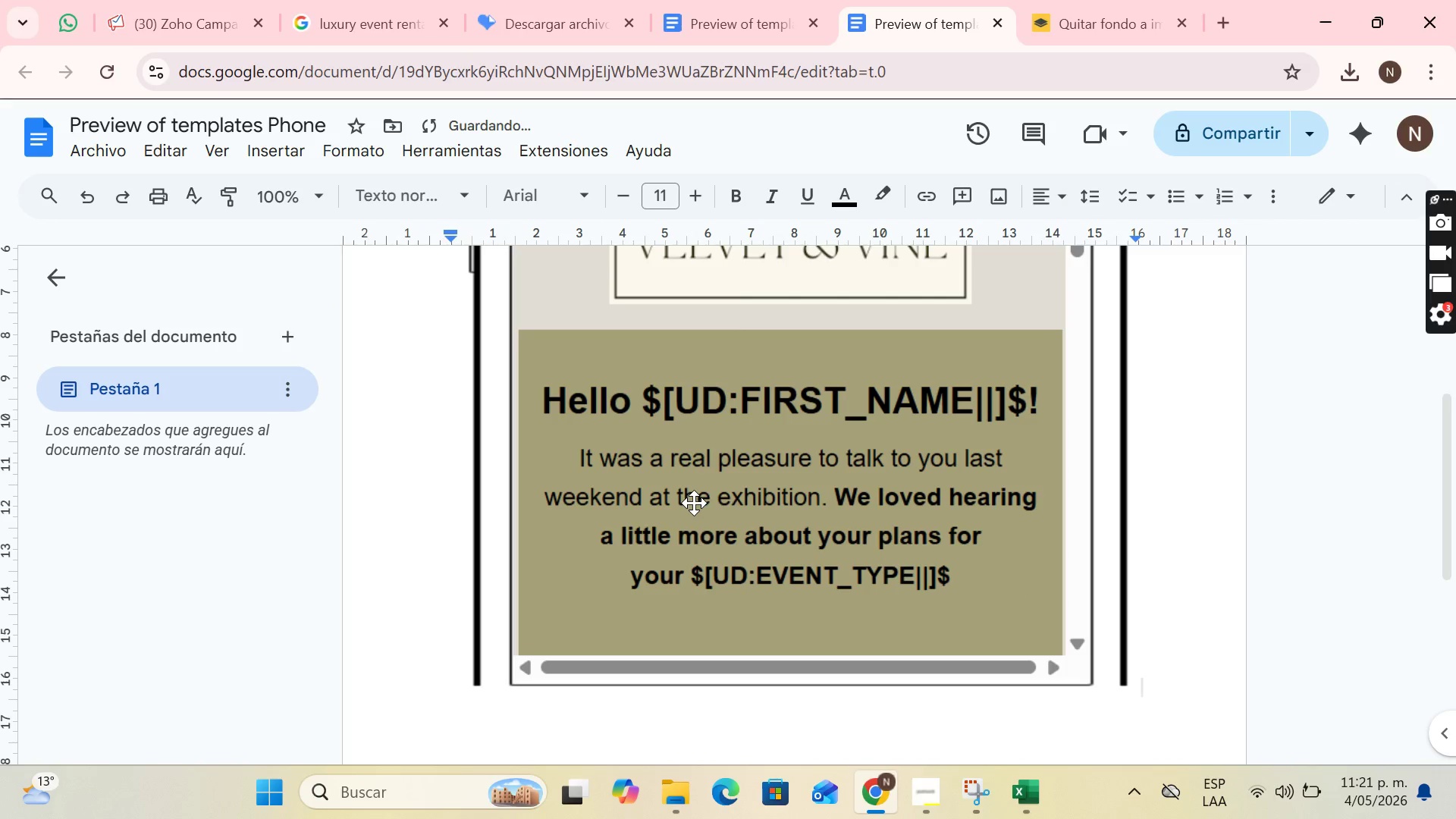 
key(Enter)
 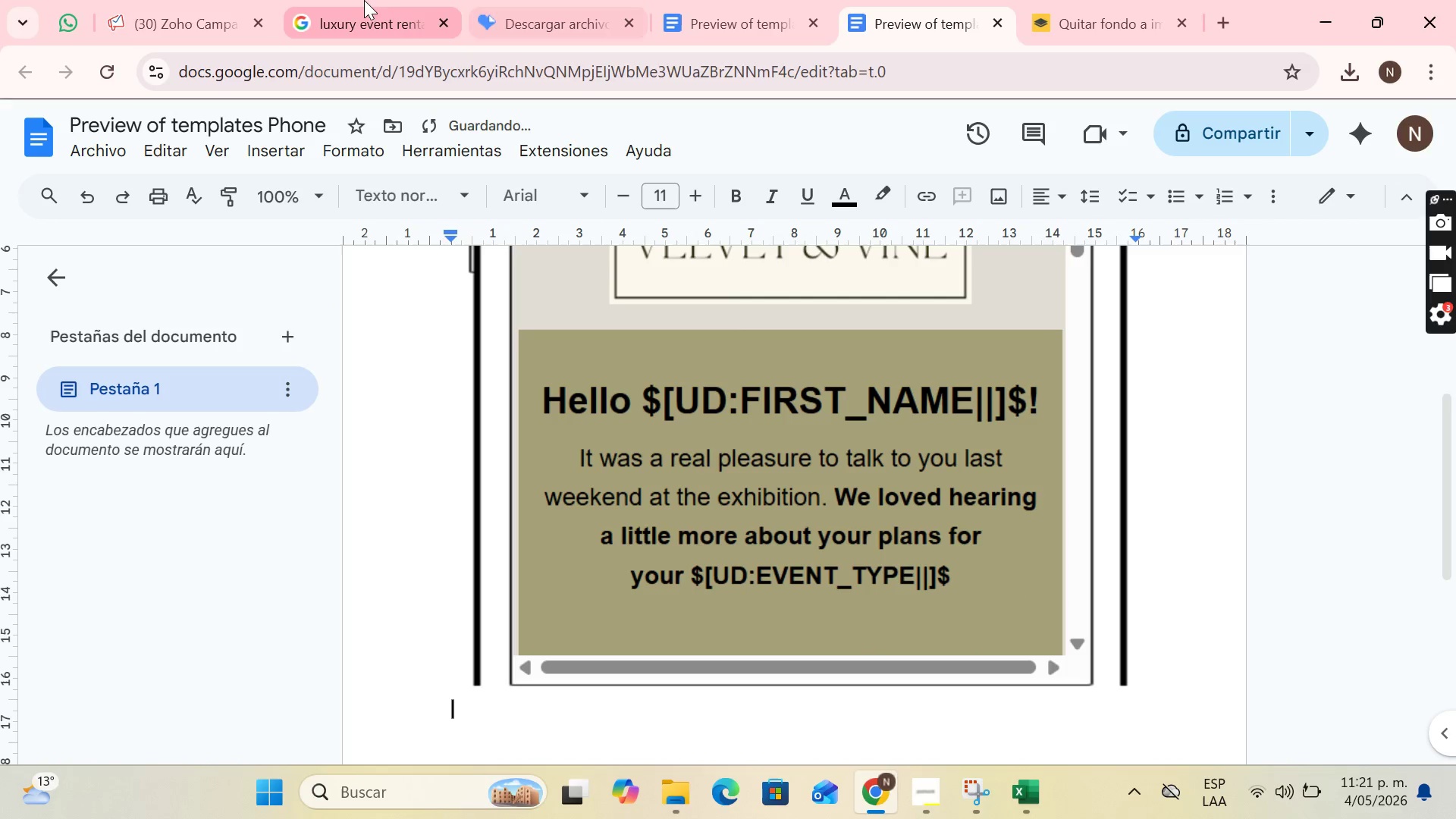 
left_click([153, 0])
 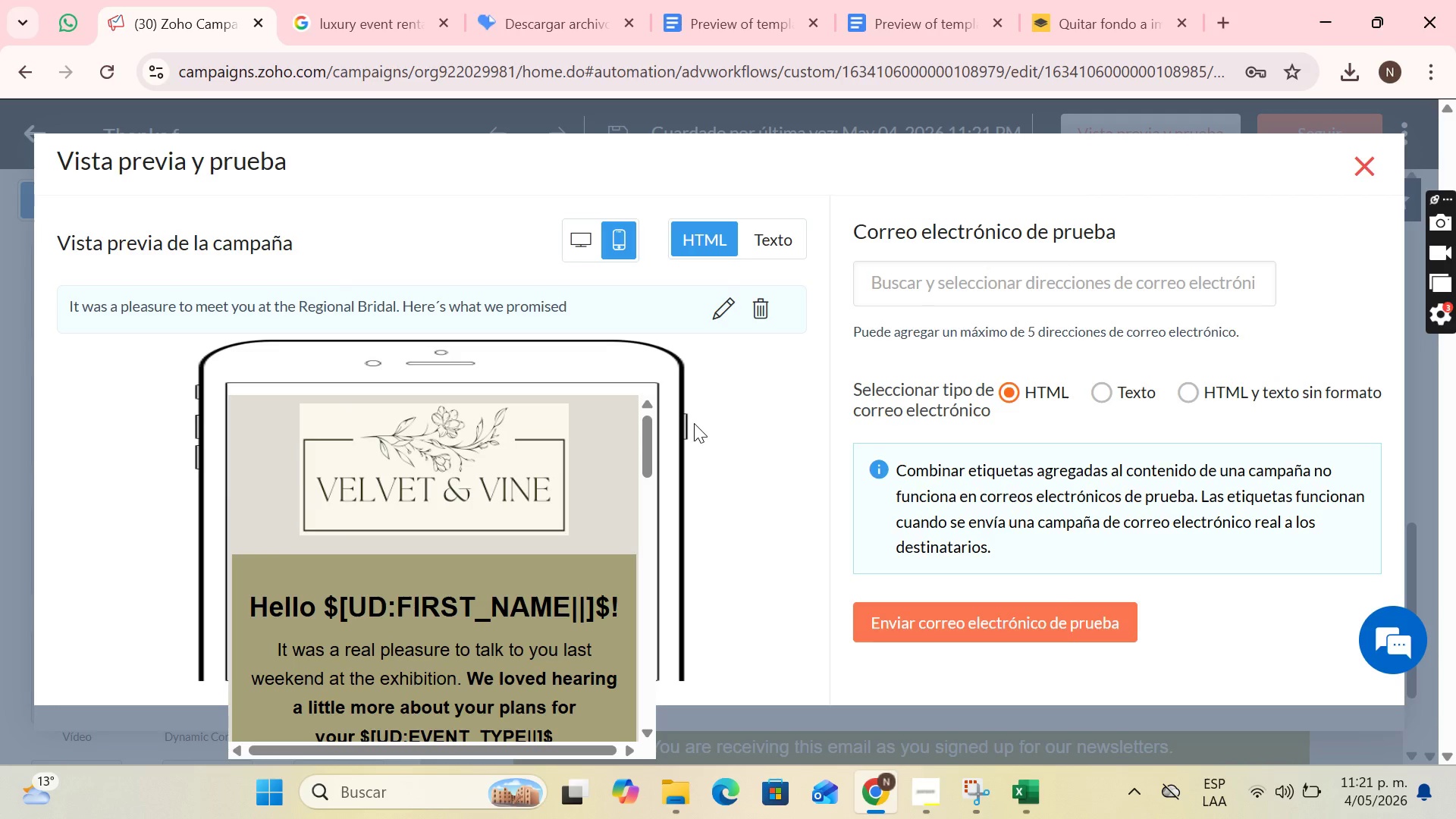 
key(F11)
 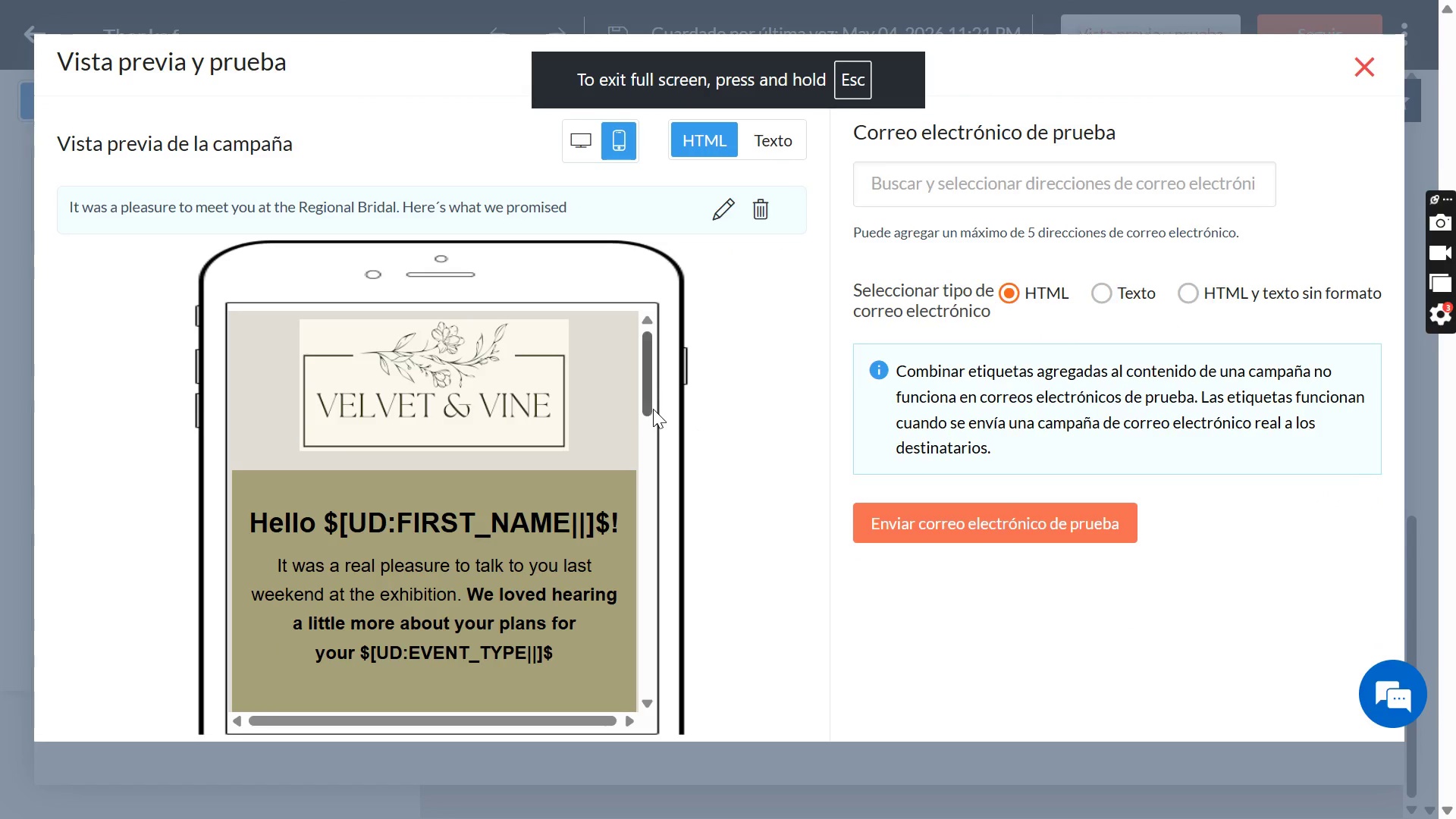 
left_click_drag(start_coordinate=[649, 405], to_coordinate=[654, 502])
 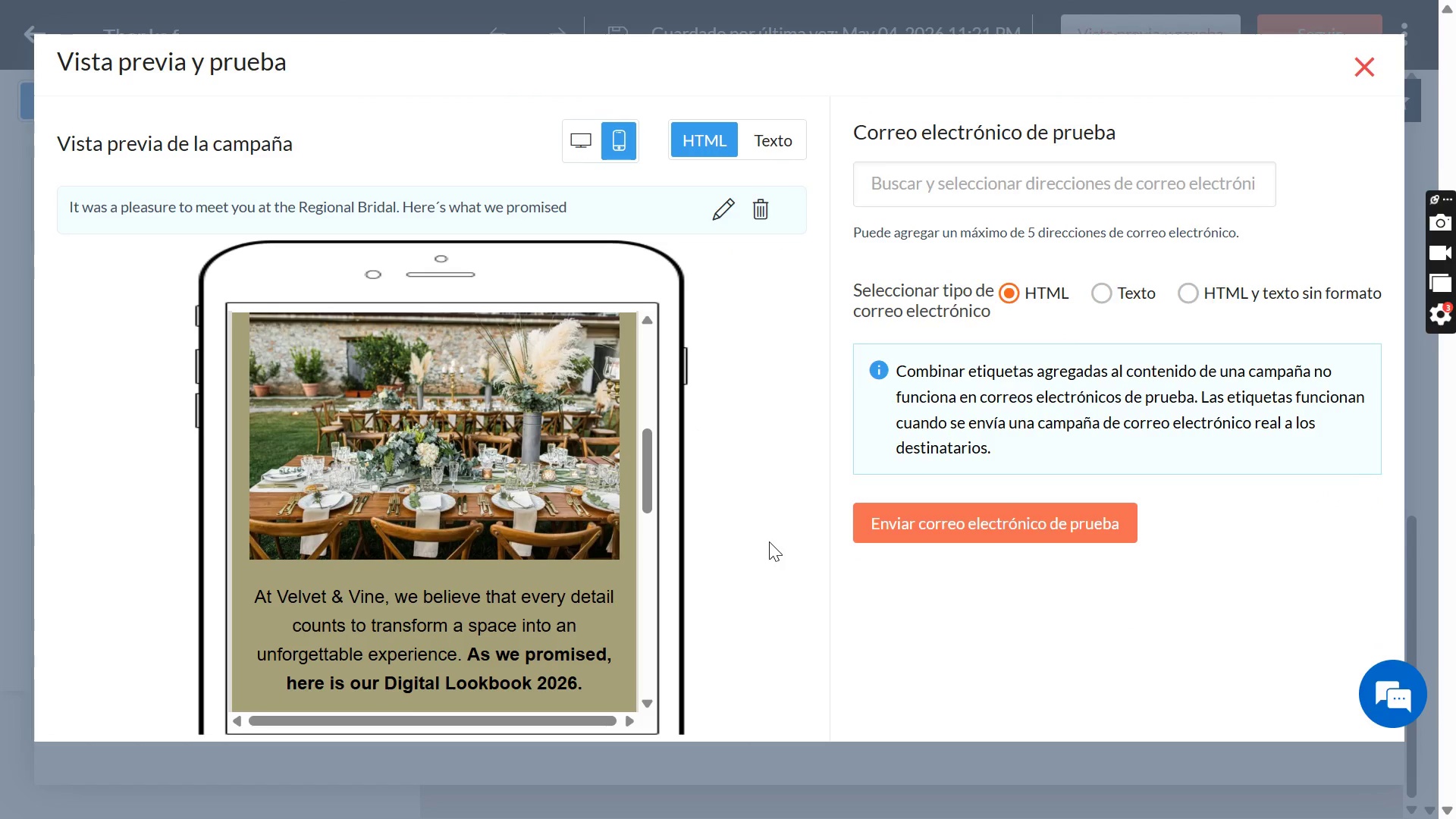 
key(PrintScreen)
 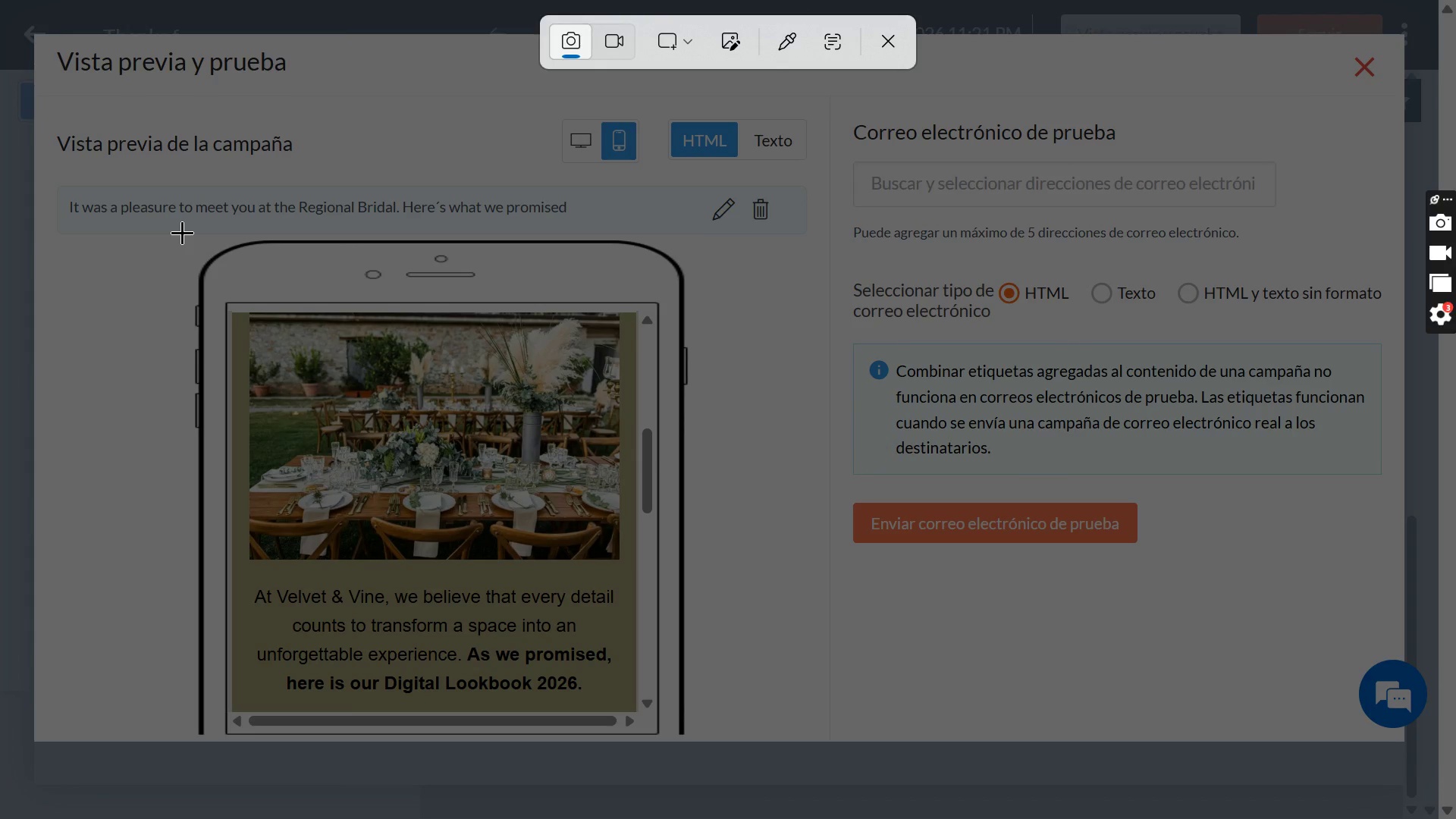 
left_click_drag(start_coordinate=[183, 233], to_coordinate=[689, 744])
 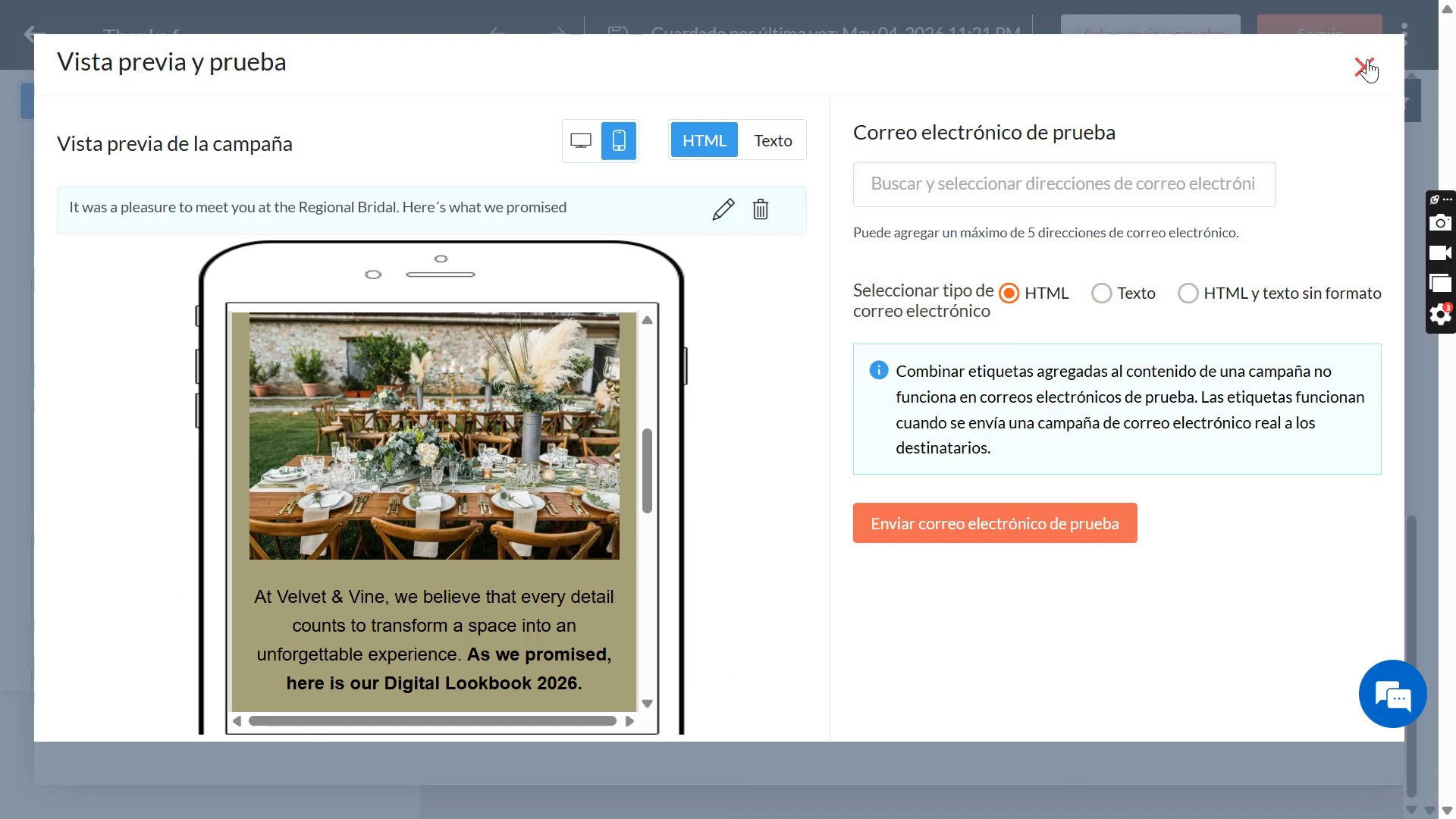 
left_click([1367, 59])
 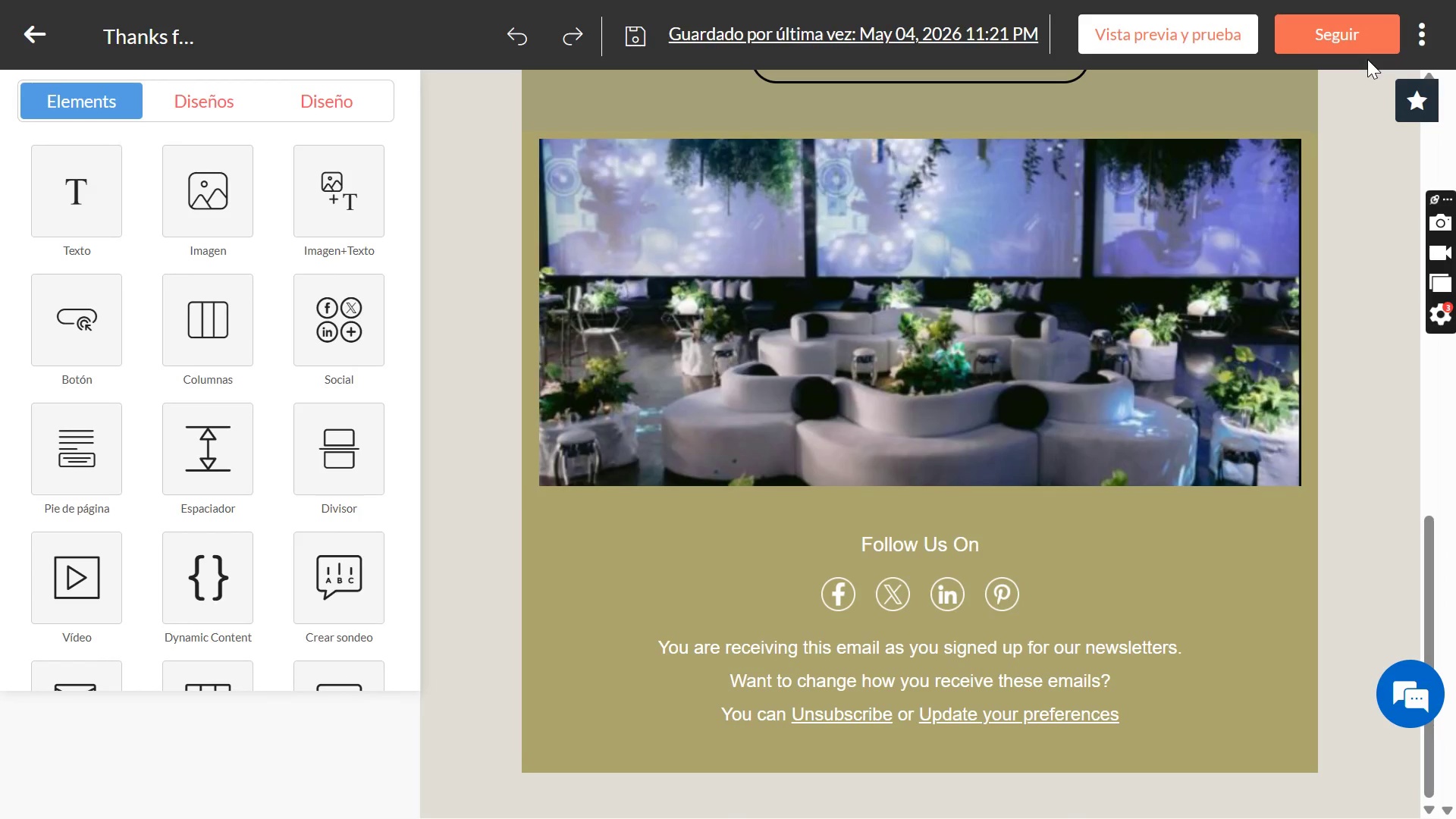 
key(F11)
 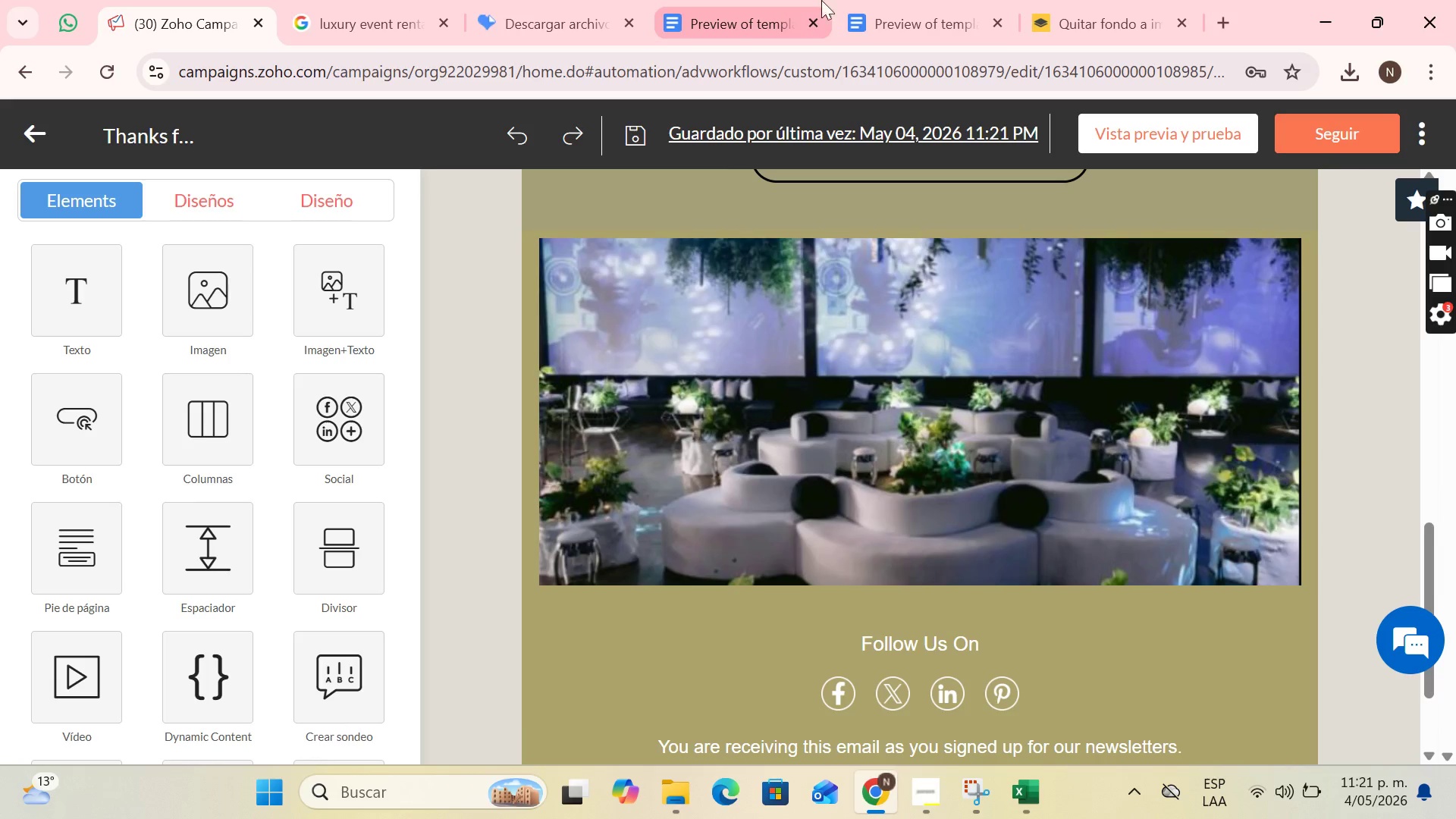 
left_click([907, 0])
 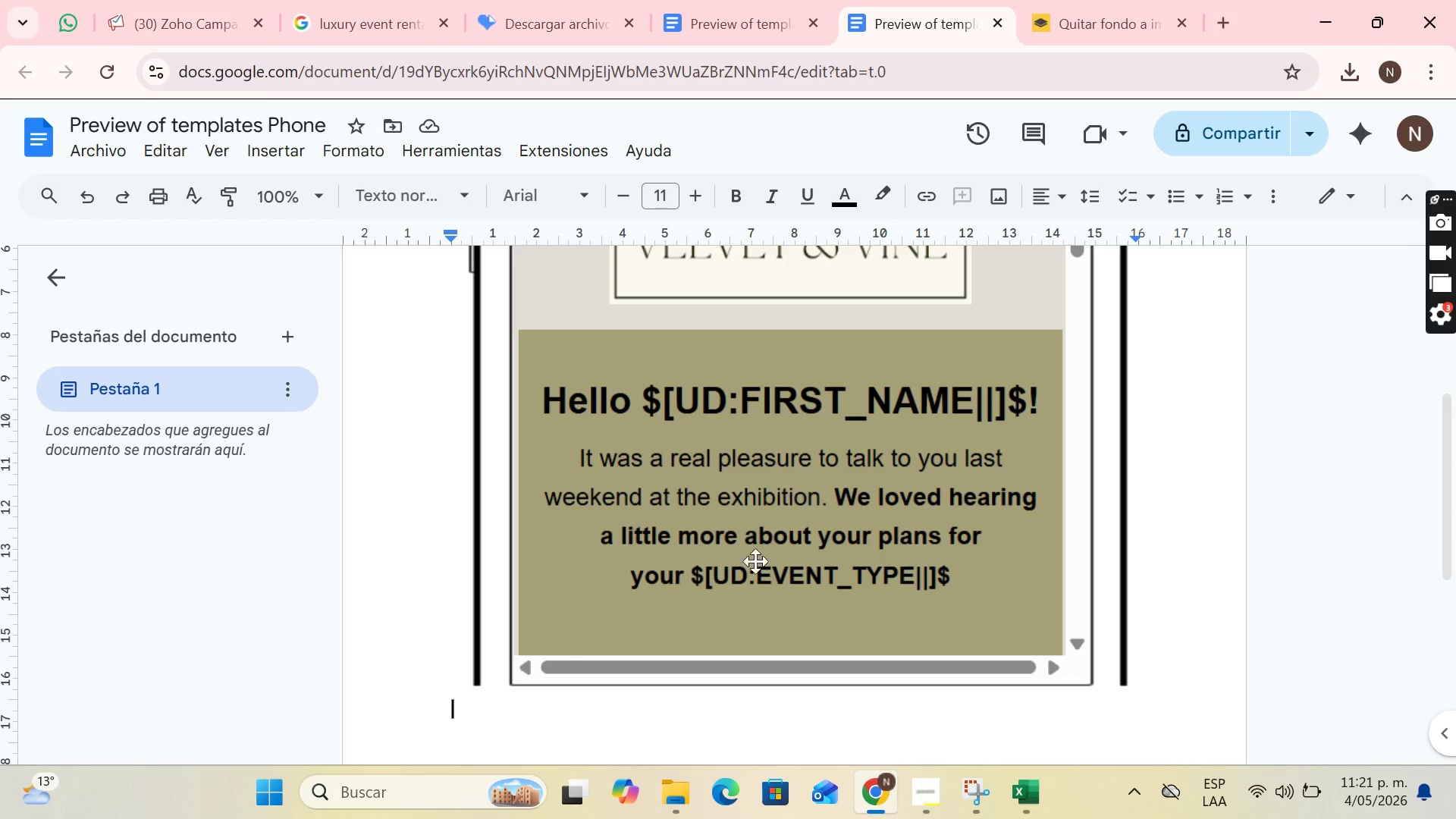 
key(Control+V)
 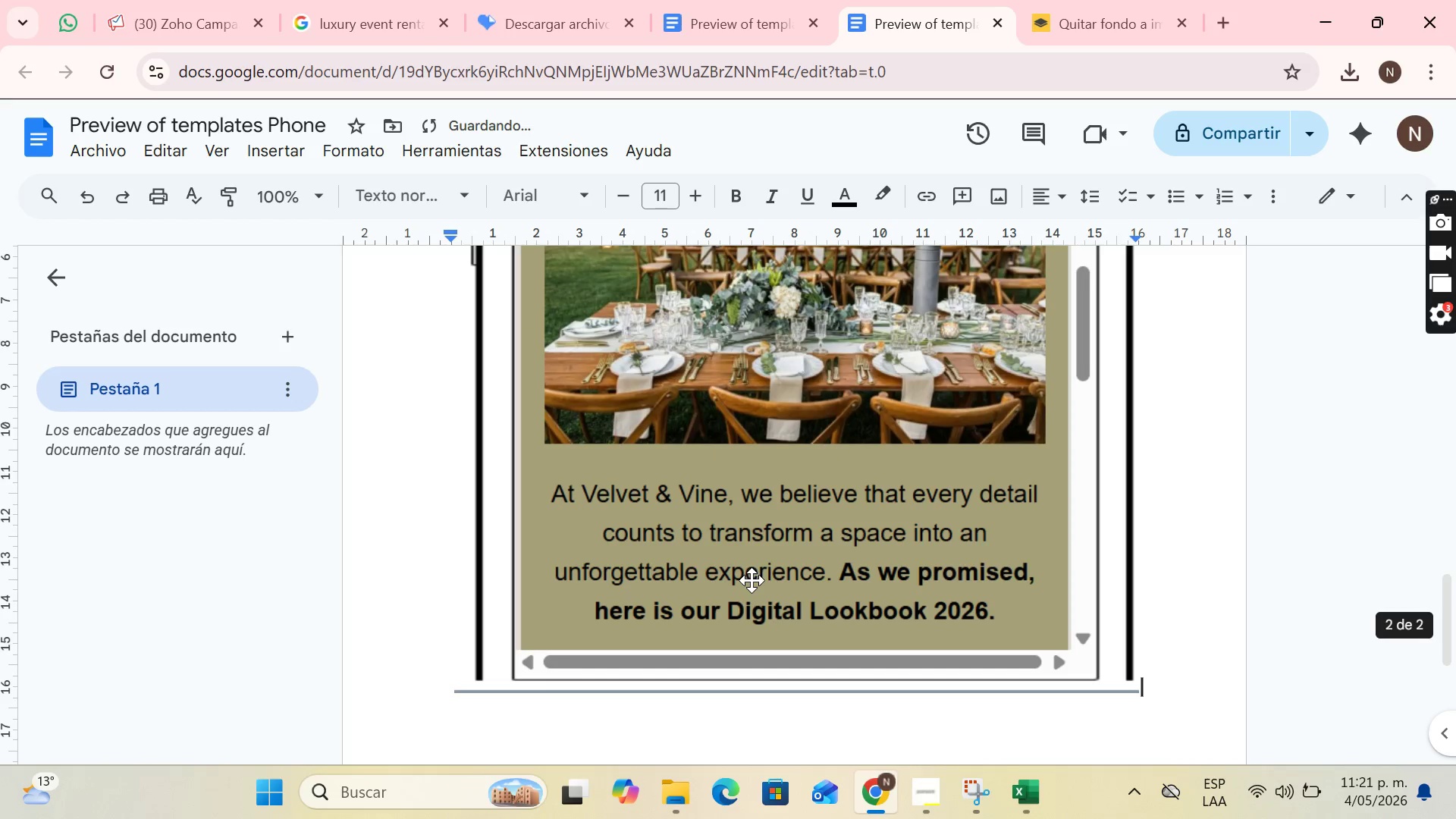 
key(Enter)
 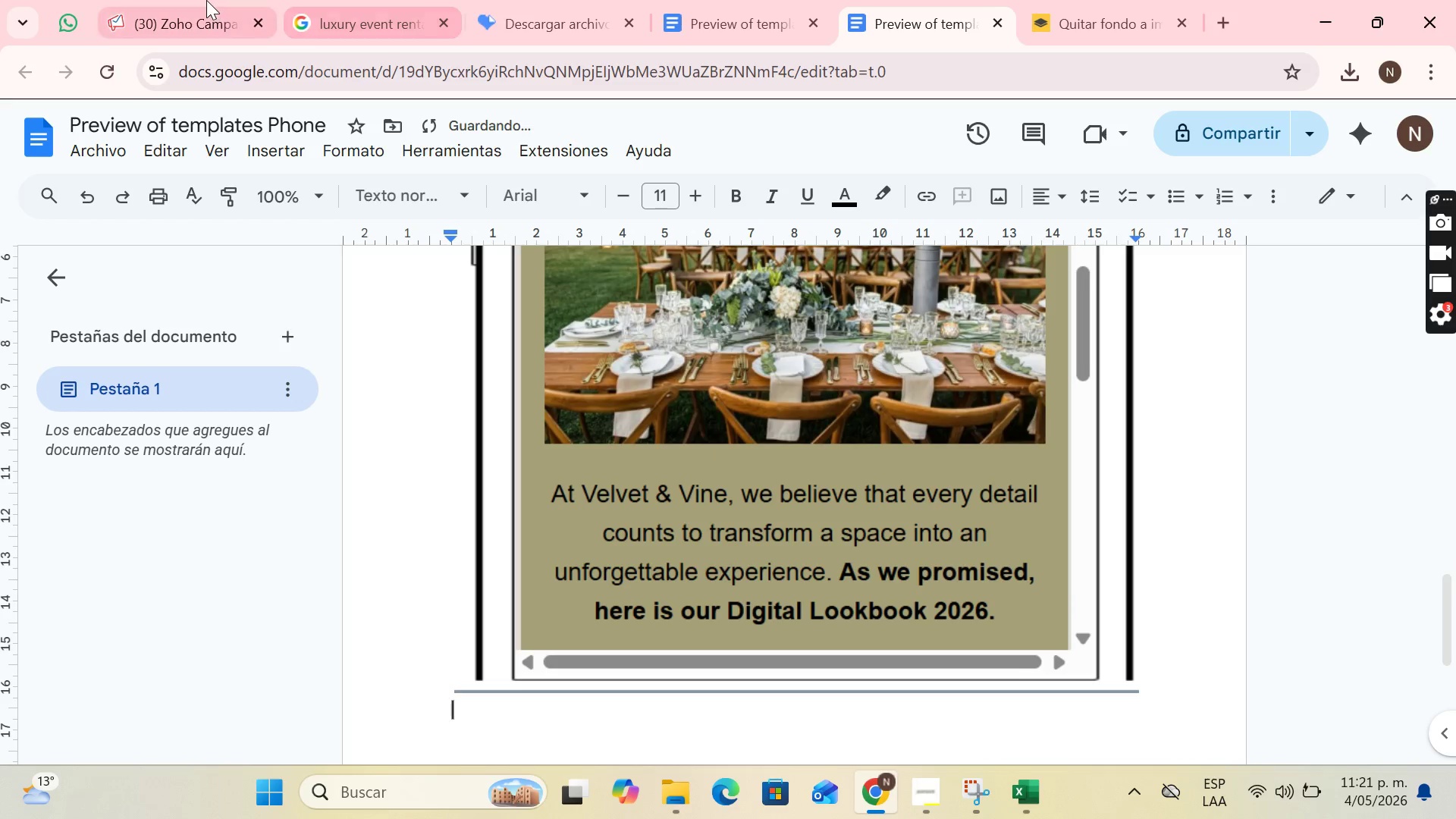 
left_click([206, 0])
 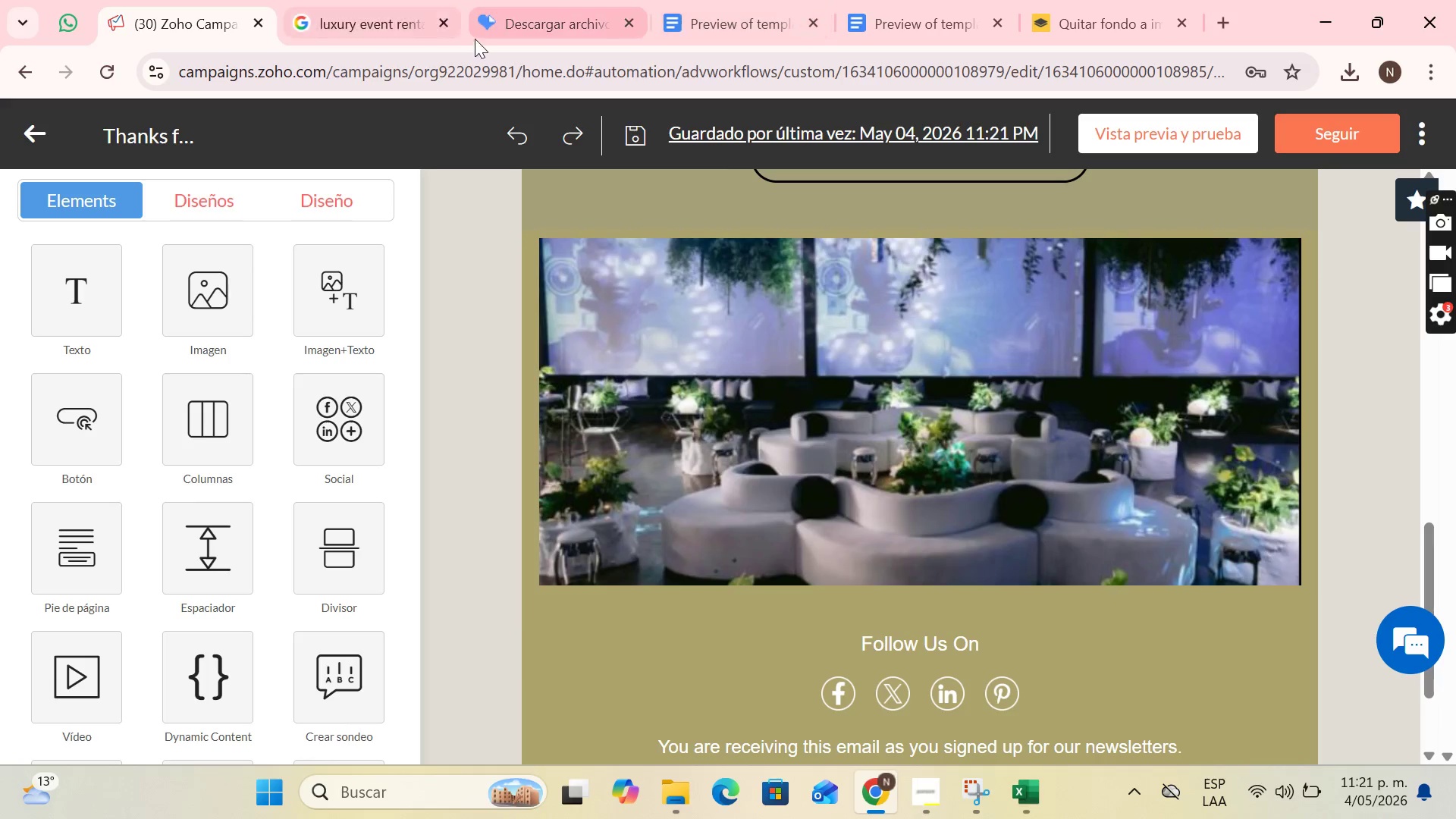 
left_click([1100, 130])
 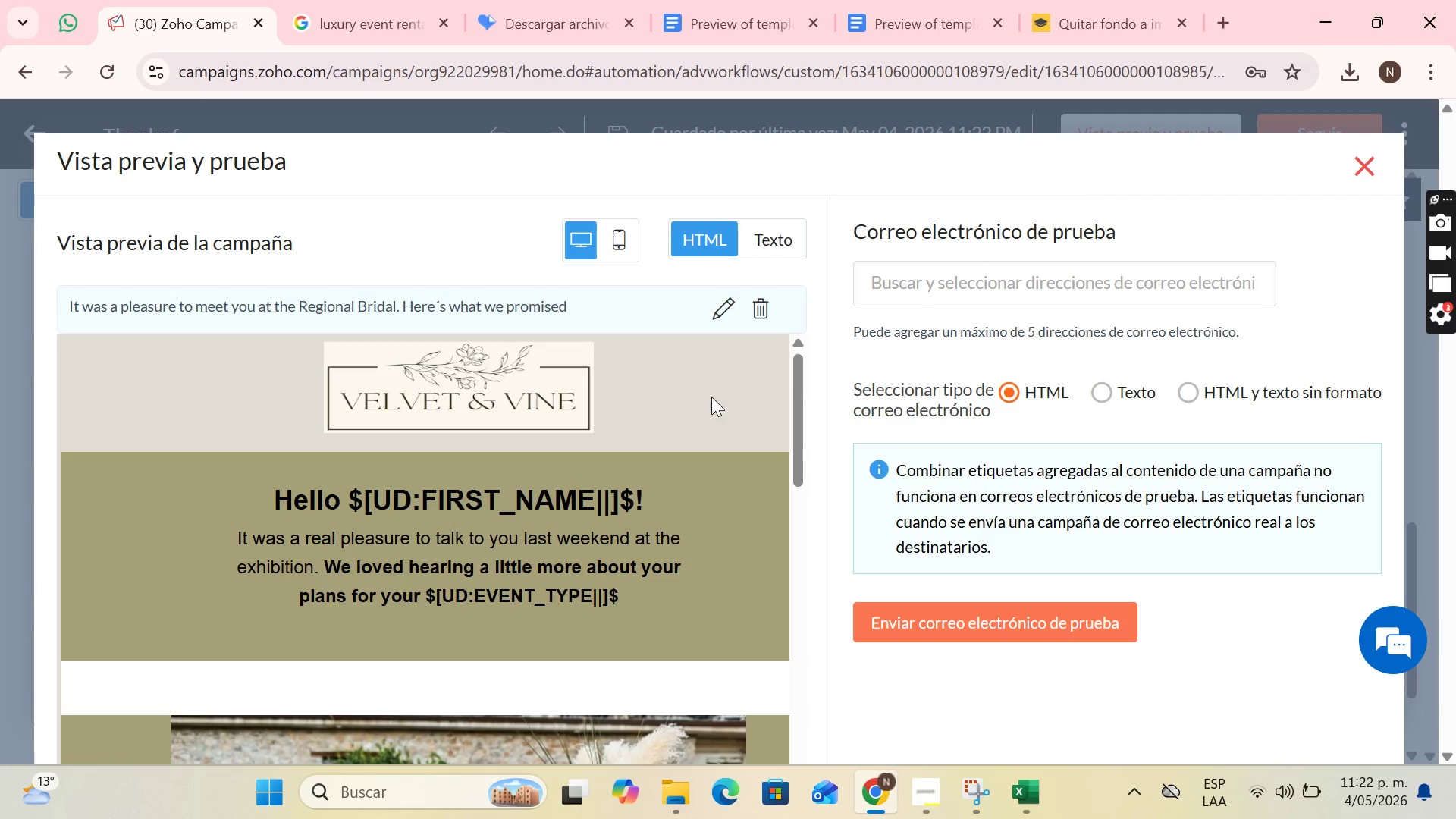 
left_click([619, 236])
 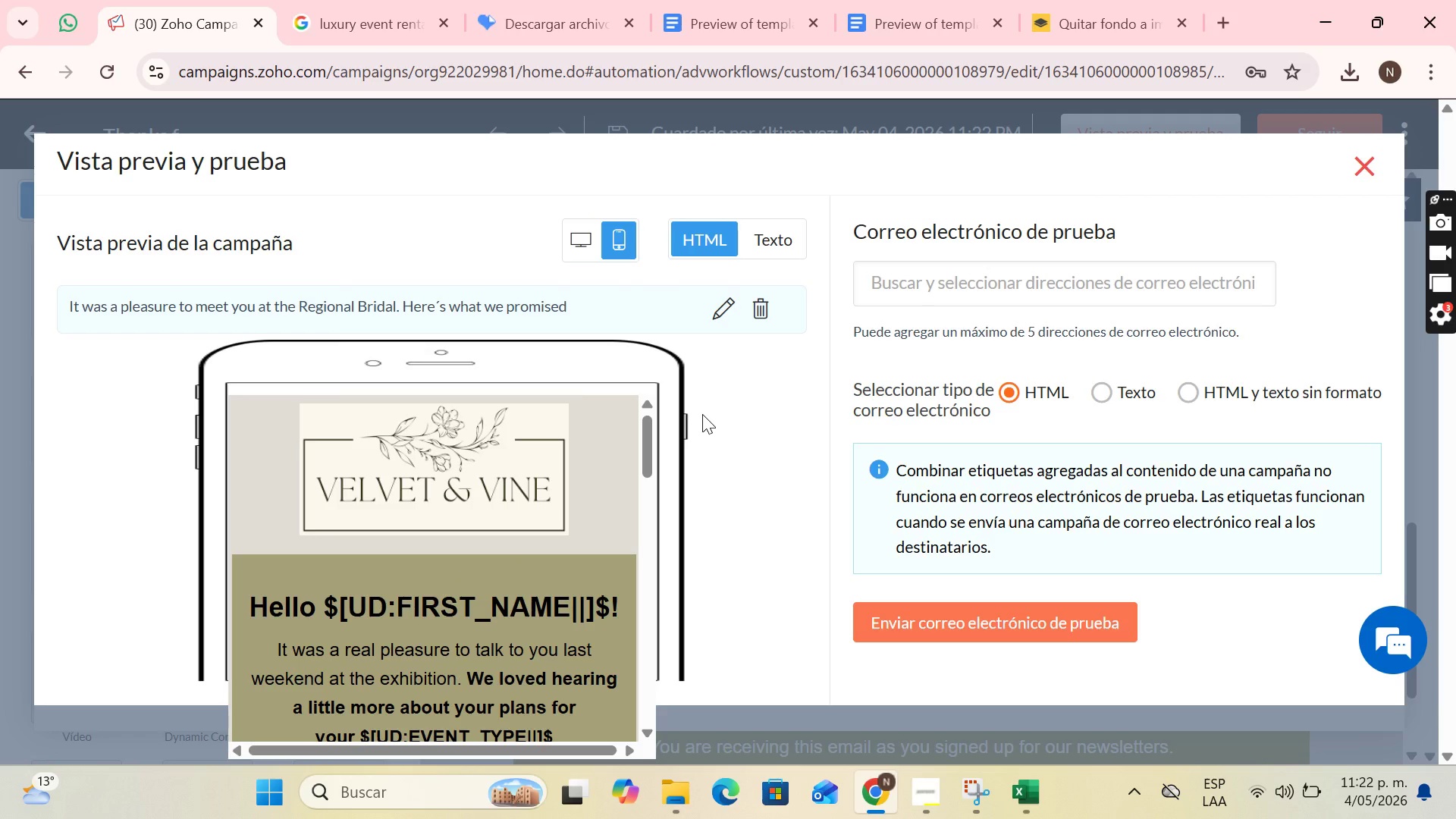 
key(F11)
 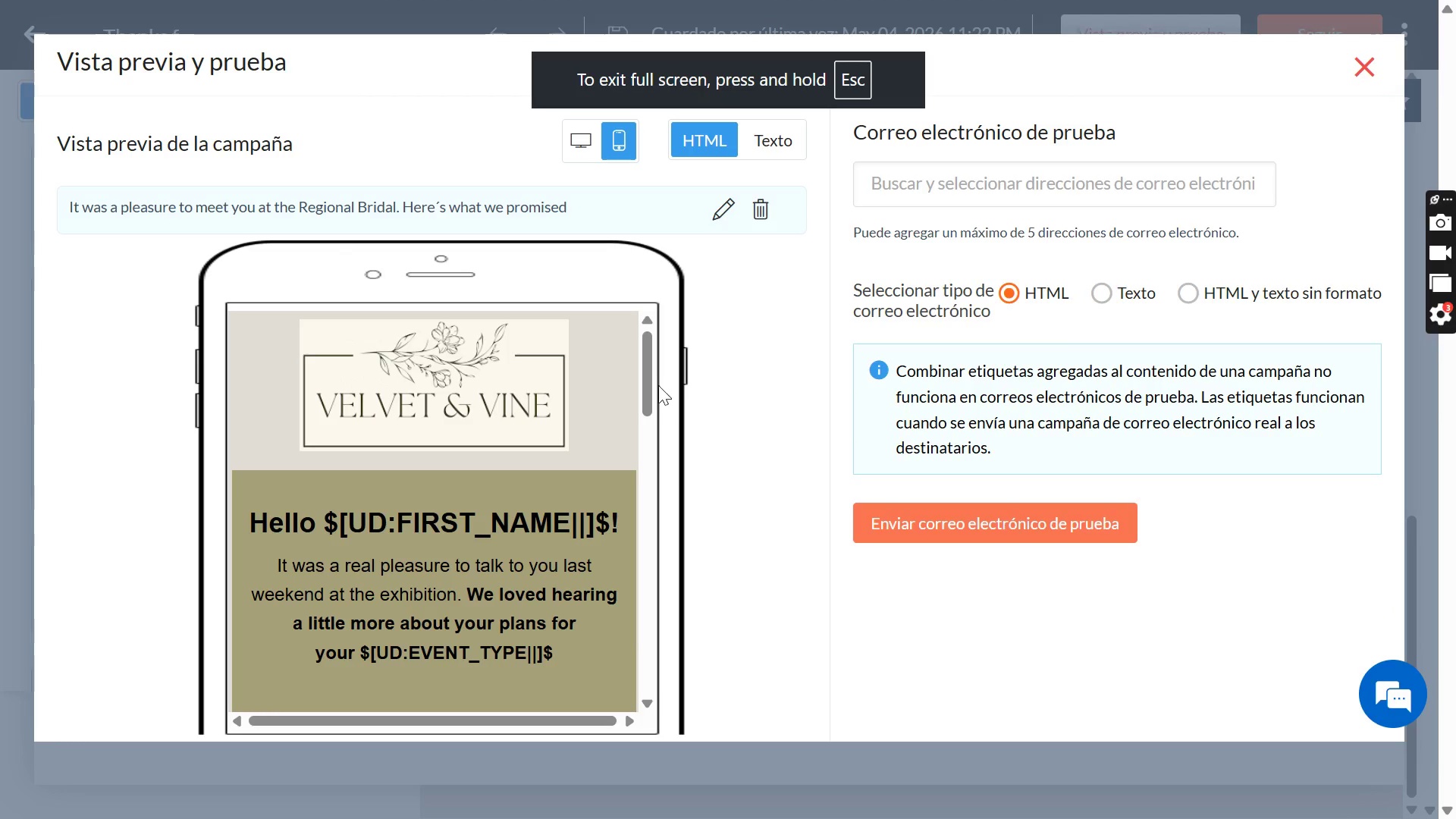 
left_click_drag(start_coordinate=[642, 373], to_coordinate=[690, 556])
 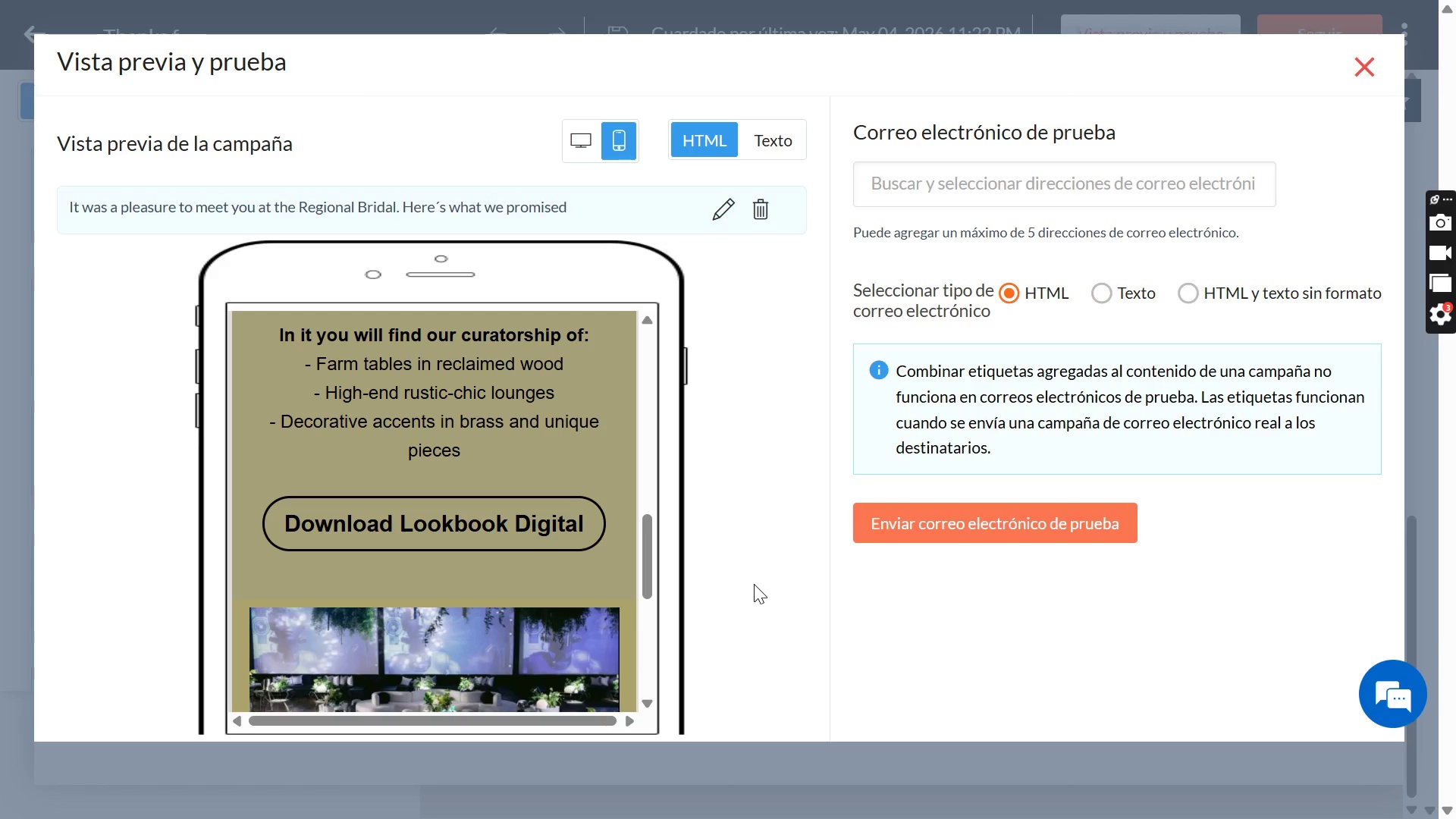 
key(PrintScreen)
 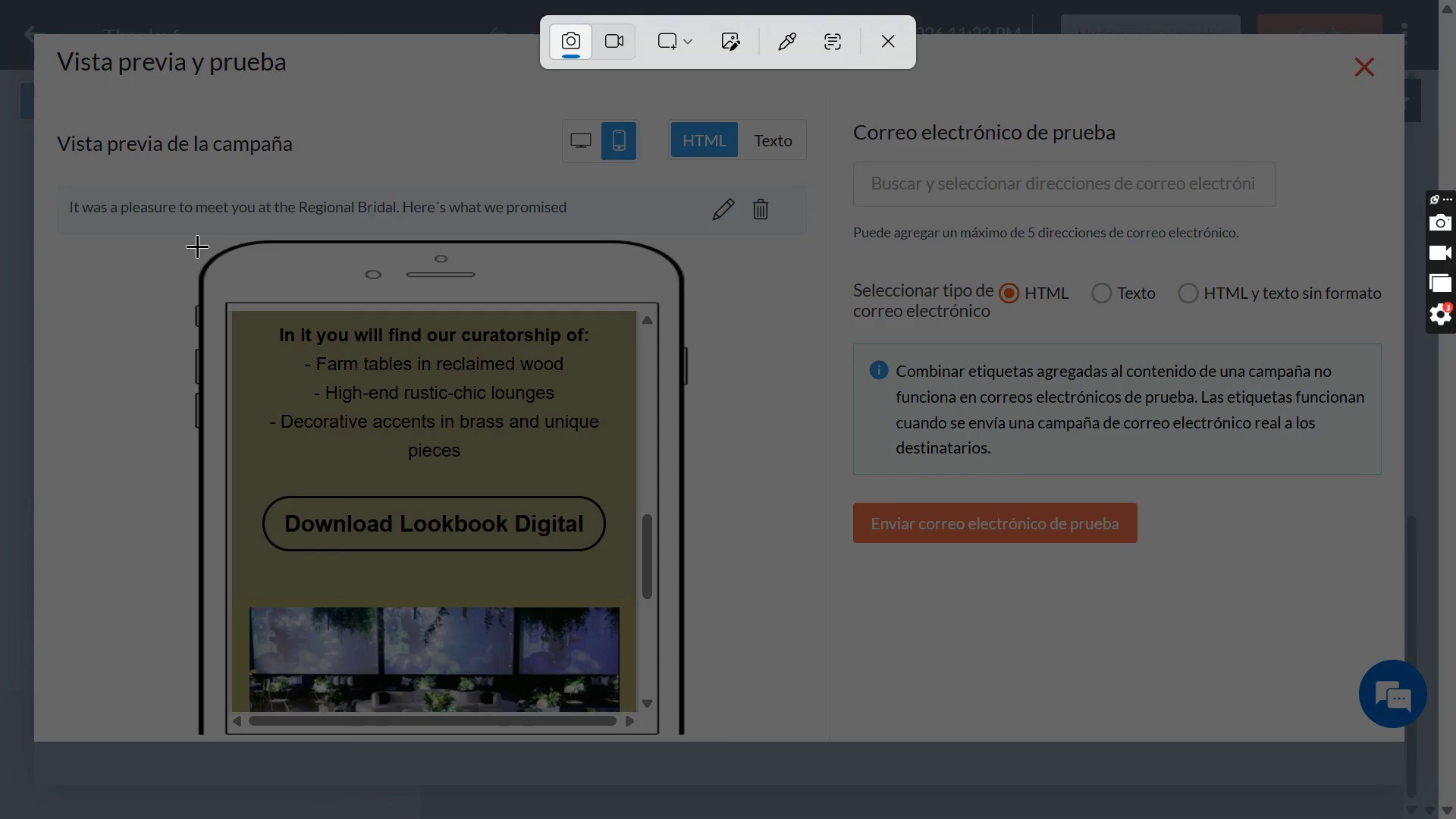 
left_click_drag(start_coordinate=[185, 240], to_coordinate=[685, 737])
 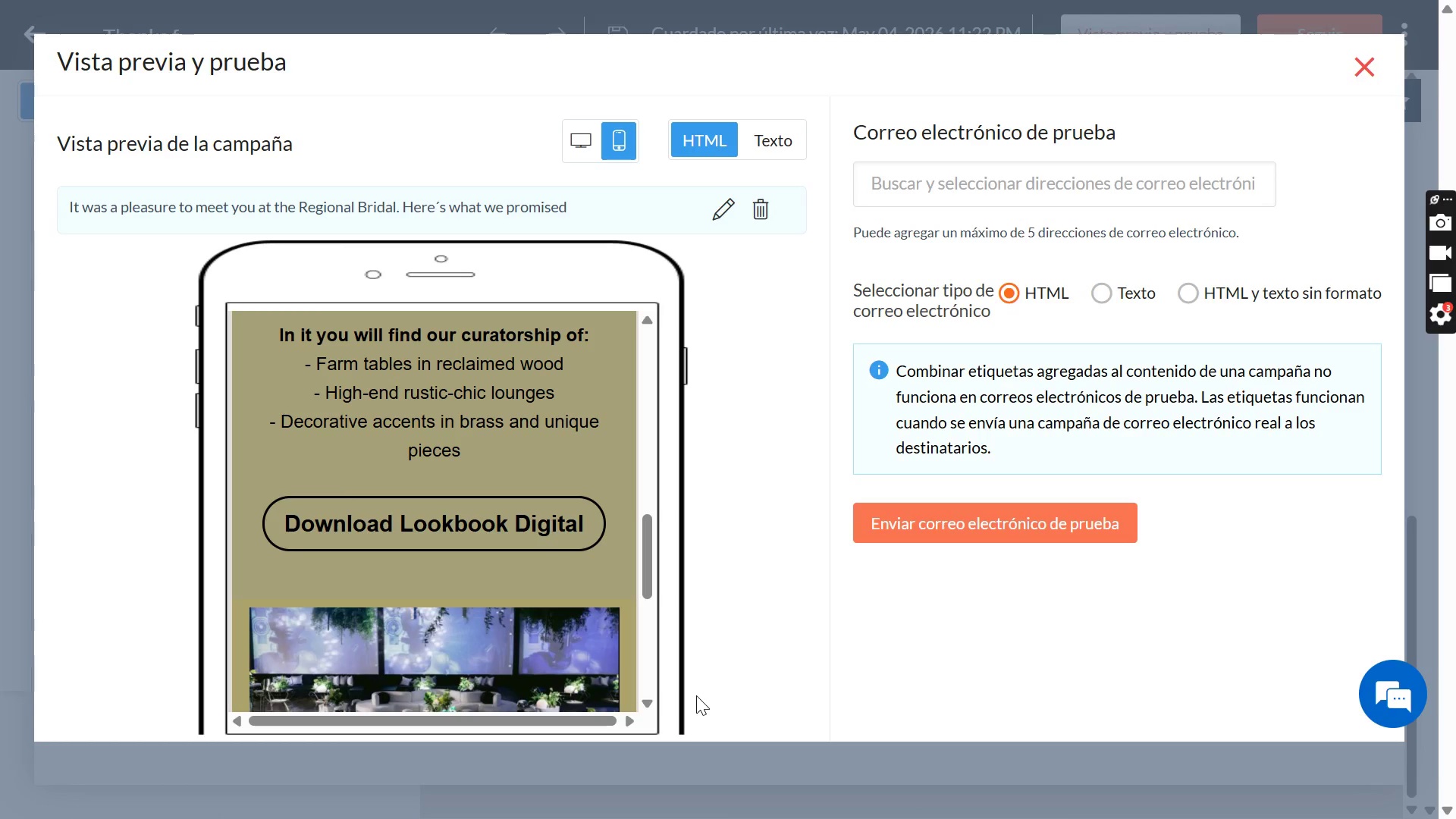 
key(F11)
 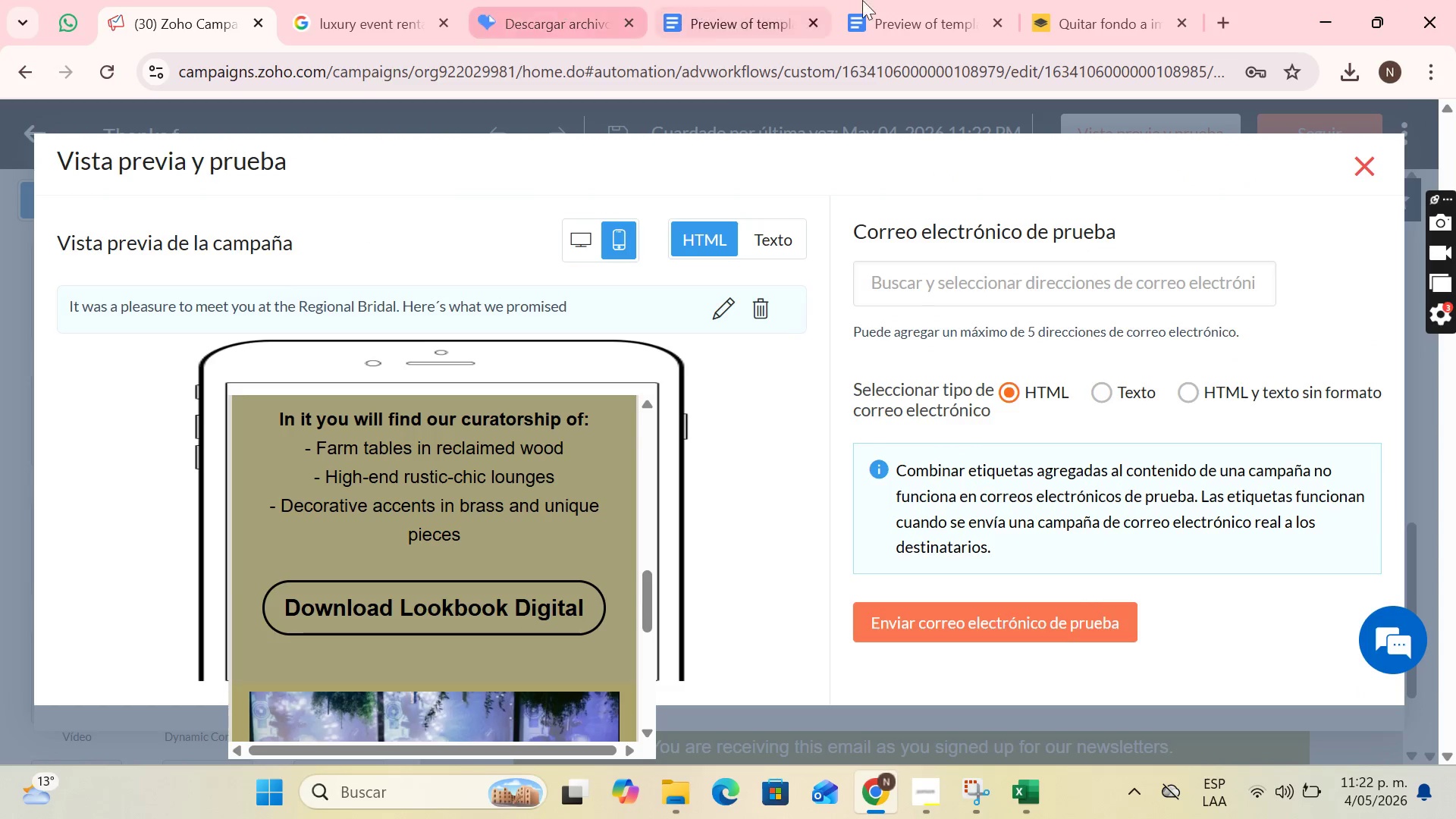 
left_click([881, 0])
 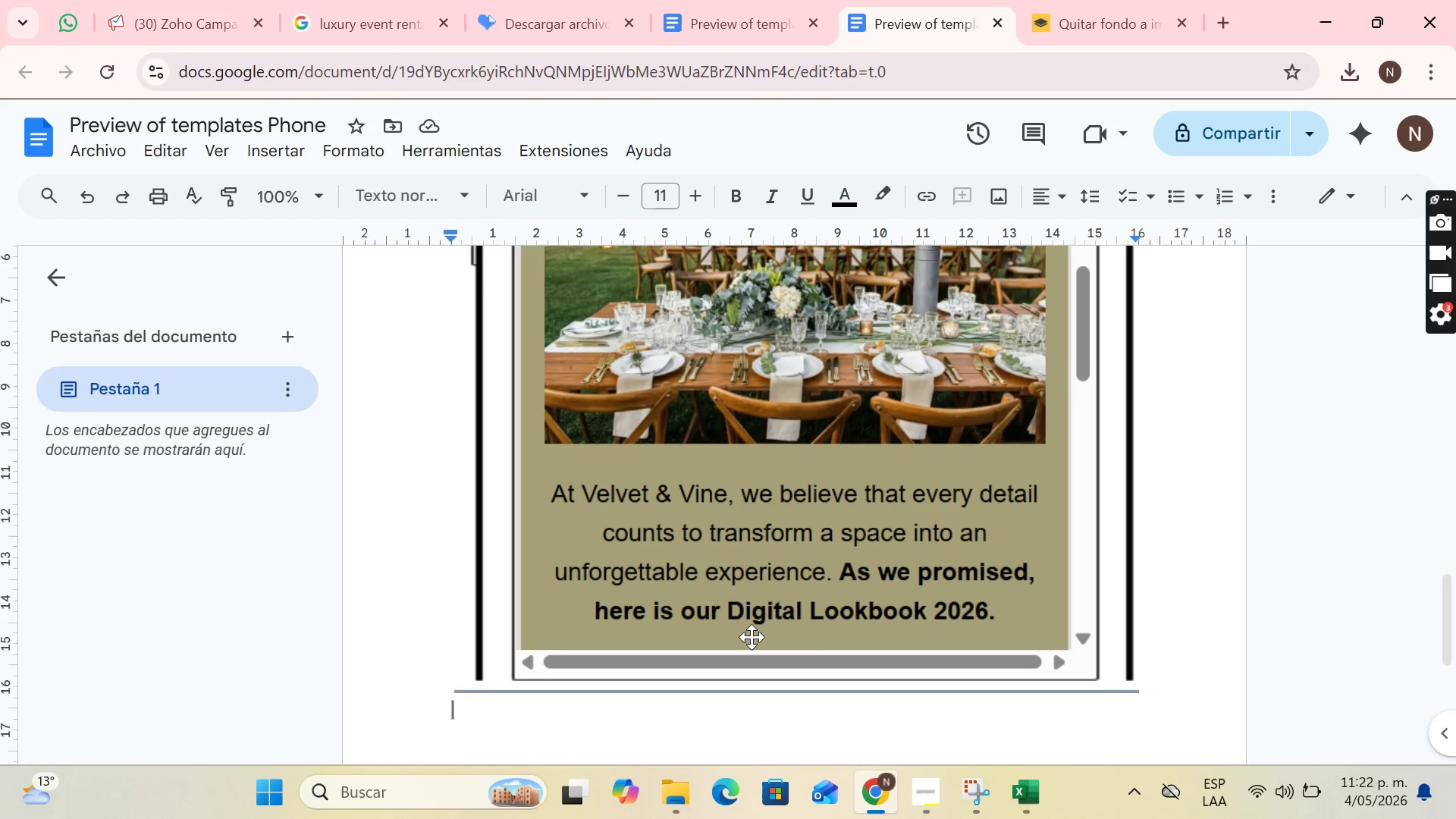 
key(Control+V)
 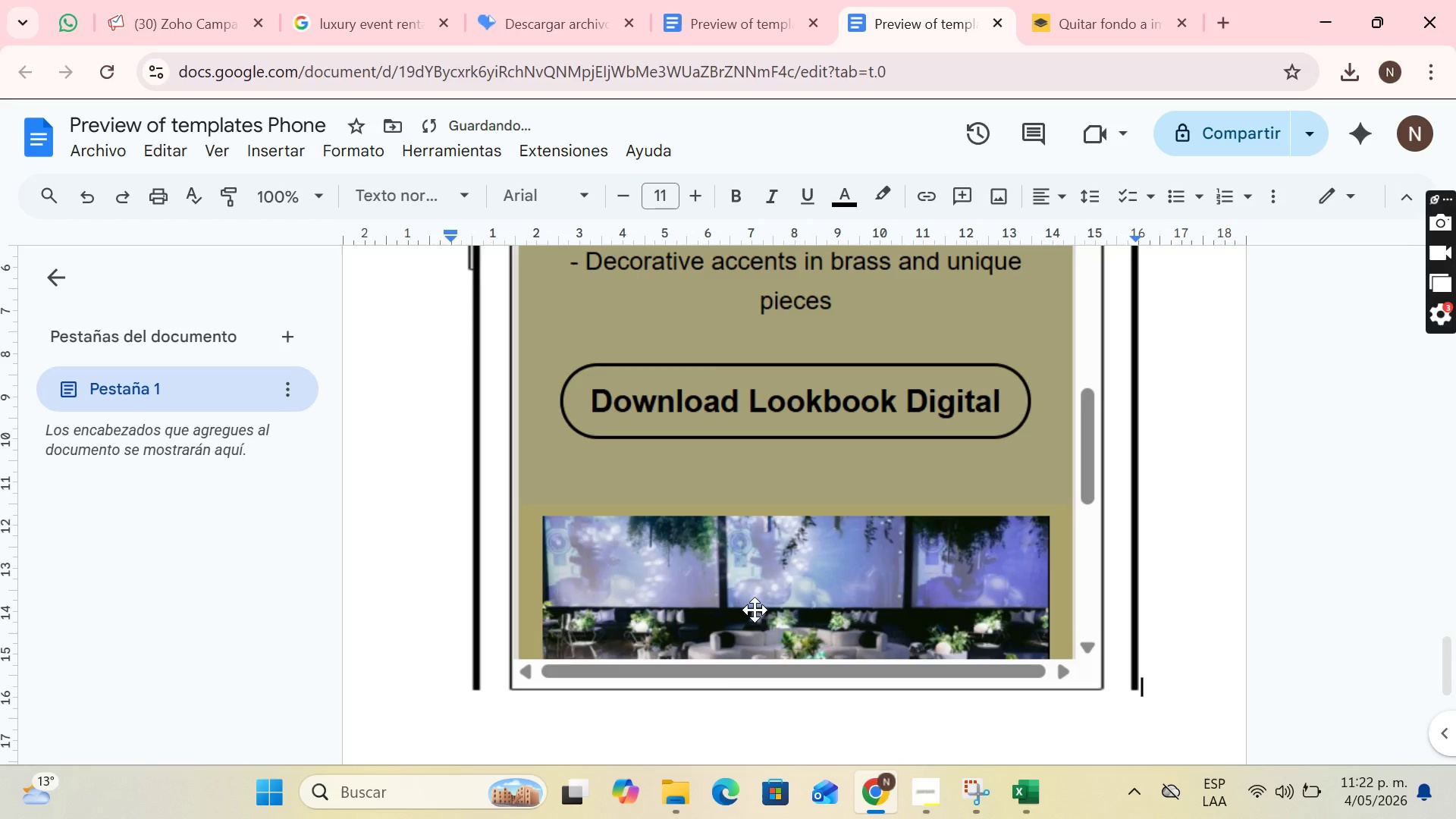 
key(Enter)
 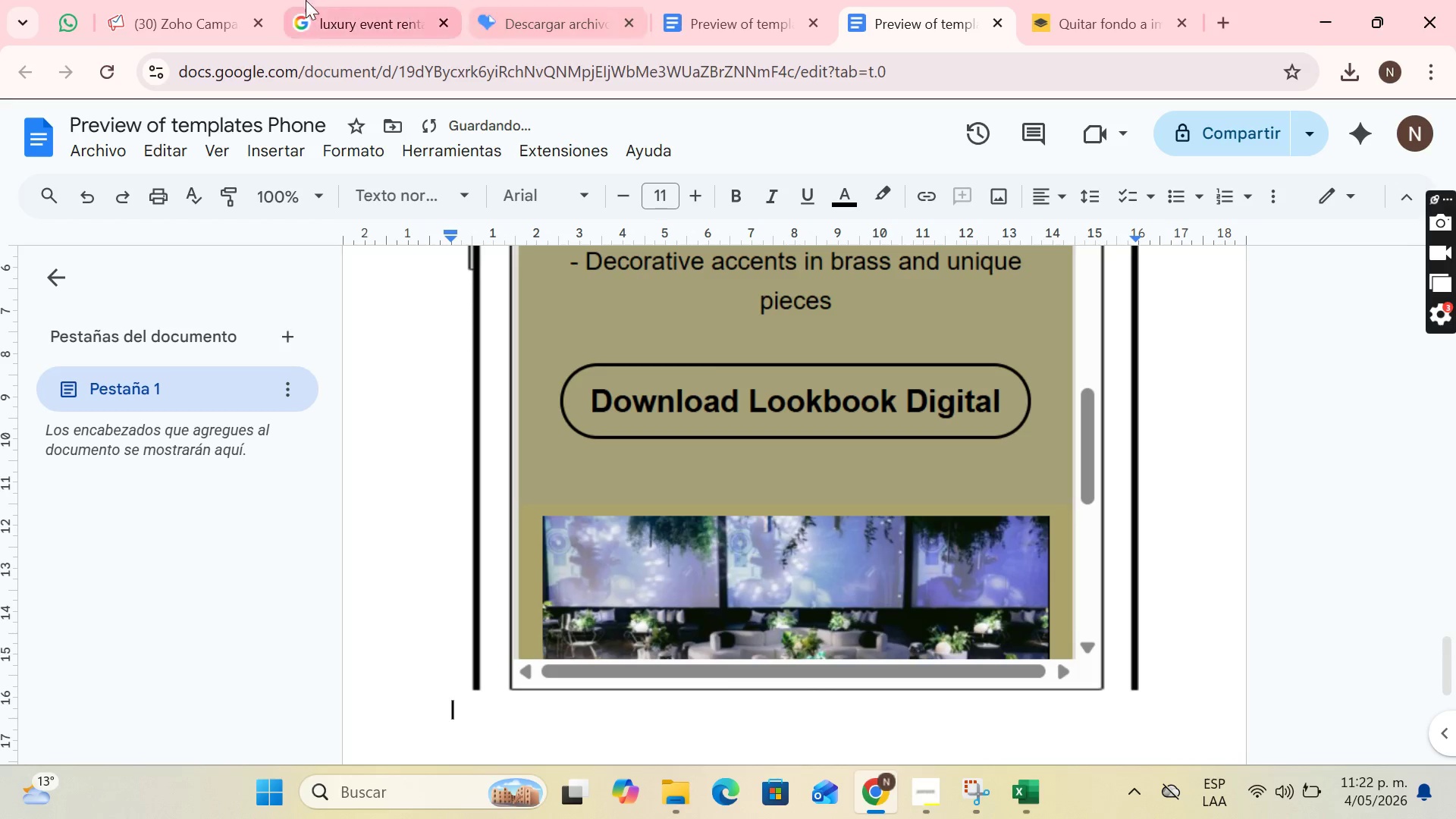 
left_click([189, 0])
 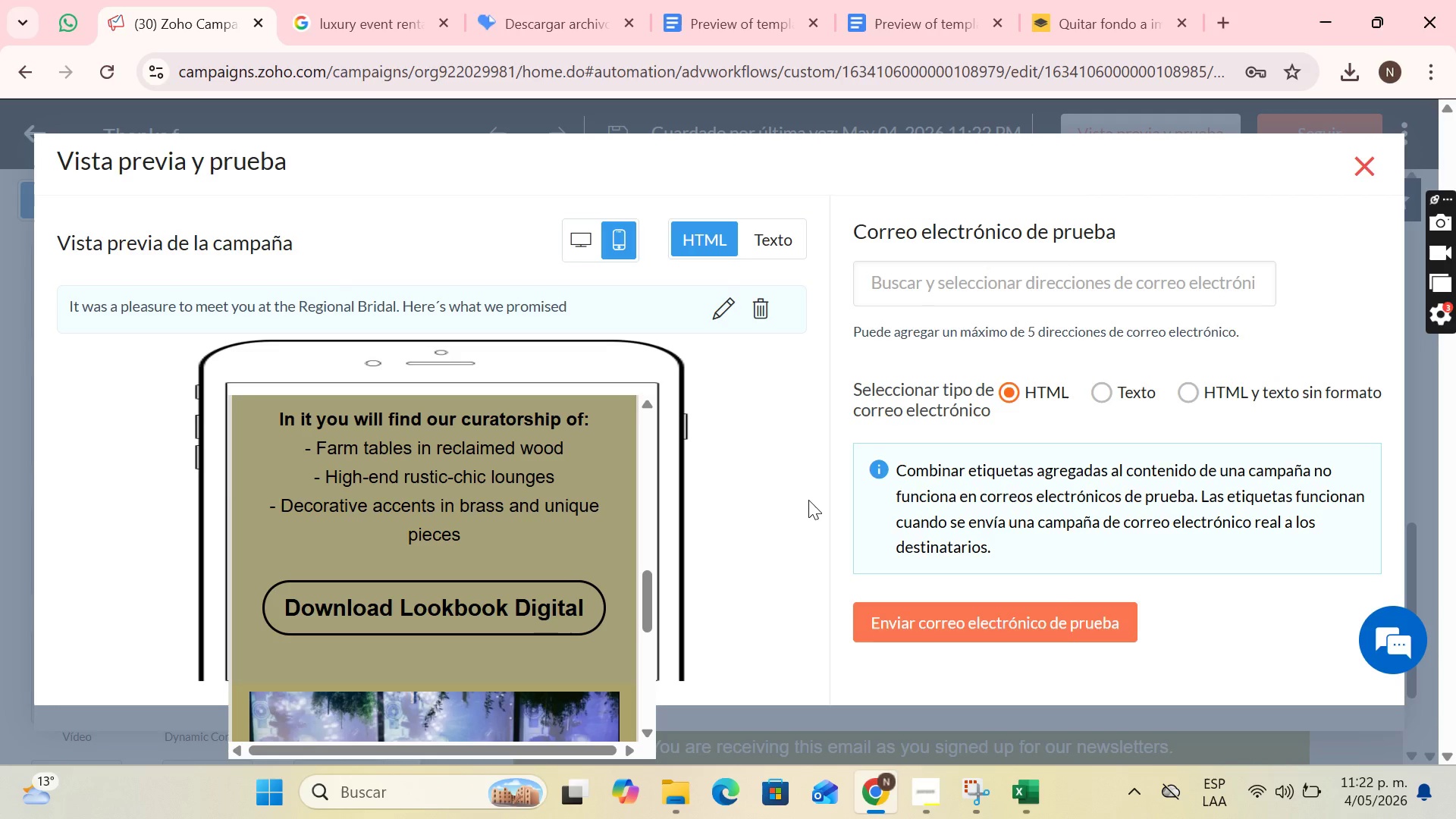 
key(F11)
 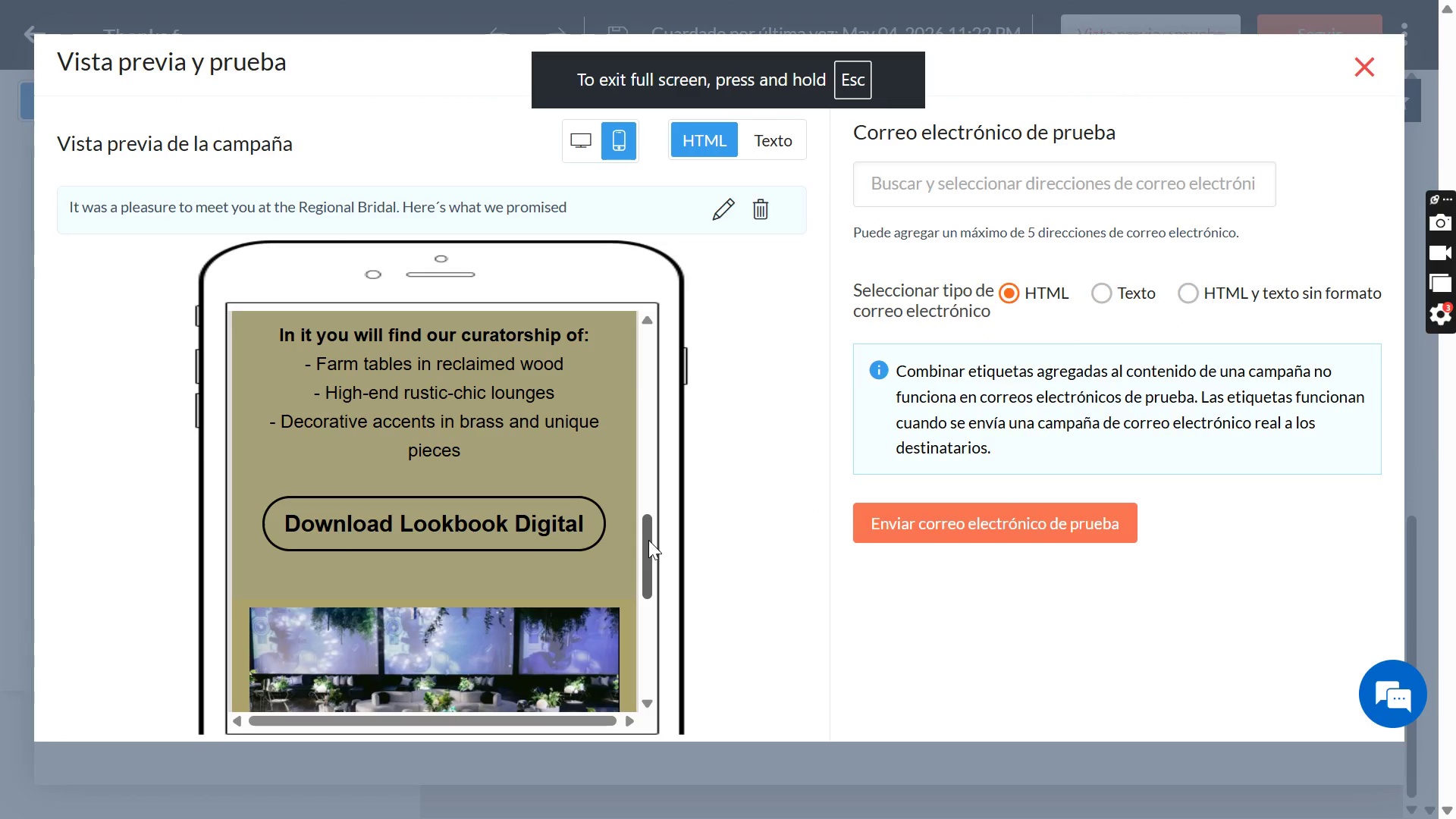 
left_click_drag(start_coordinate=[646, 540], to_coordinate=[637, 625])
 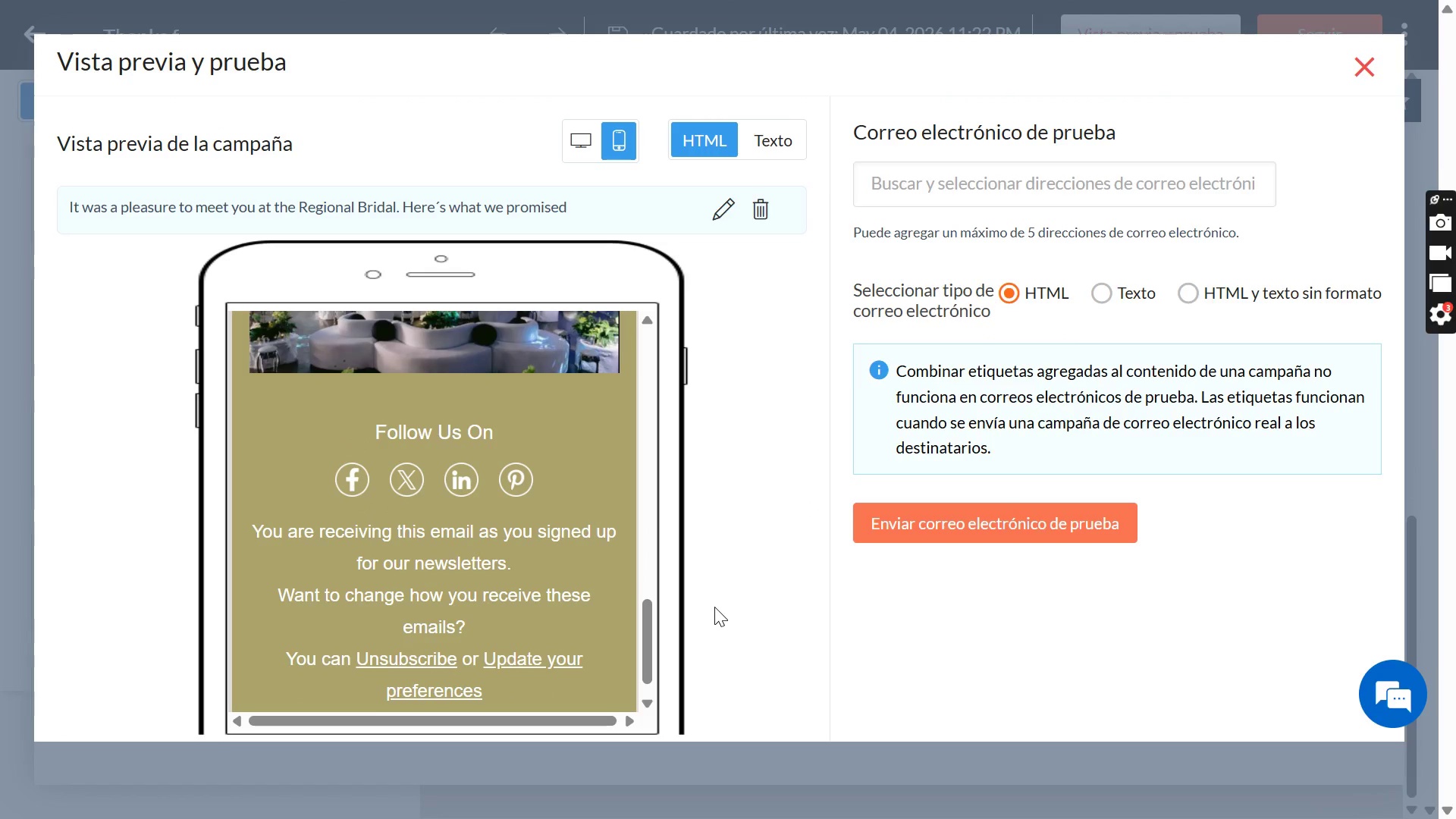 
key(PrintScreen)
 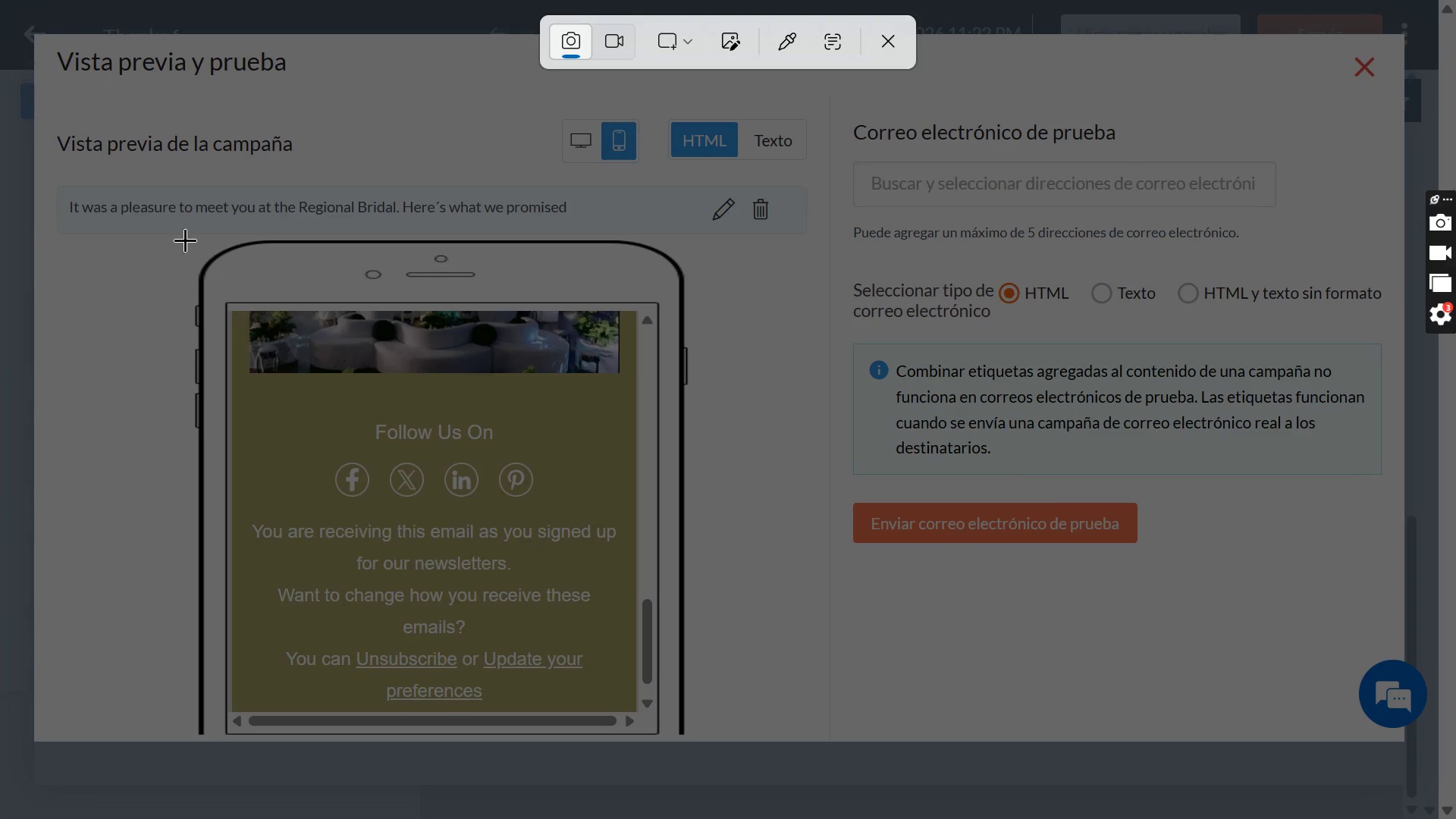 
left_click_drag(start_coordinate=[185, 240], to_coordinate=[692, 746])
 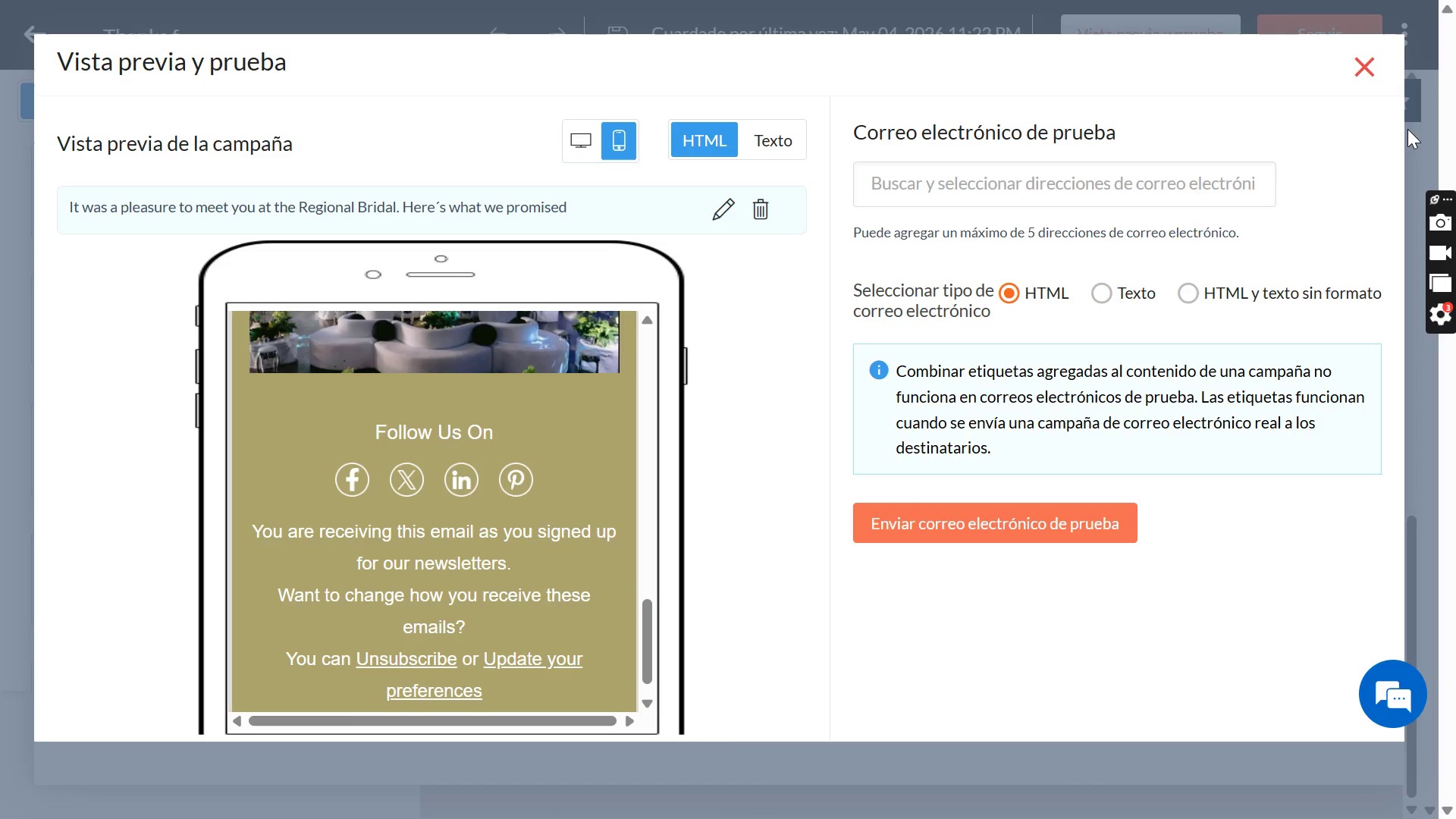 
key(F11)
 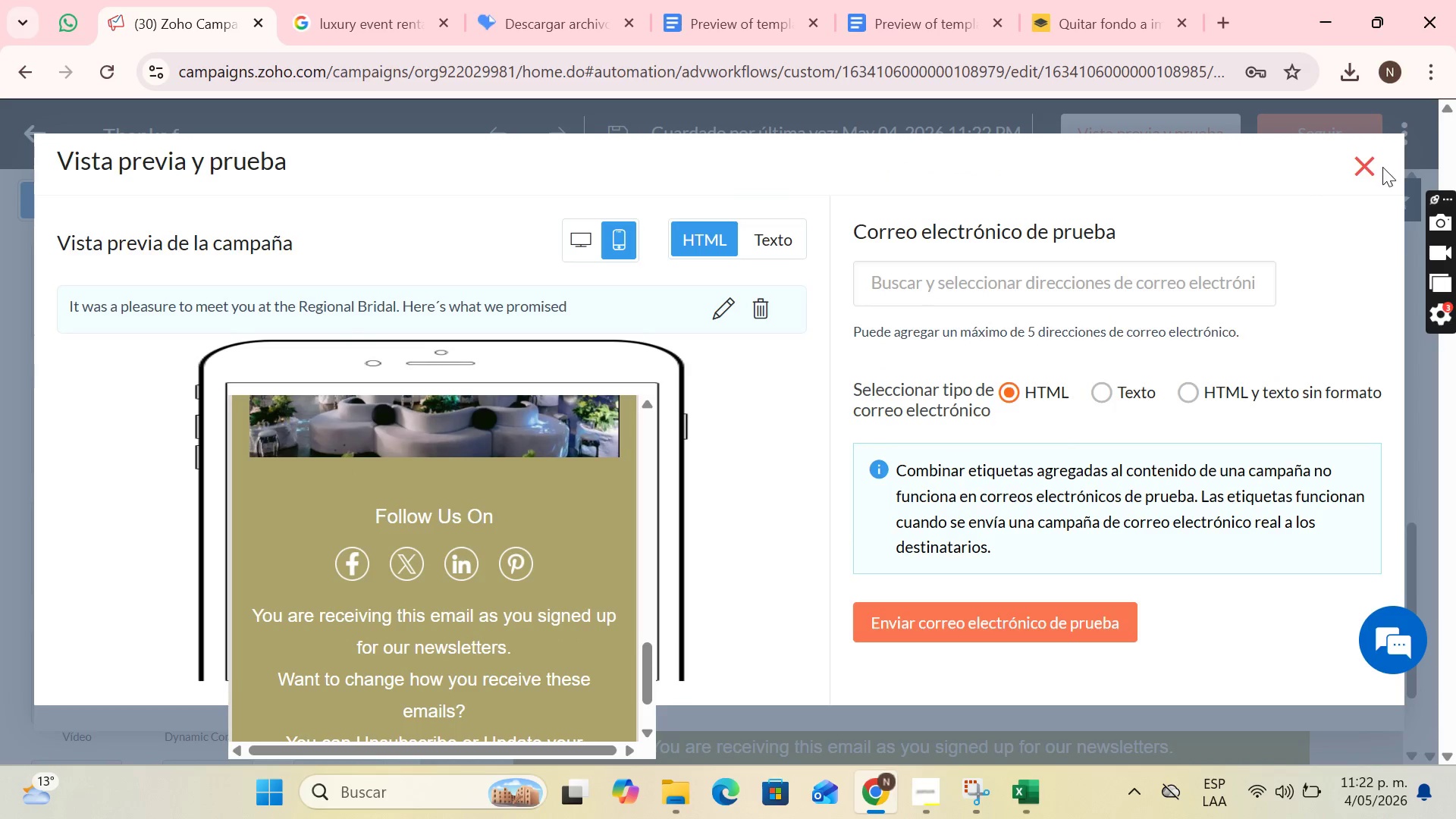 
left_click([1376, 171])
 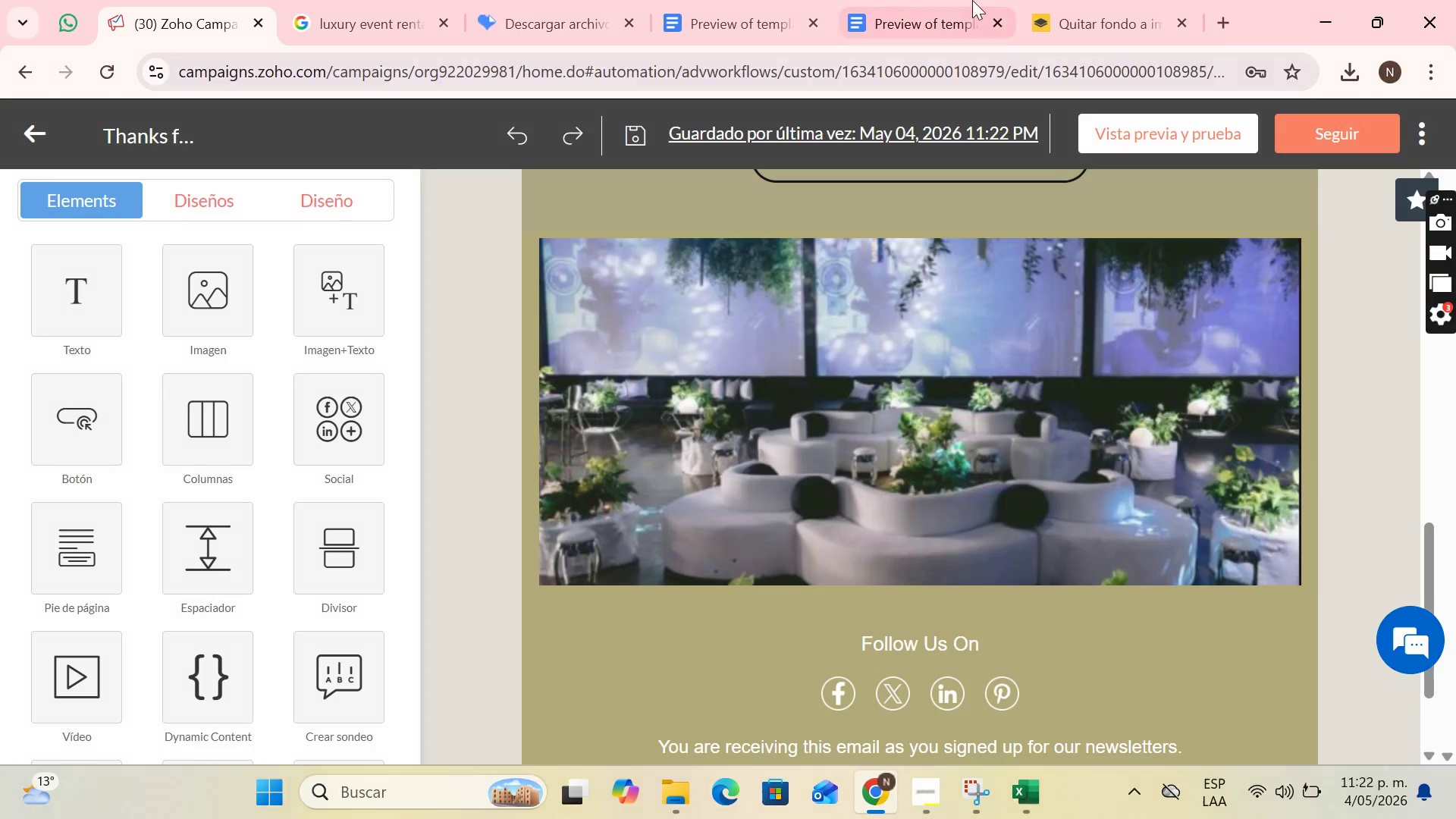 
left_click([972, 0])
 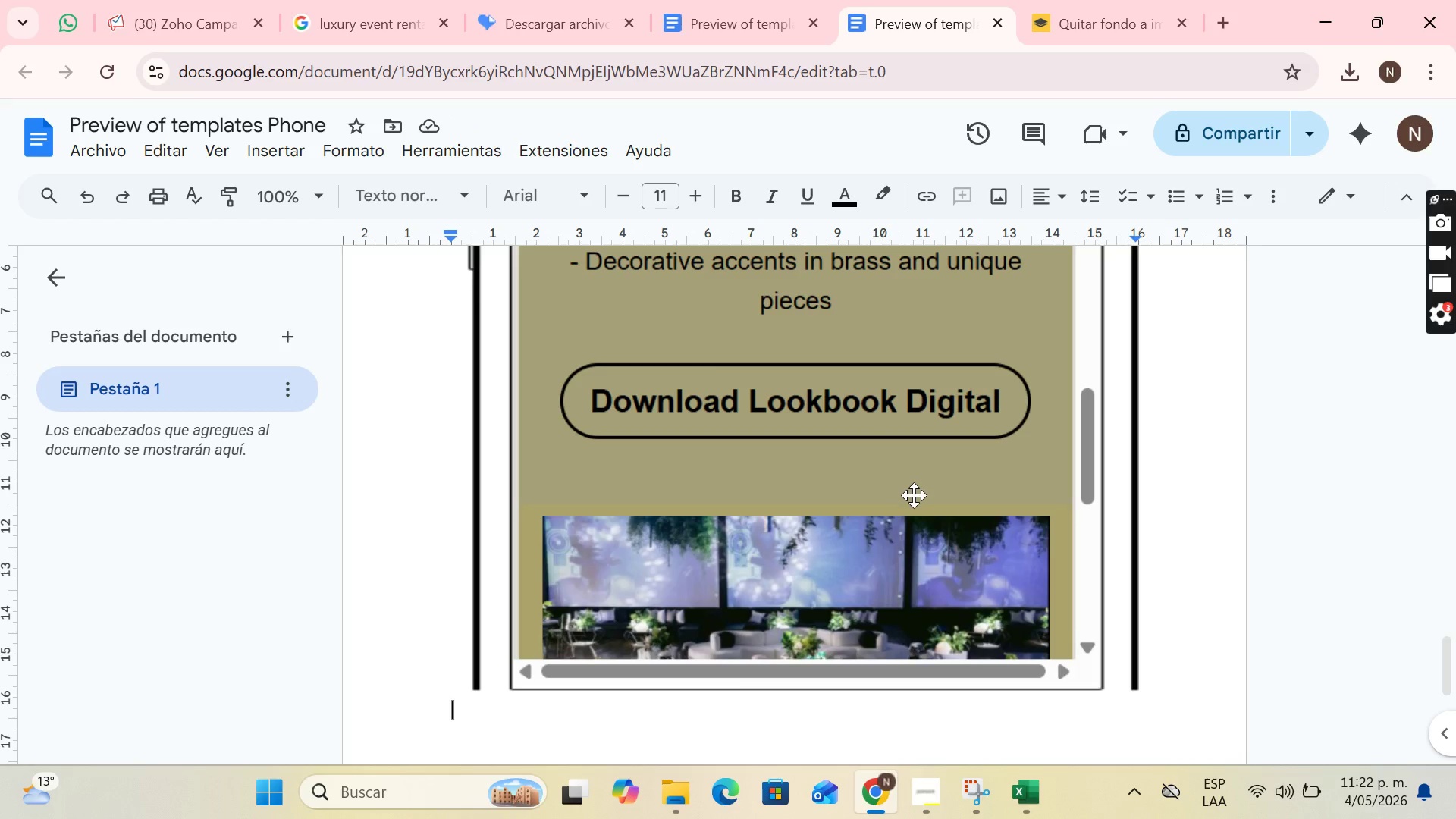 
key(Control+V)
 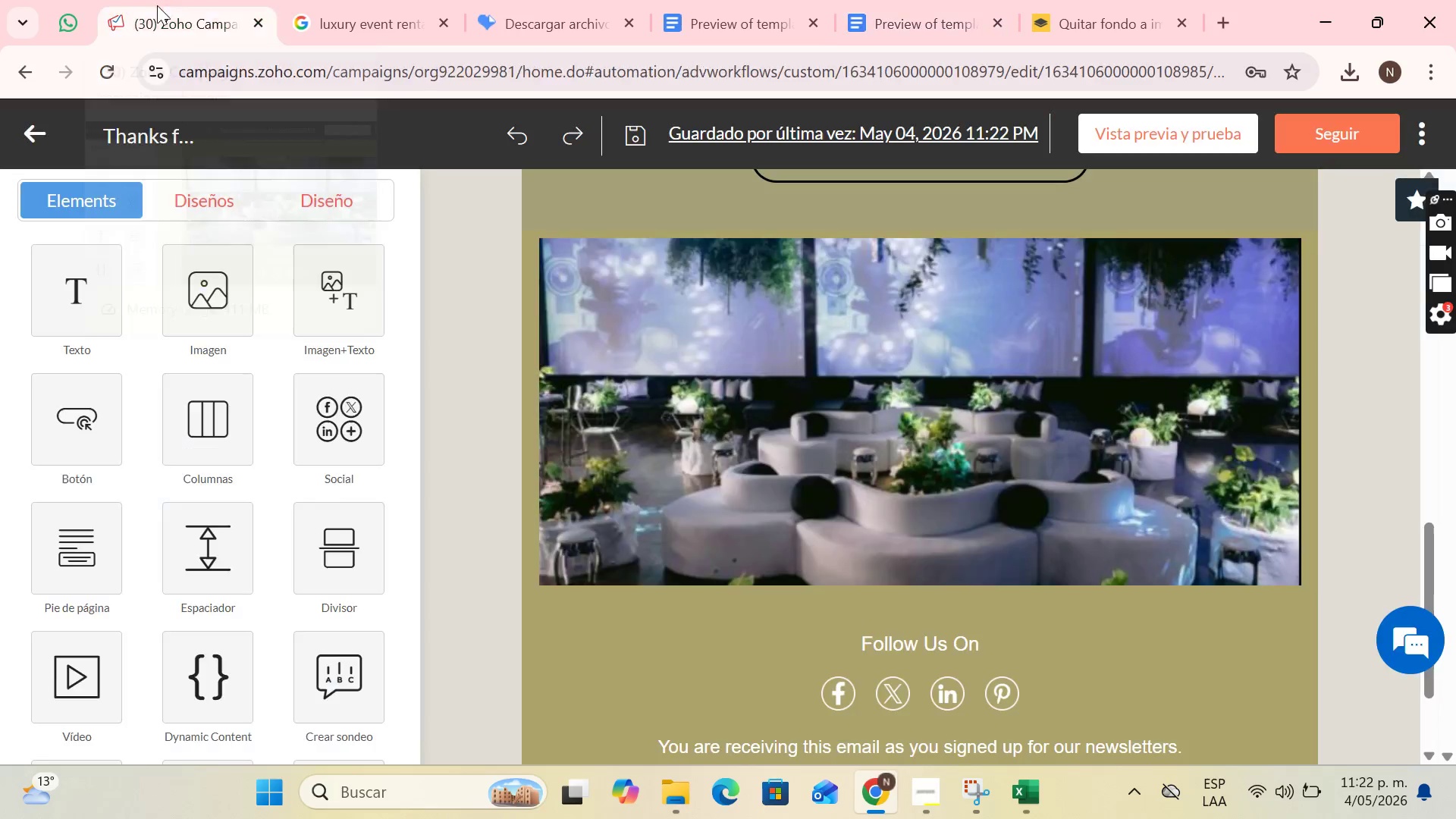 
scroll: coordinate [253, 46], scroll_direction: down, amount: 2.0
 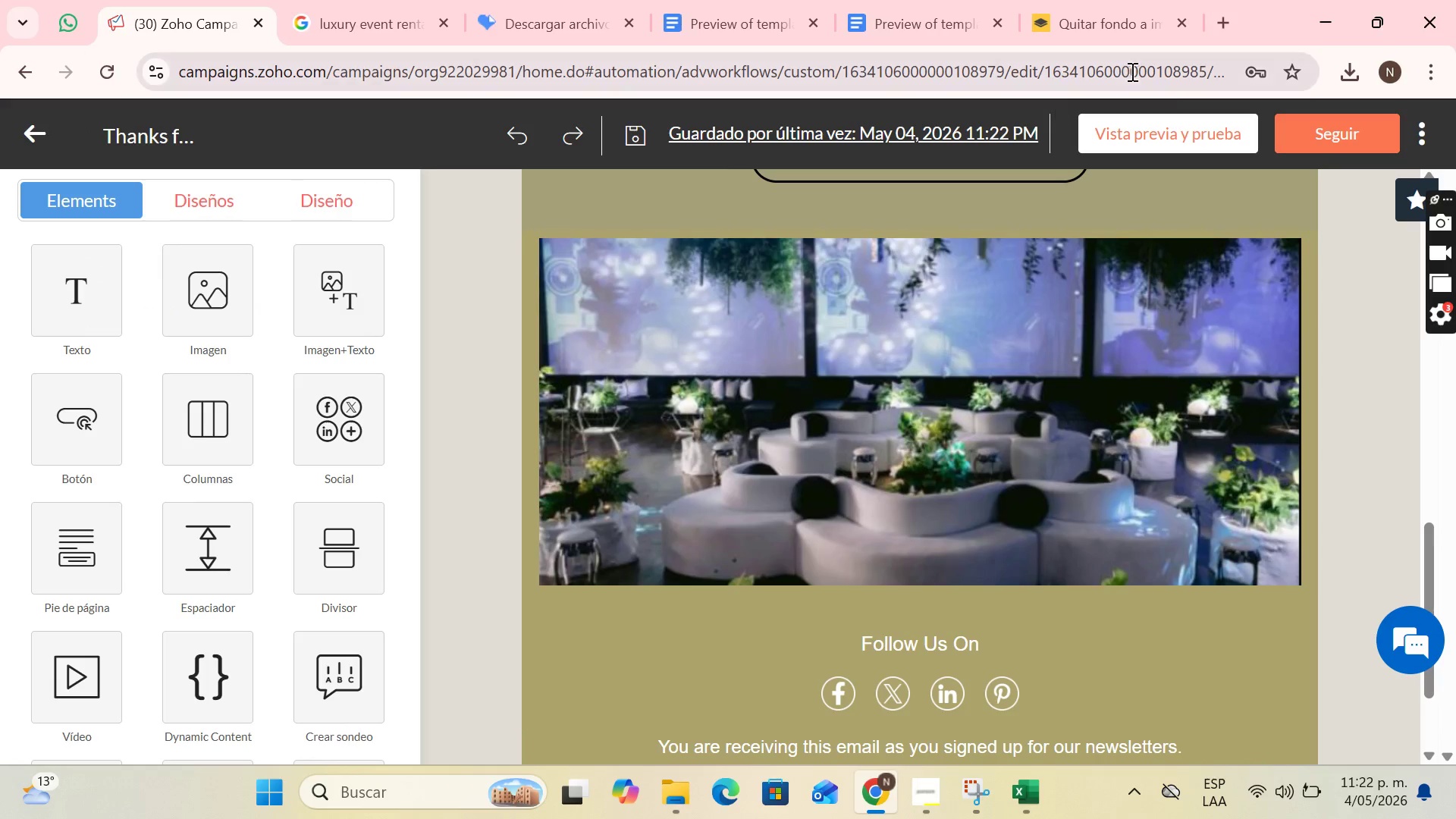 
left_click([1348, 122])
 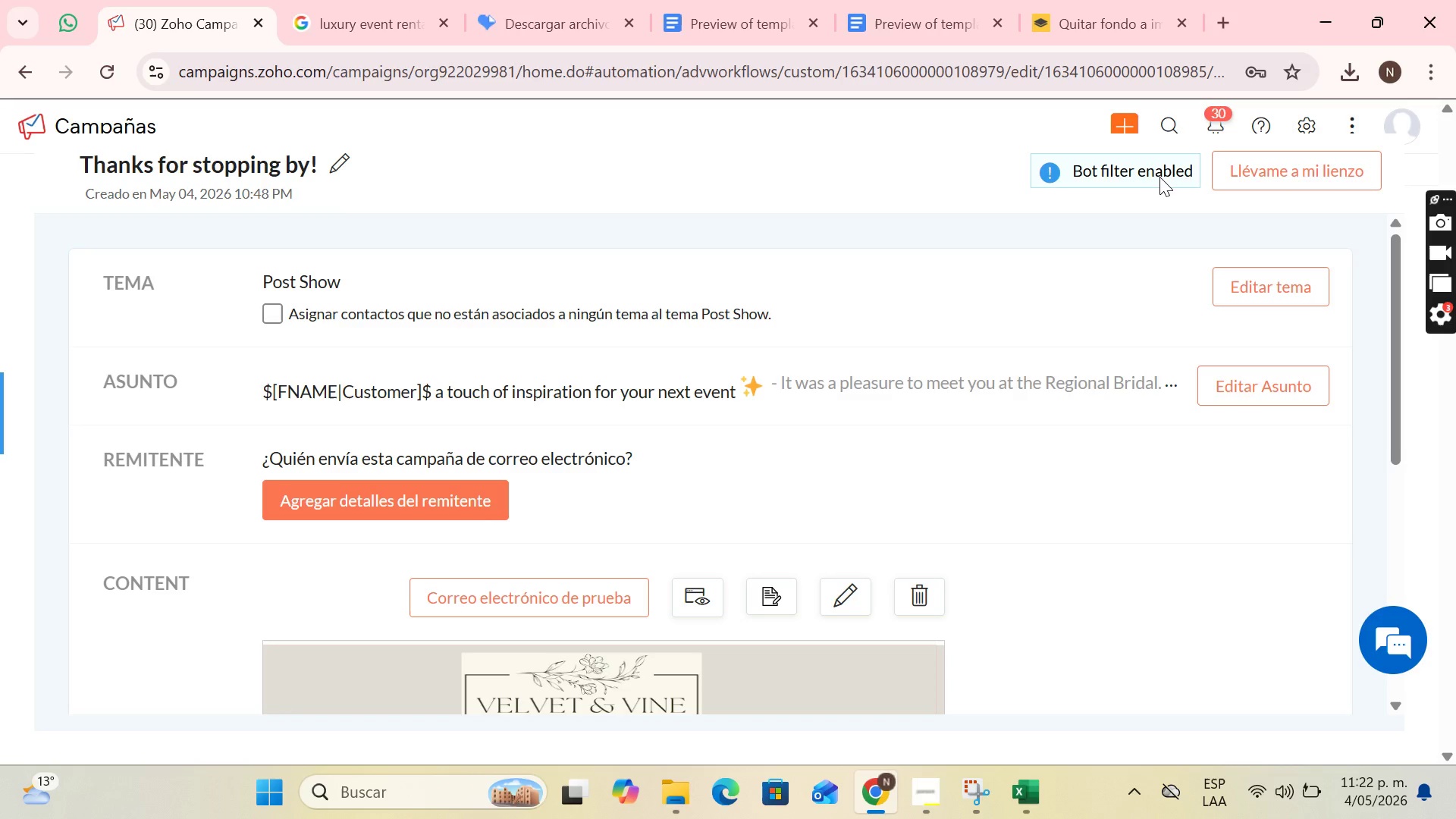 
scroll: coordinate [1116, 406], scroll_direction: down, amount: 2.0
 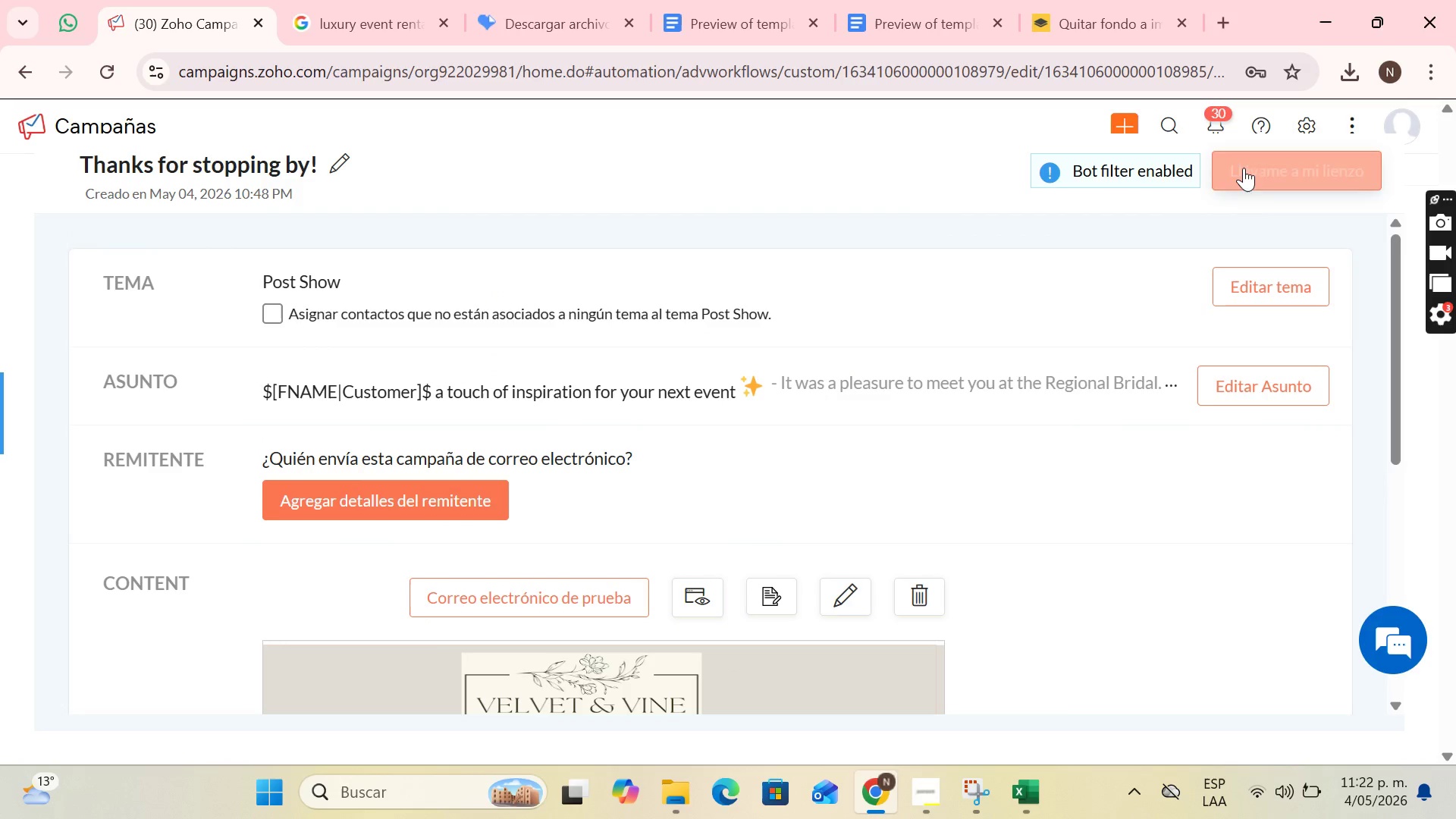 
left_click([1250, 168])
 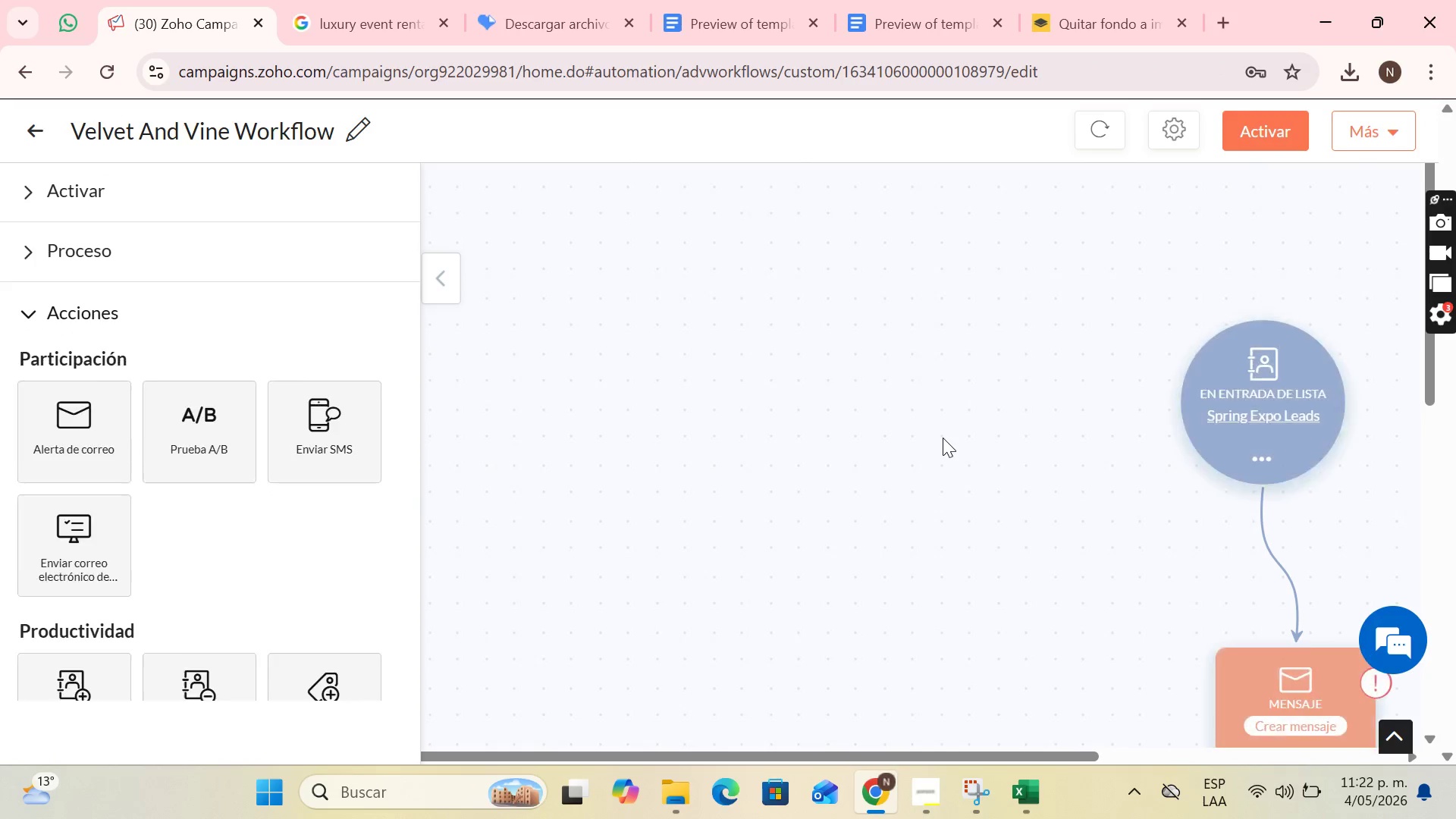 
left_click_drag(start_coordinate=[928, 753], to_coordinate=[1153, 736])
 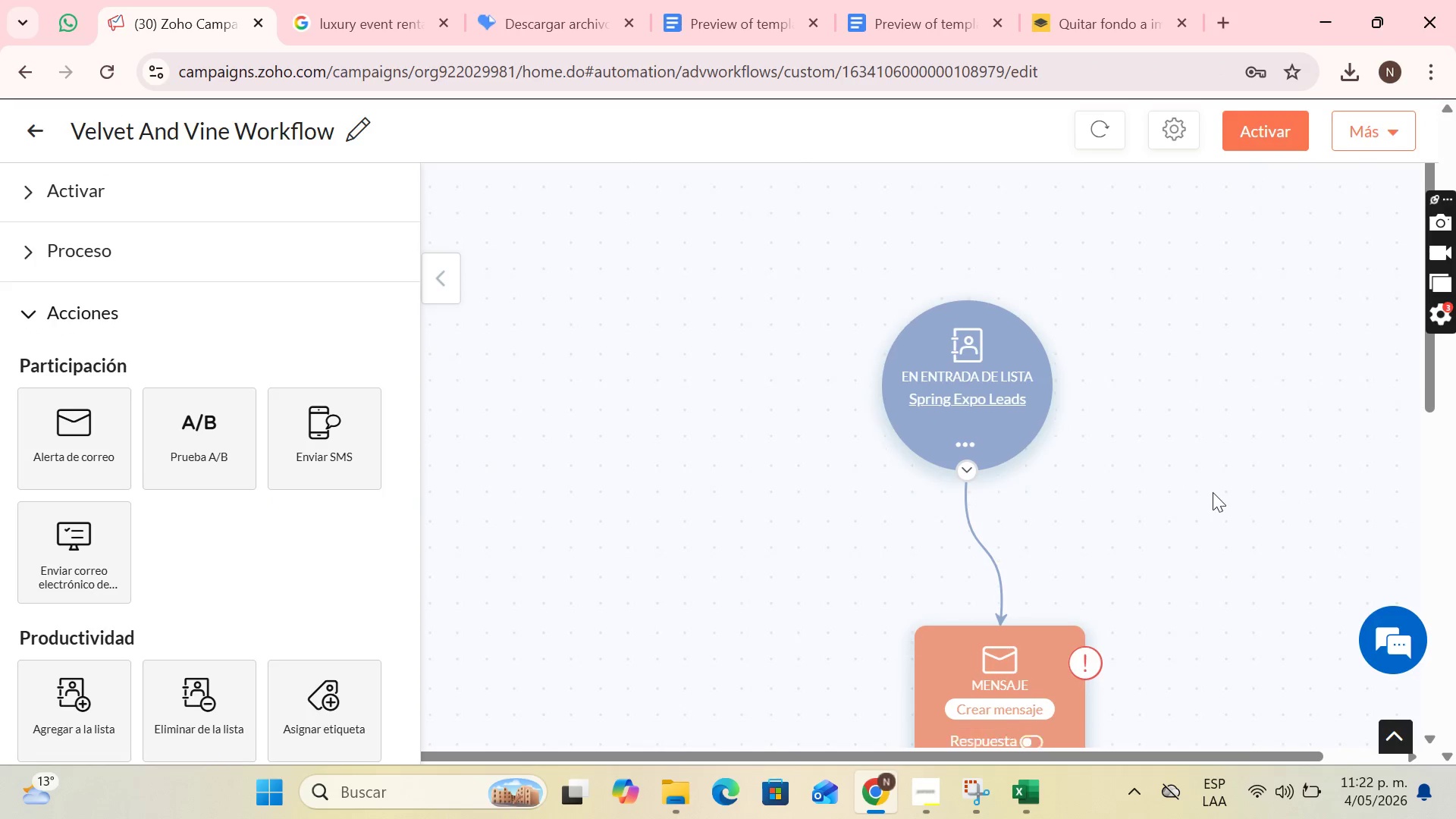 
scroll: coordinate [1105, 535], scroll_direction: down, amount: 4.0
 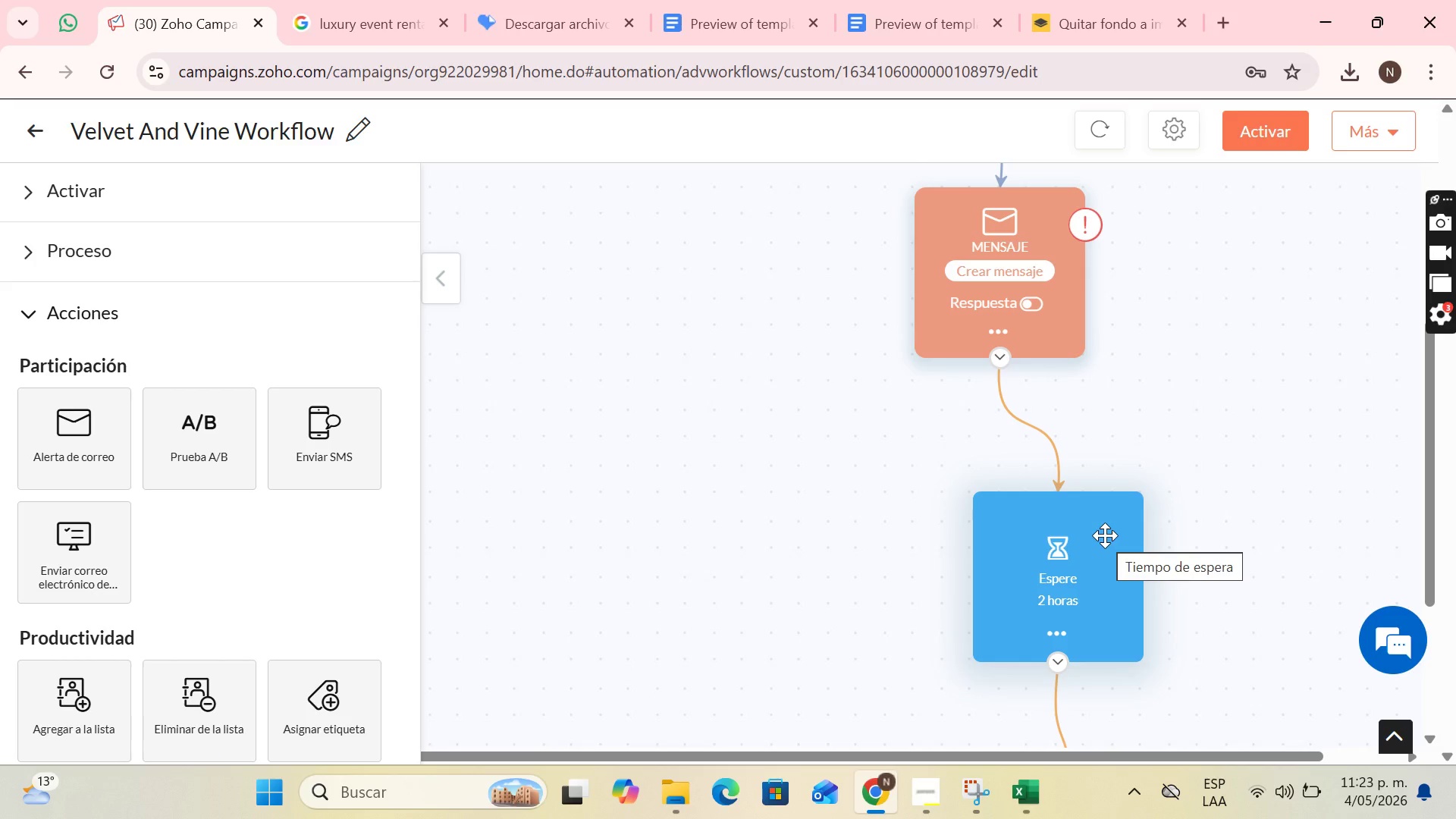 
wait(18.55)
 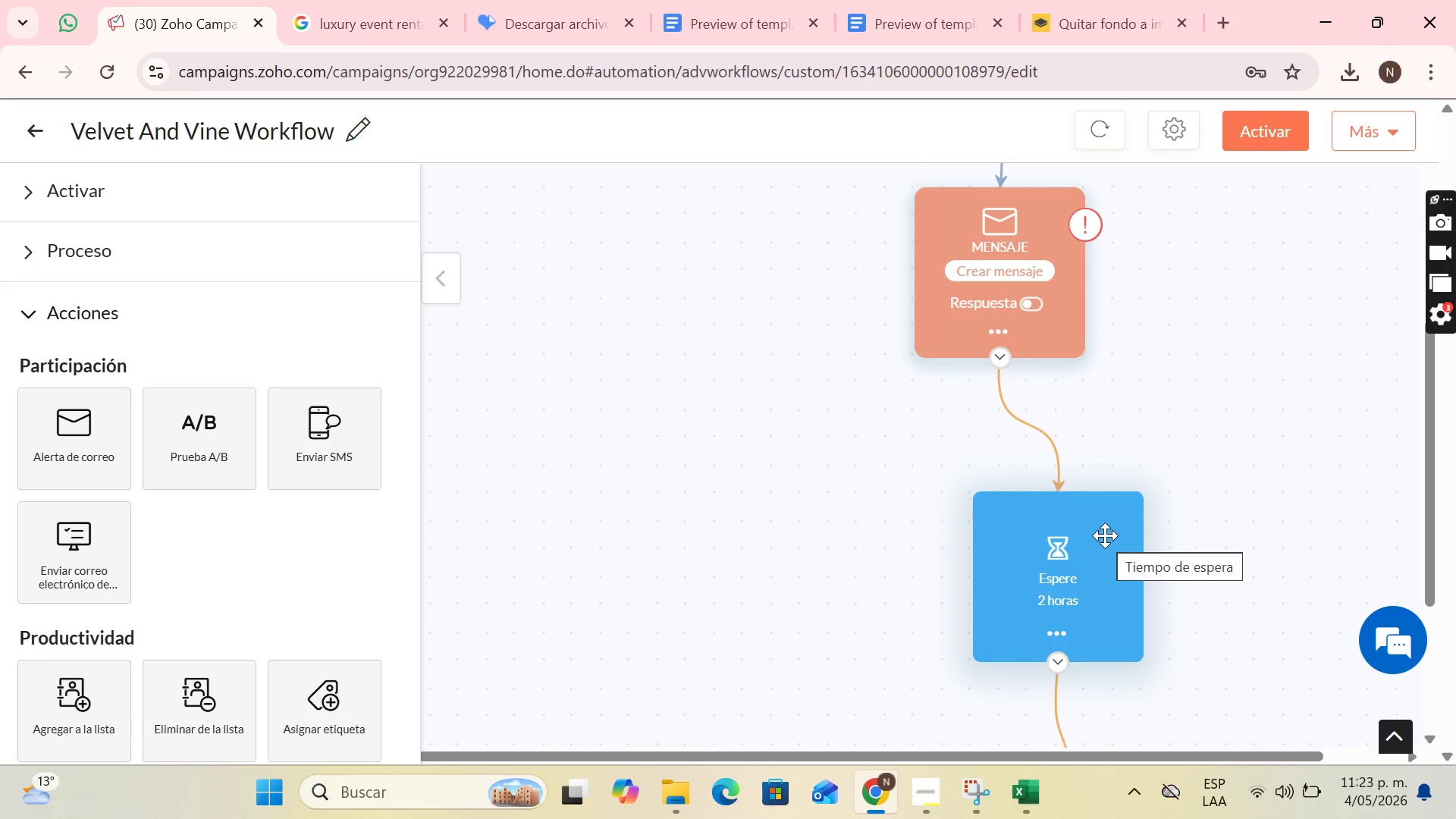 
left_click([1023, 688])
 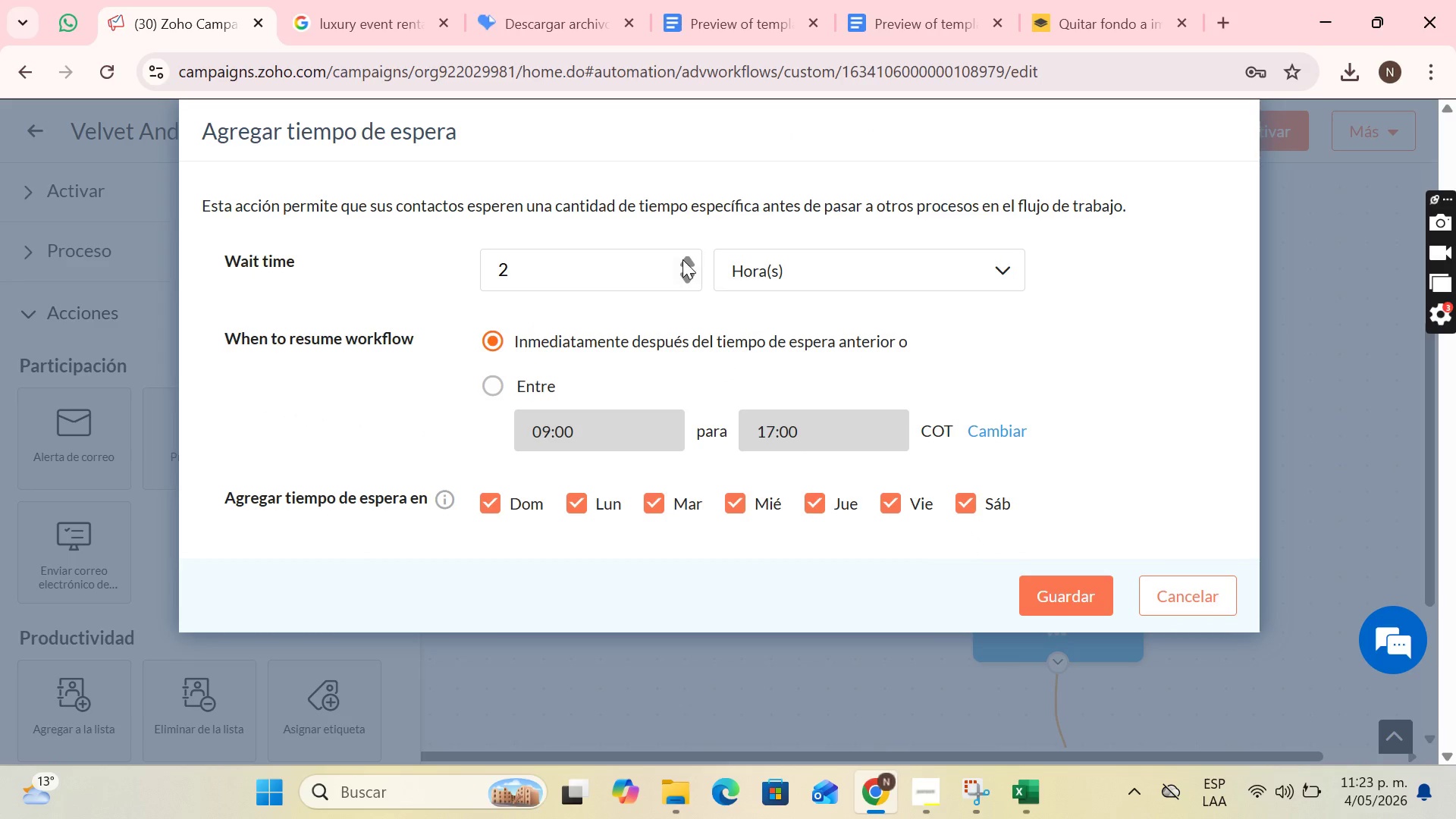 
double_click([682, 259])
 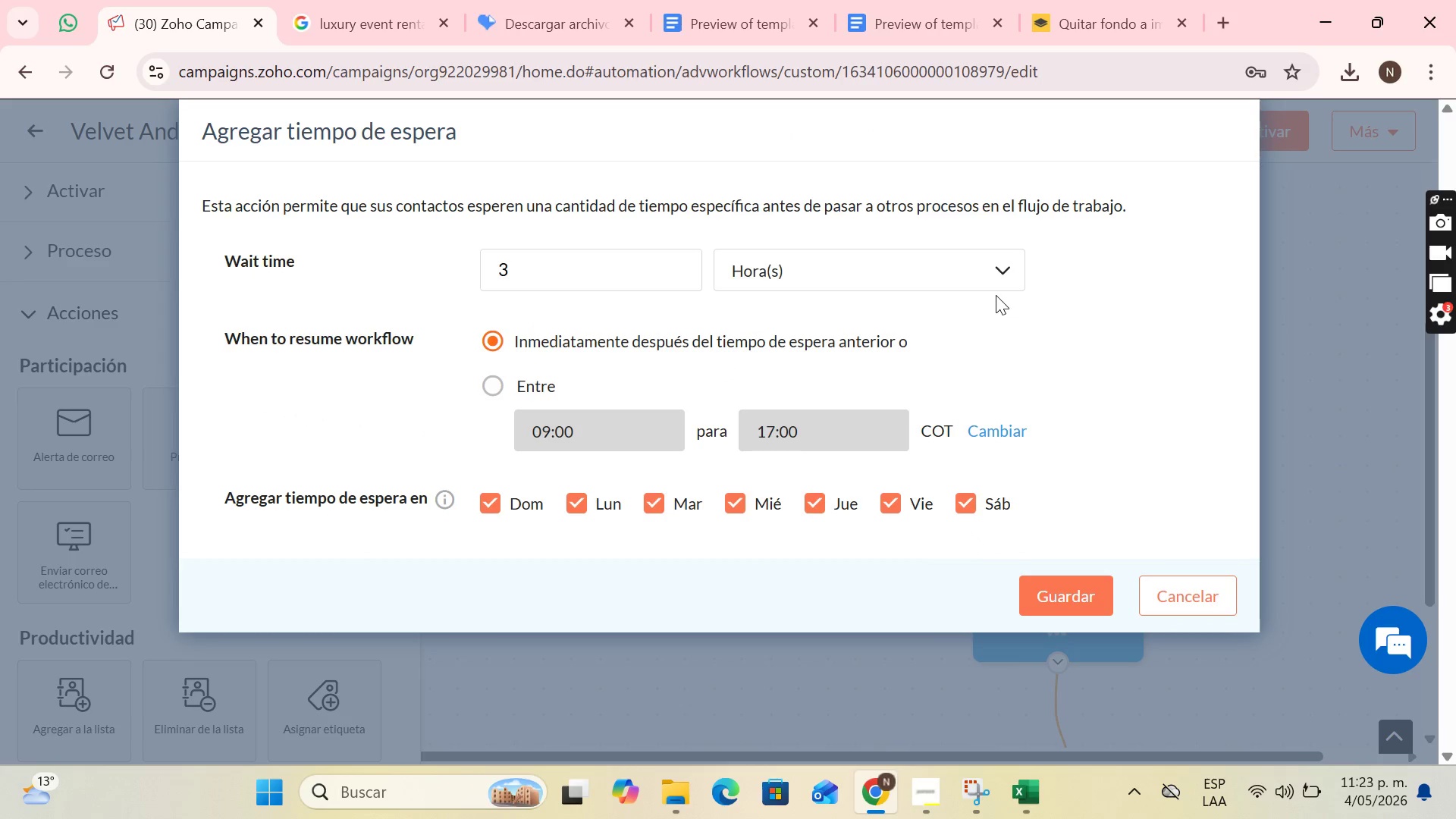 
double_click([991, 281])
 